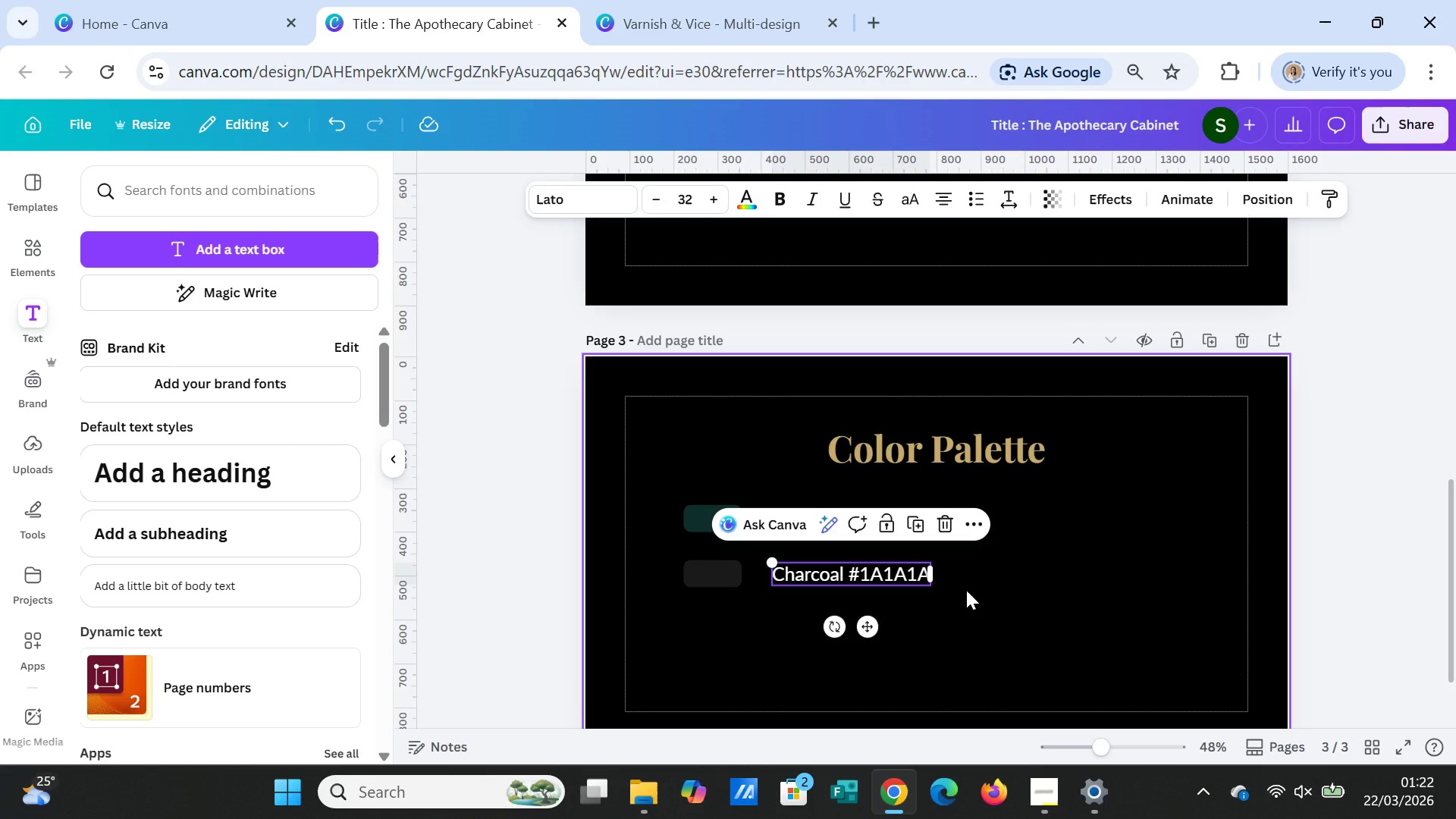 
left_click([966, 590])
 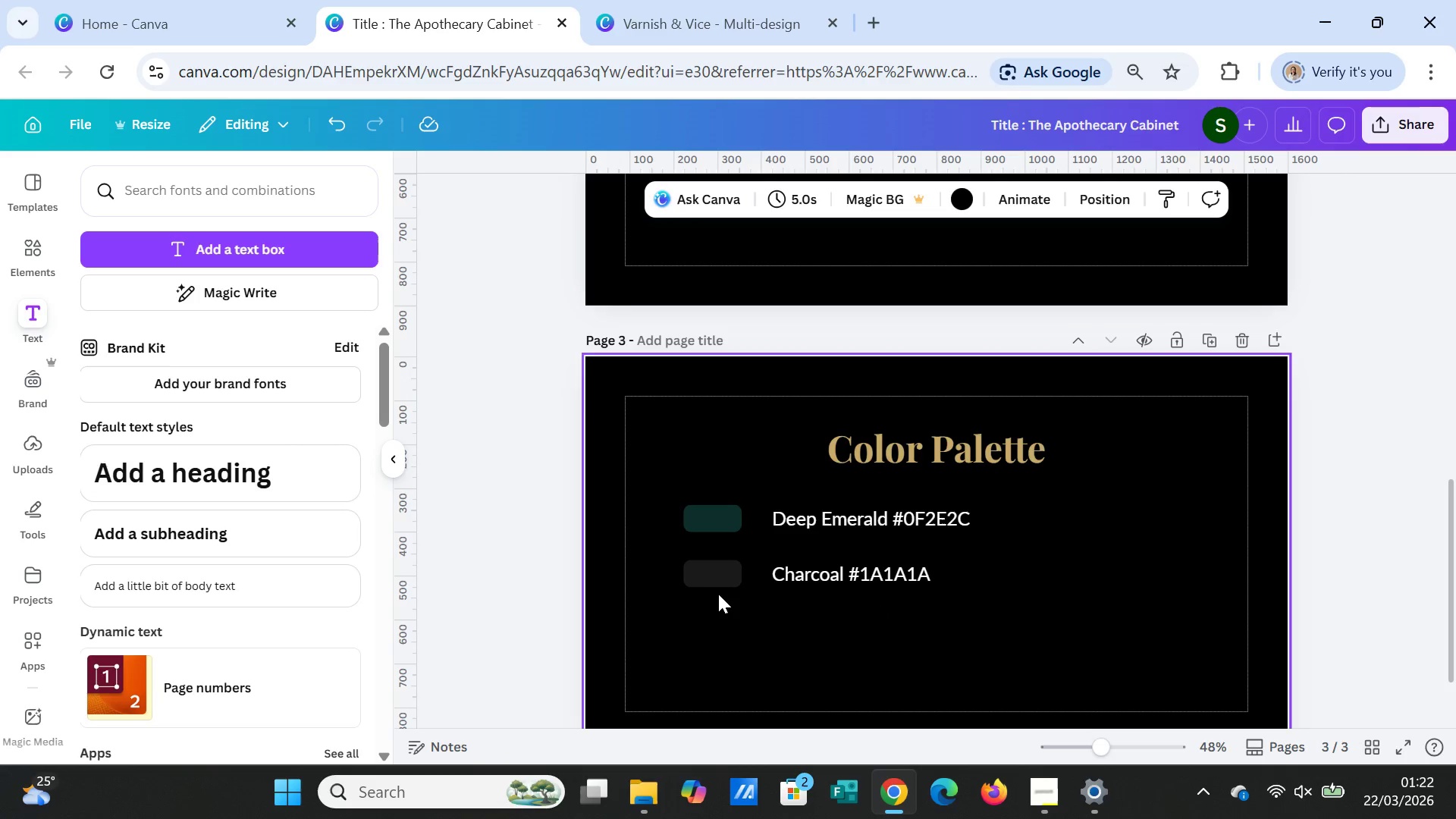 
left_click([712, 582])
 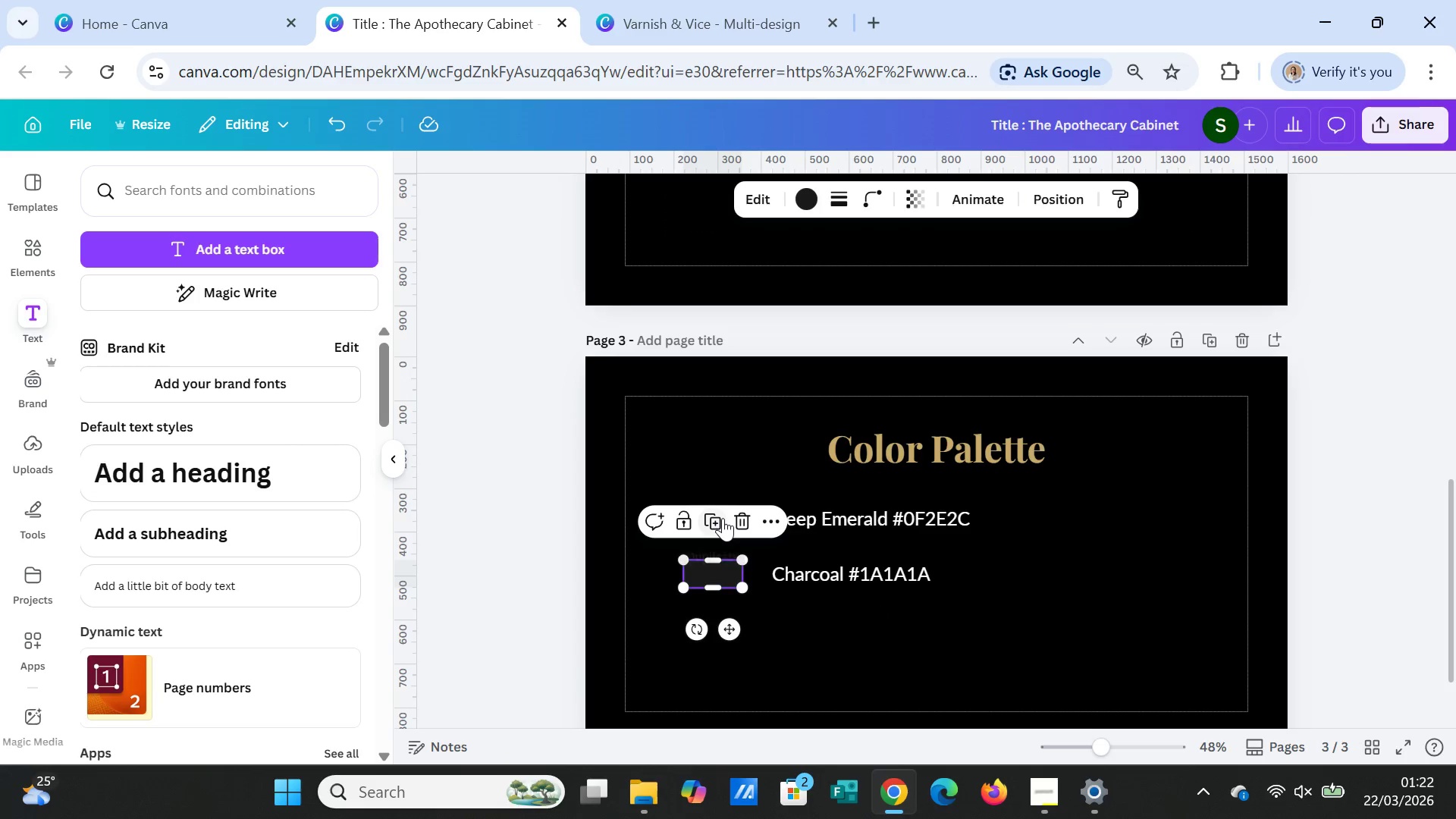 
left_click([722, 519])
 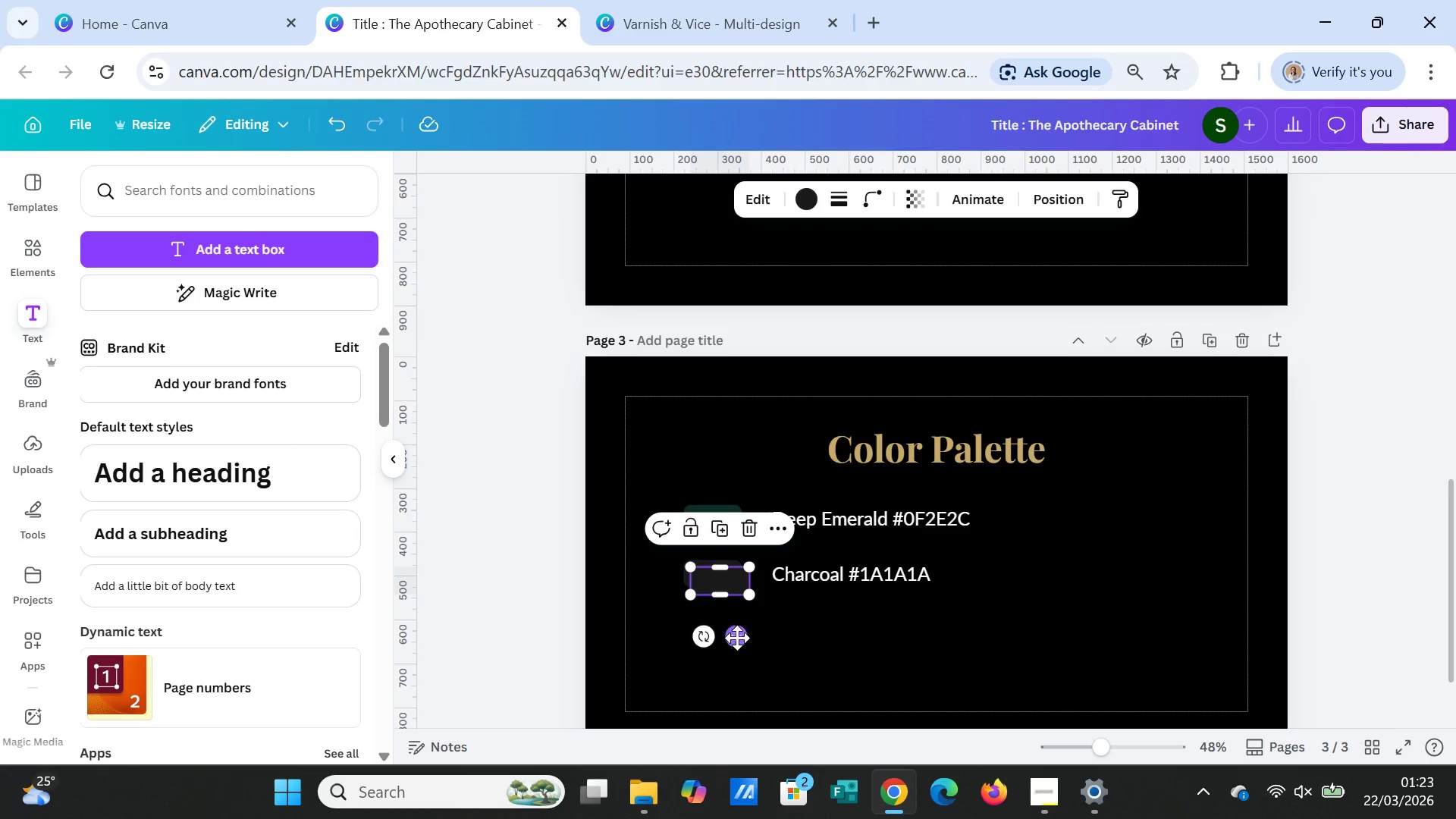 
left_click_drag(start_coordinate=[738, 643], to_coordinate=[735, 695])
 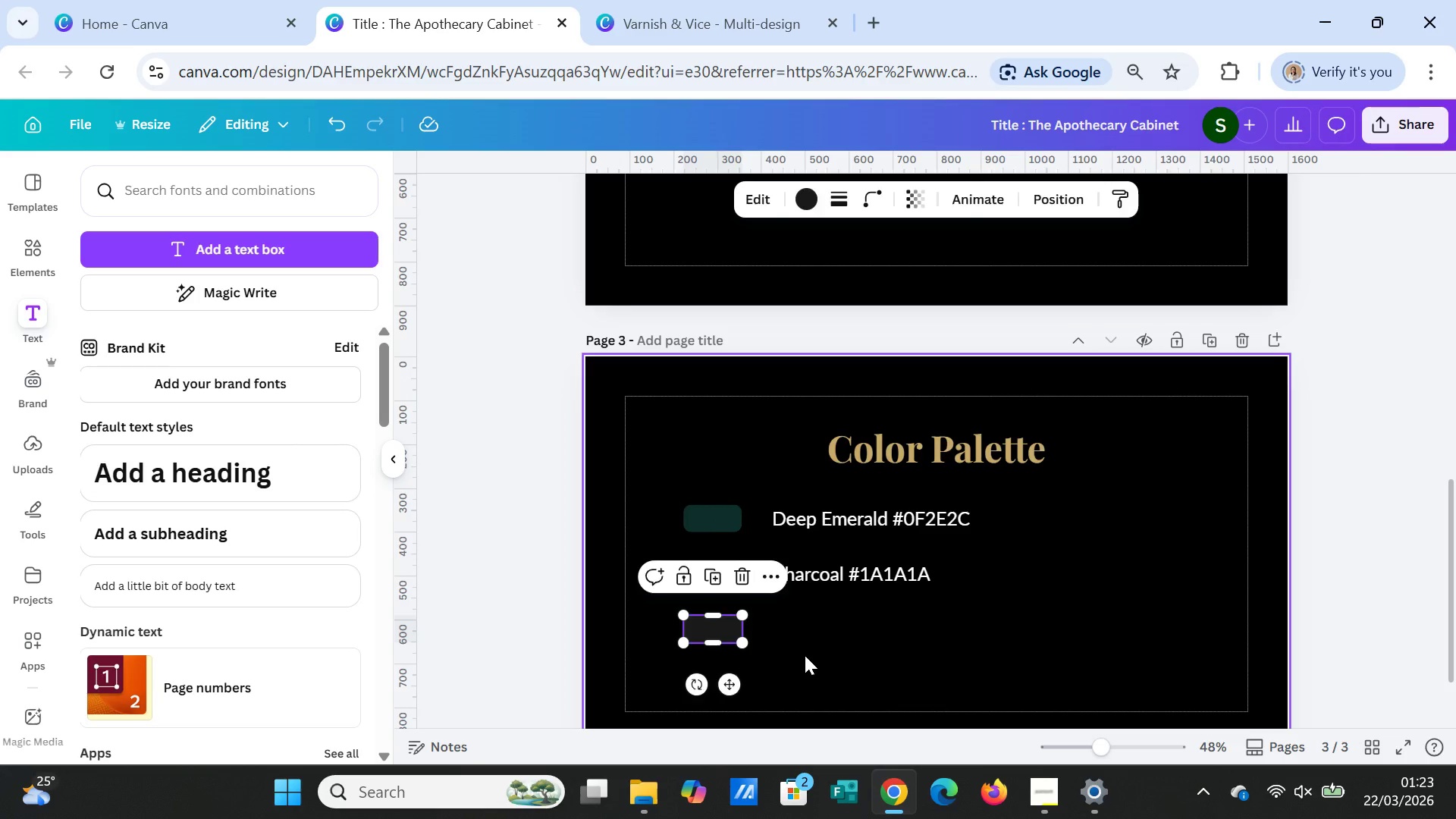 
left_click([805, 655])
 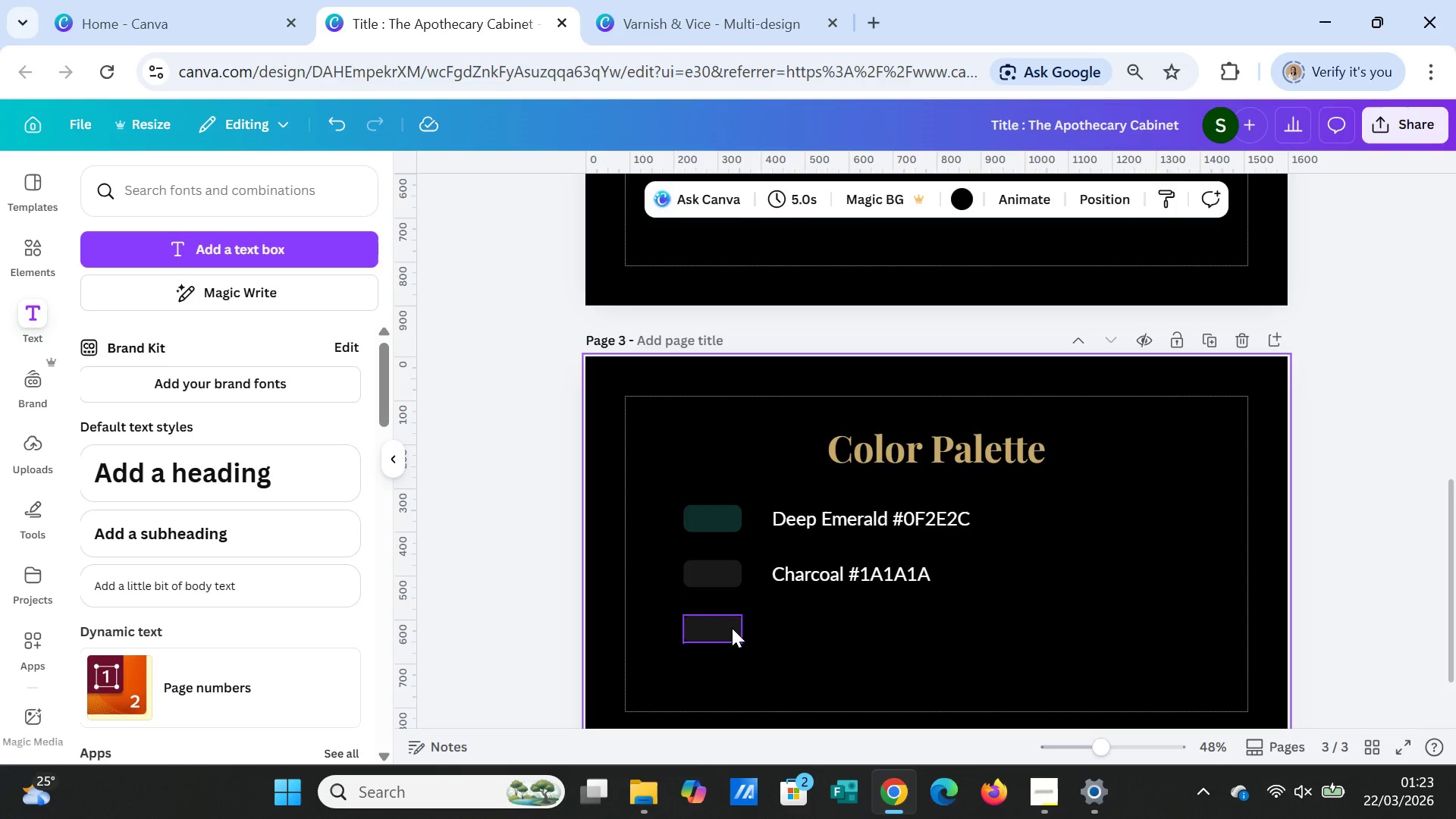 
left_click([732, 628])
 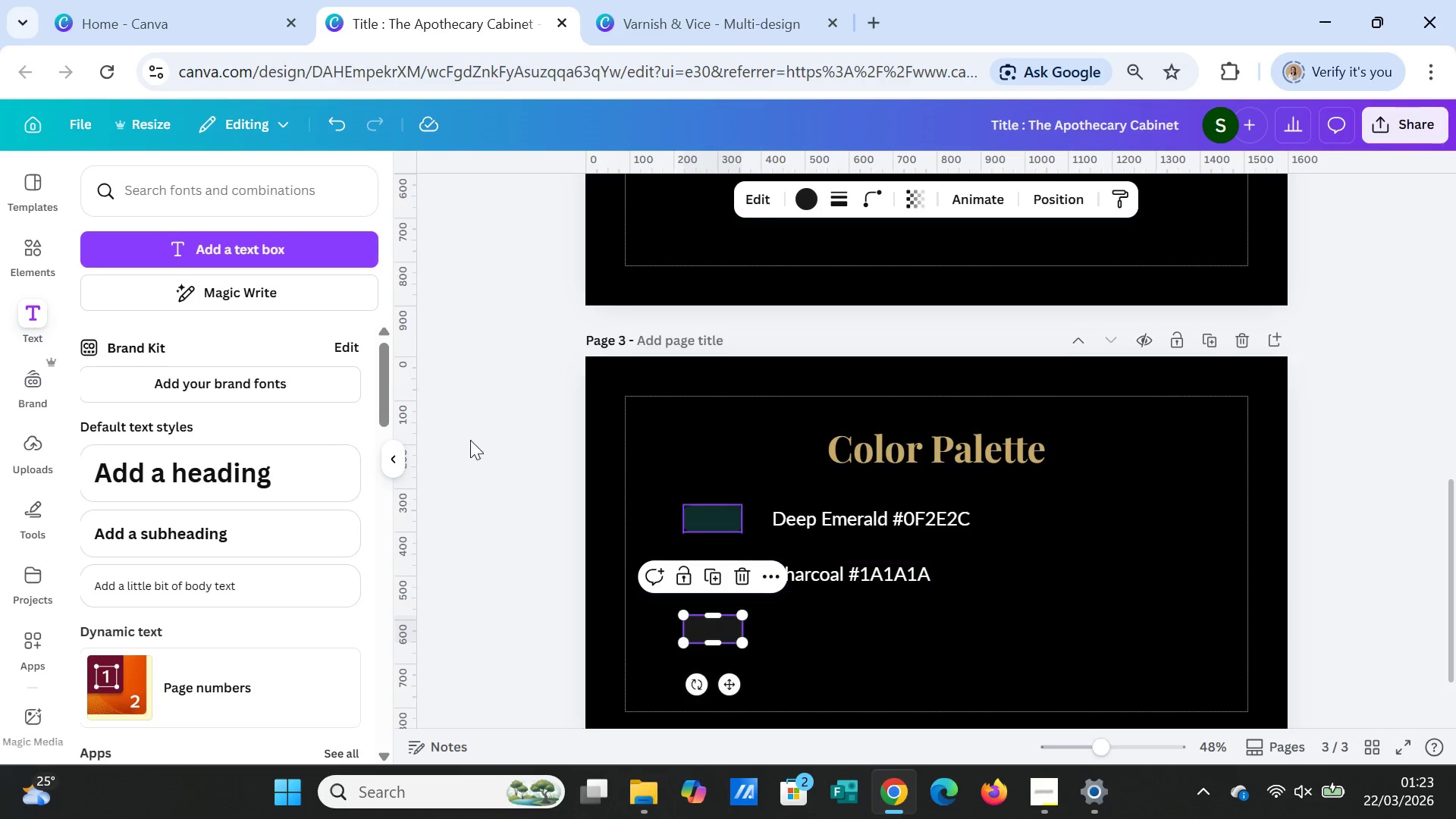 
scroll: coordinate [1138, 480], scroll_direction: up, amount: 2.0
 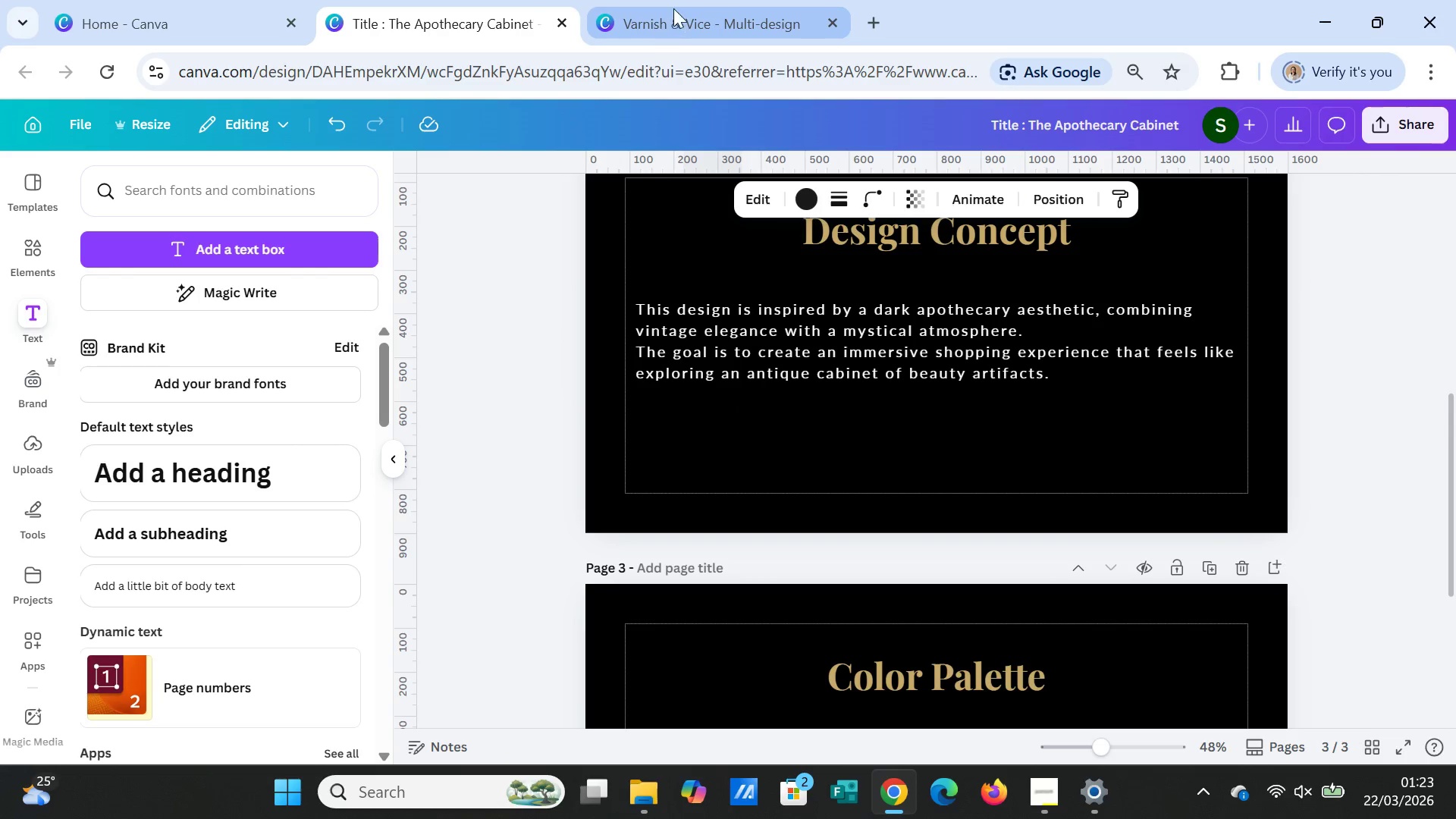 
left_click([673, 8])
 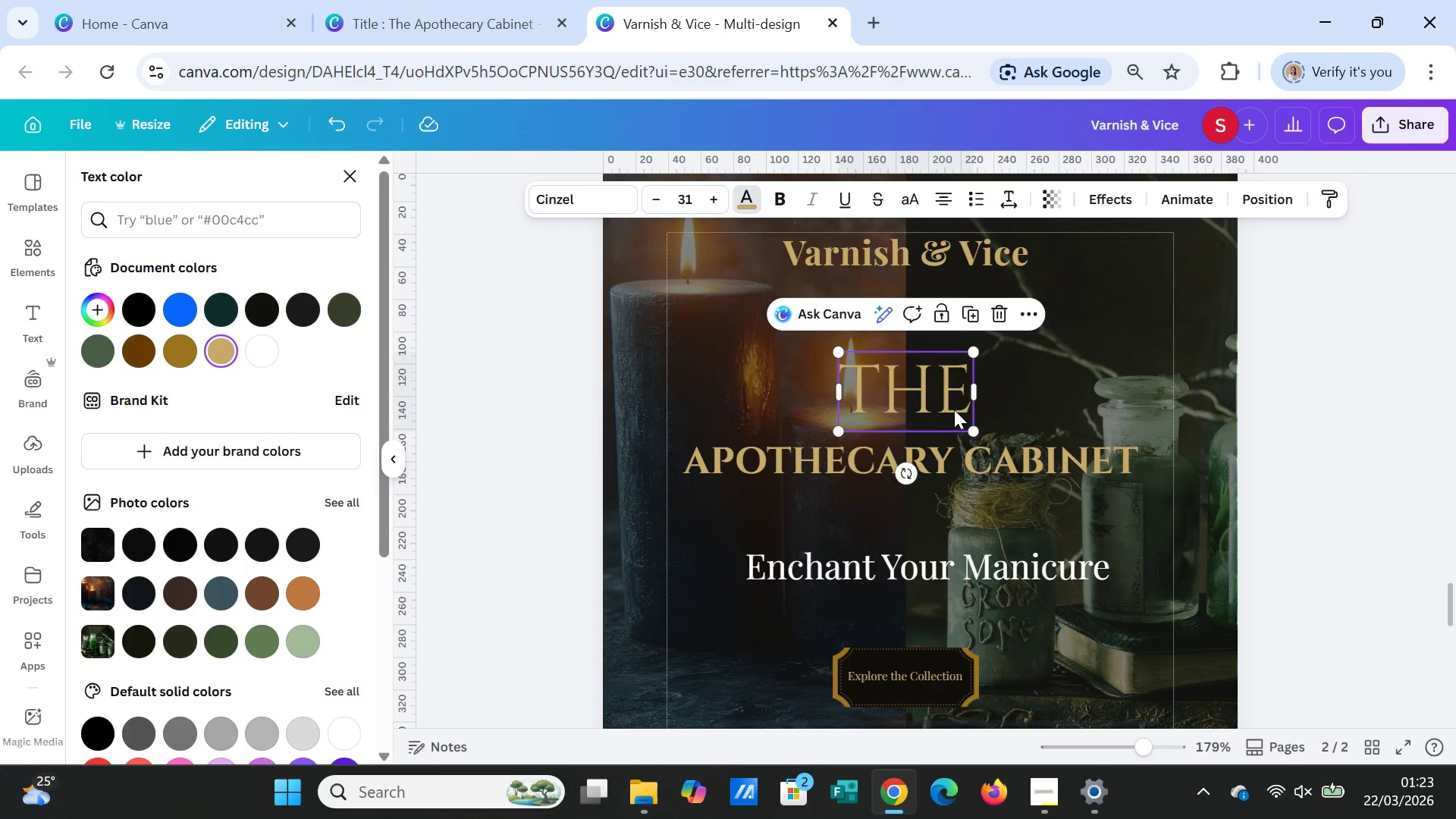 
left_click([954, 410])
 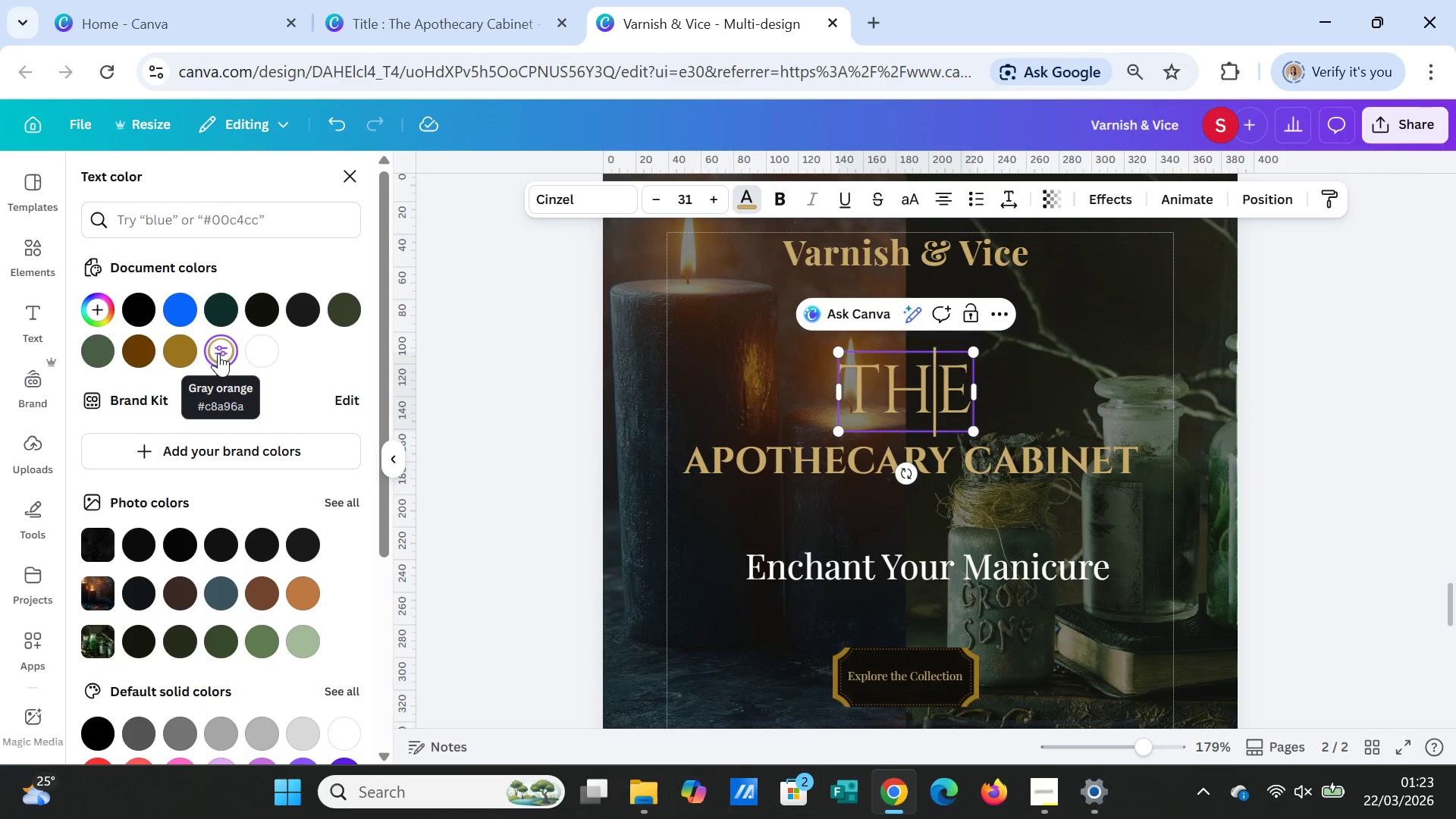 
wait(5.91)
 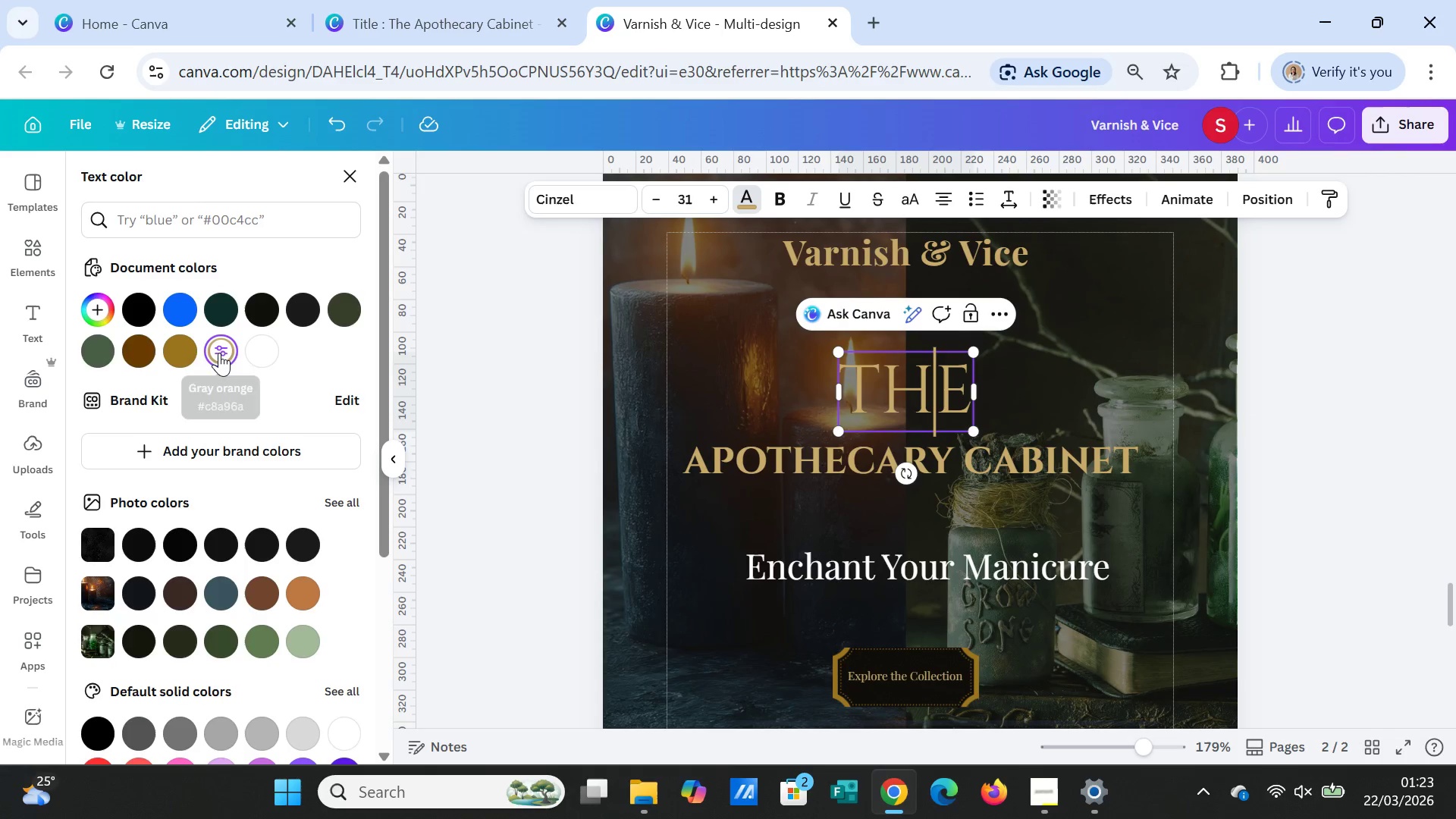 
left_click([376, 7])
 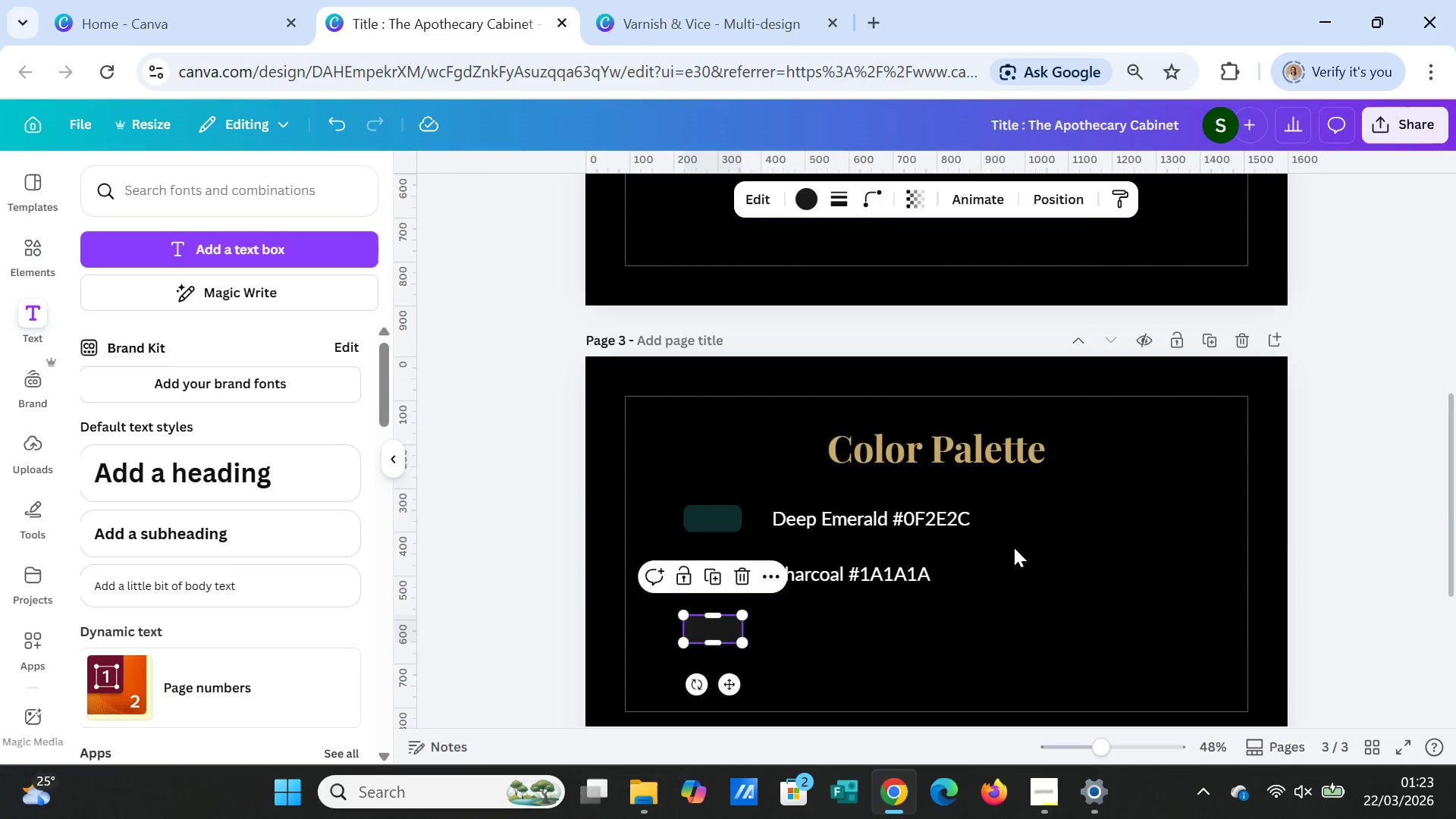 
scroll: coordinate [1014, 548], scroll_direction: down, amount: 4.0
 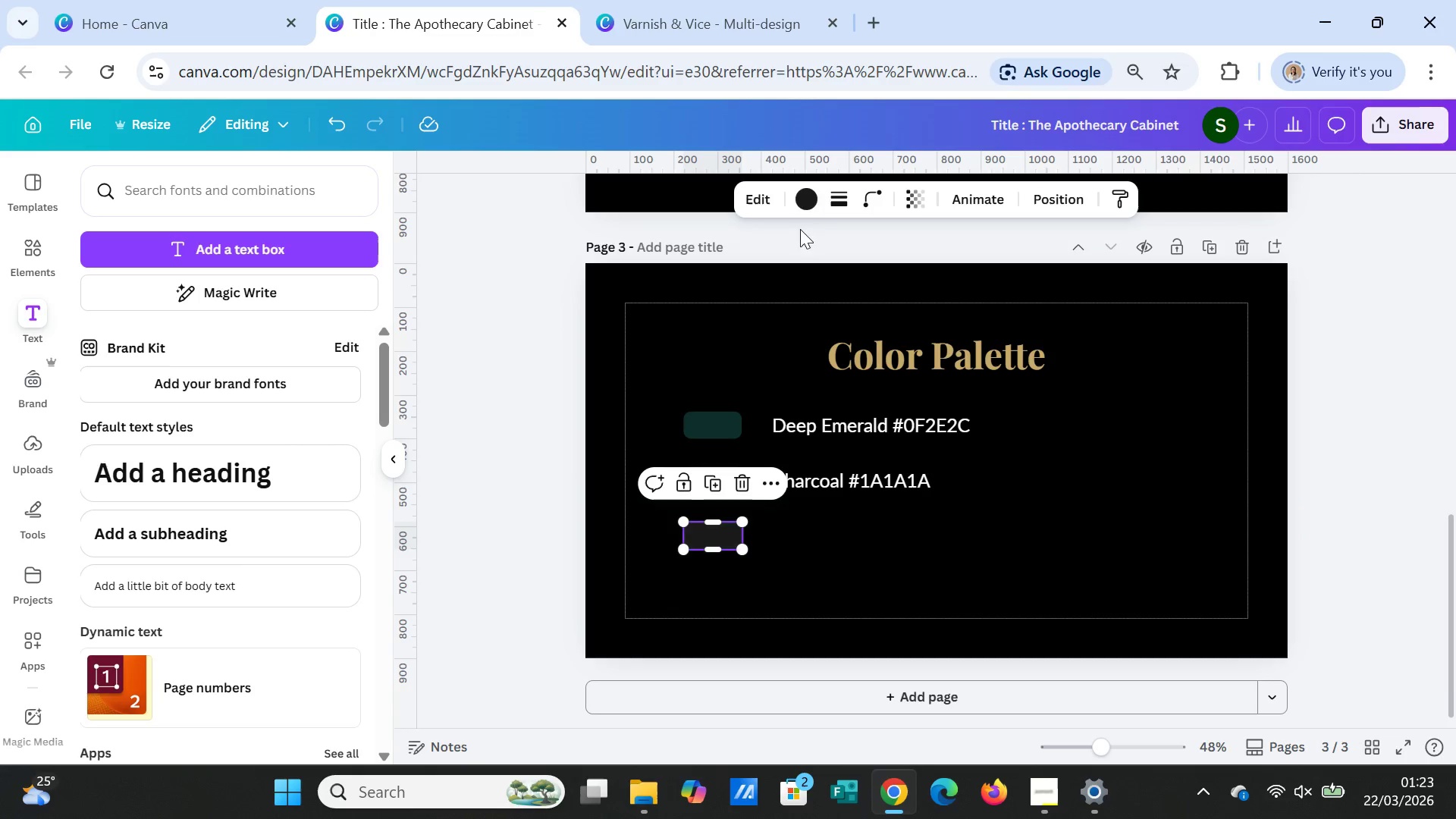 
left_click([808, 196])
 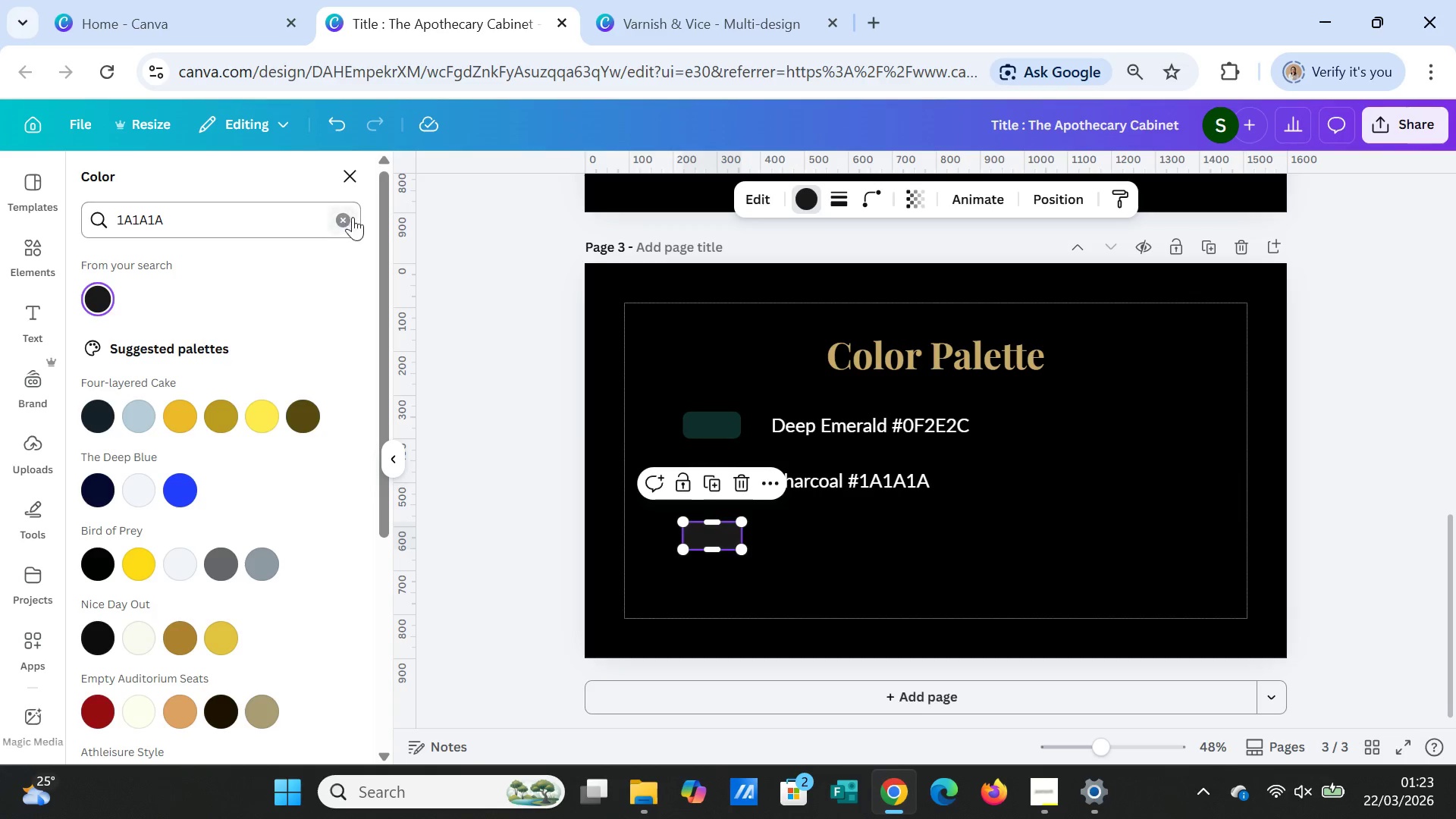 
left_click([343, 215])
 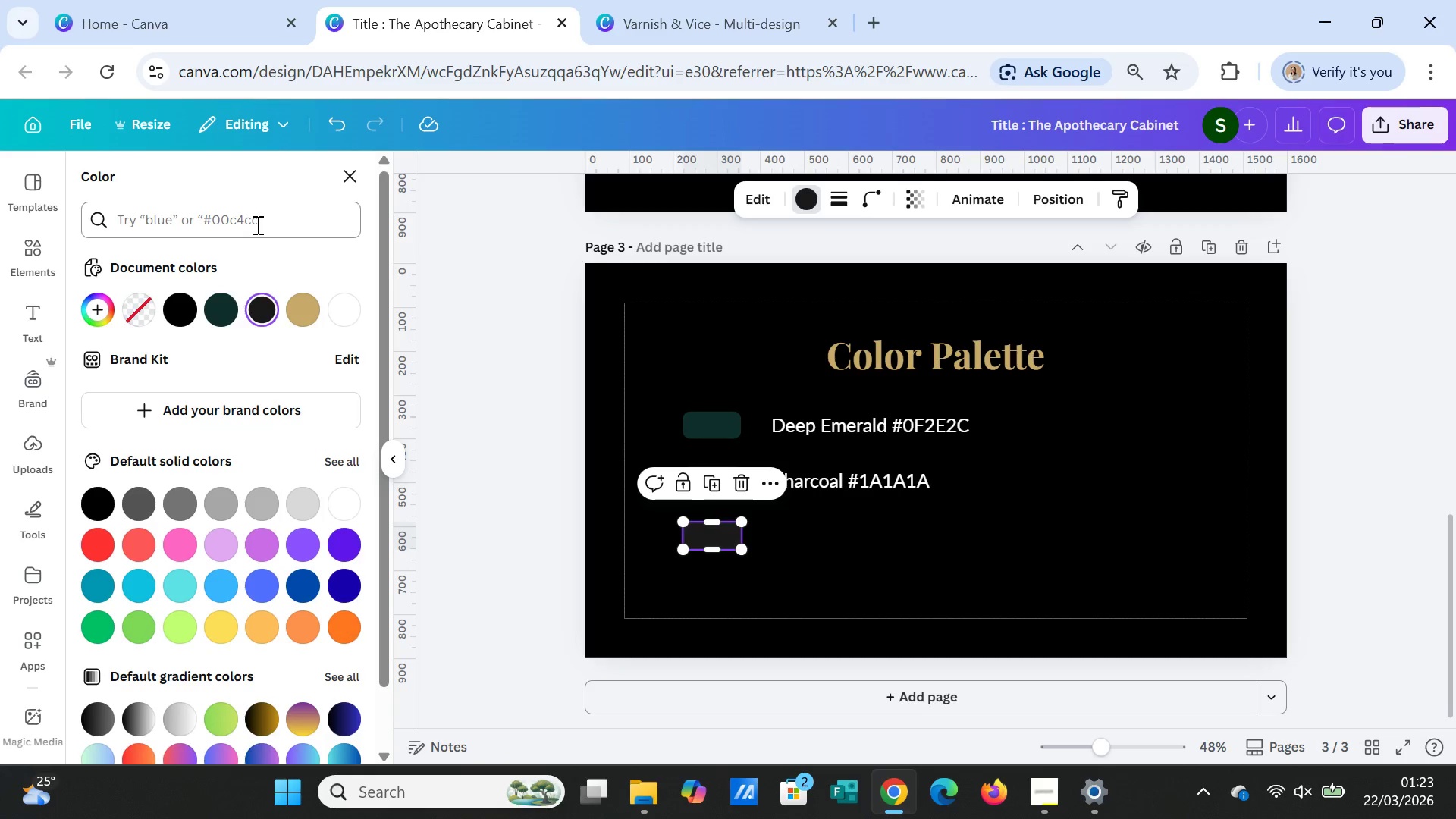 
left_click([256, 224])
 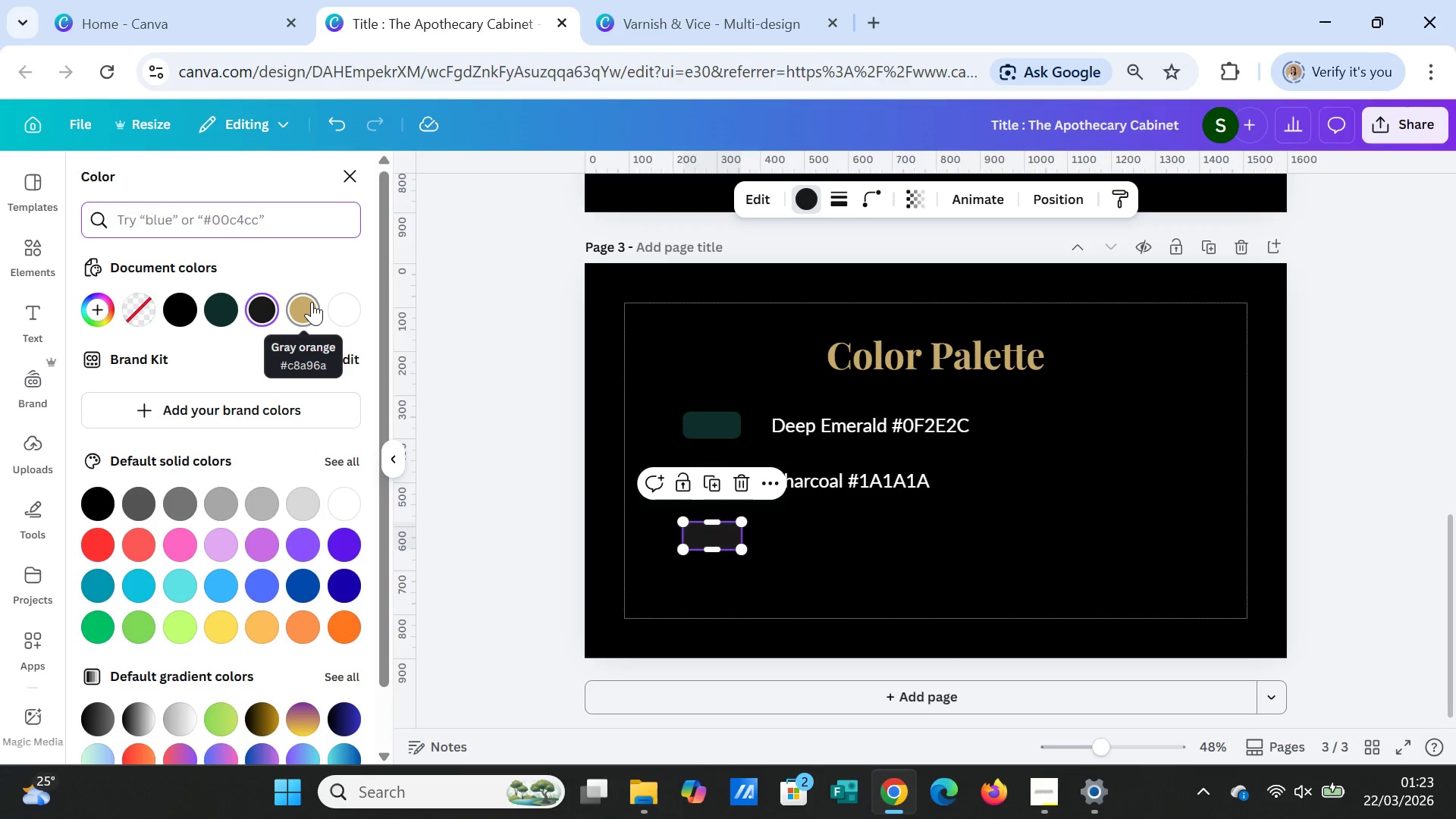 
wait(6.55)
 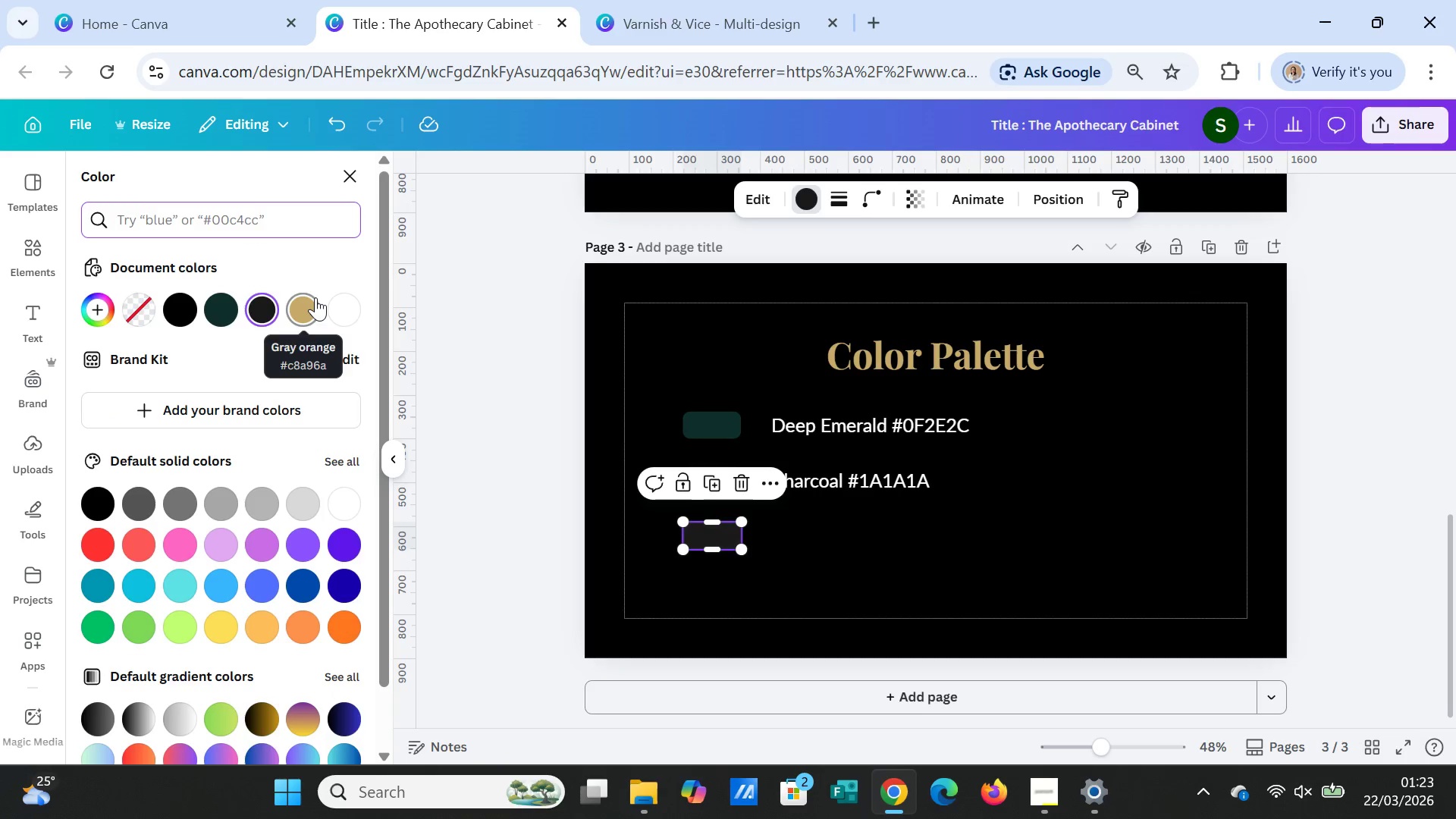 
left_click([312, 302])
 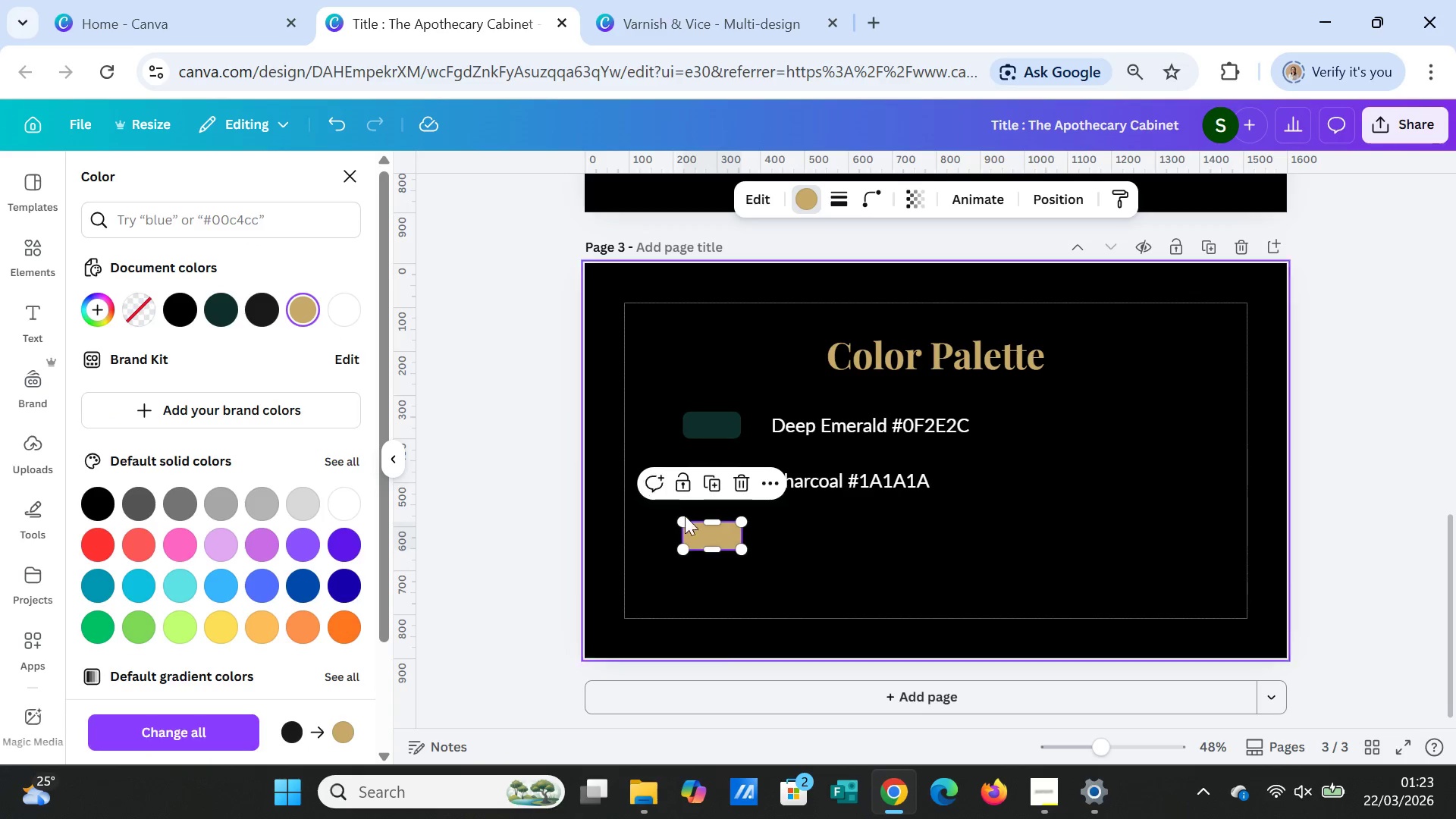 
left_click([905, 548])
 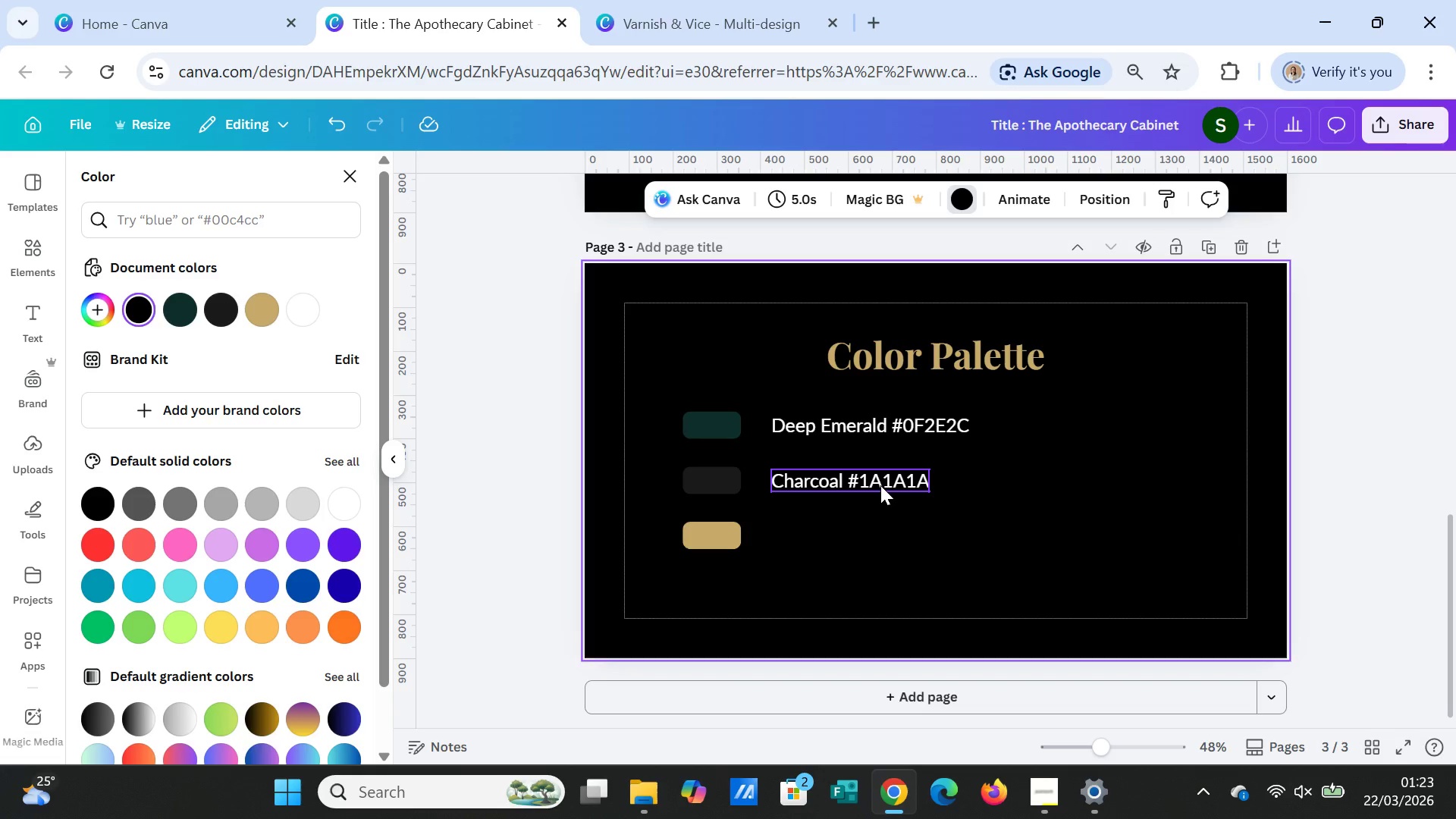 
left_click([880, 485])
 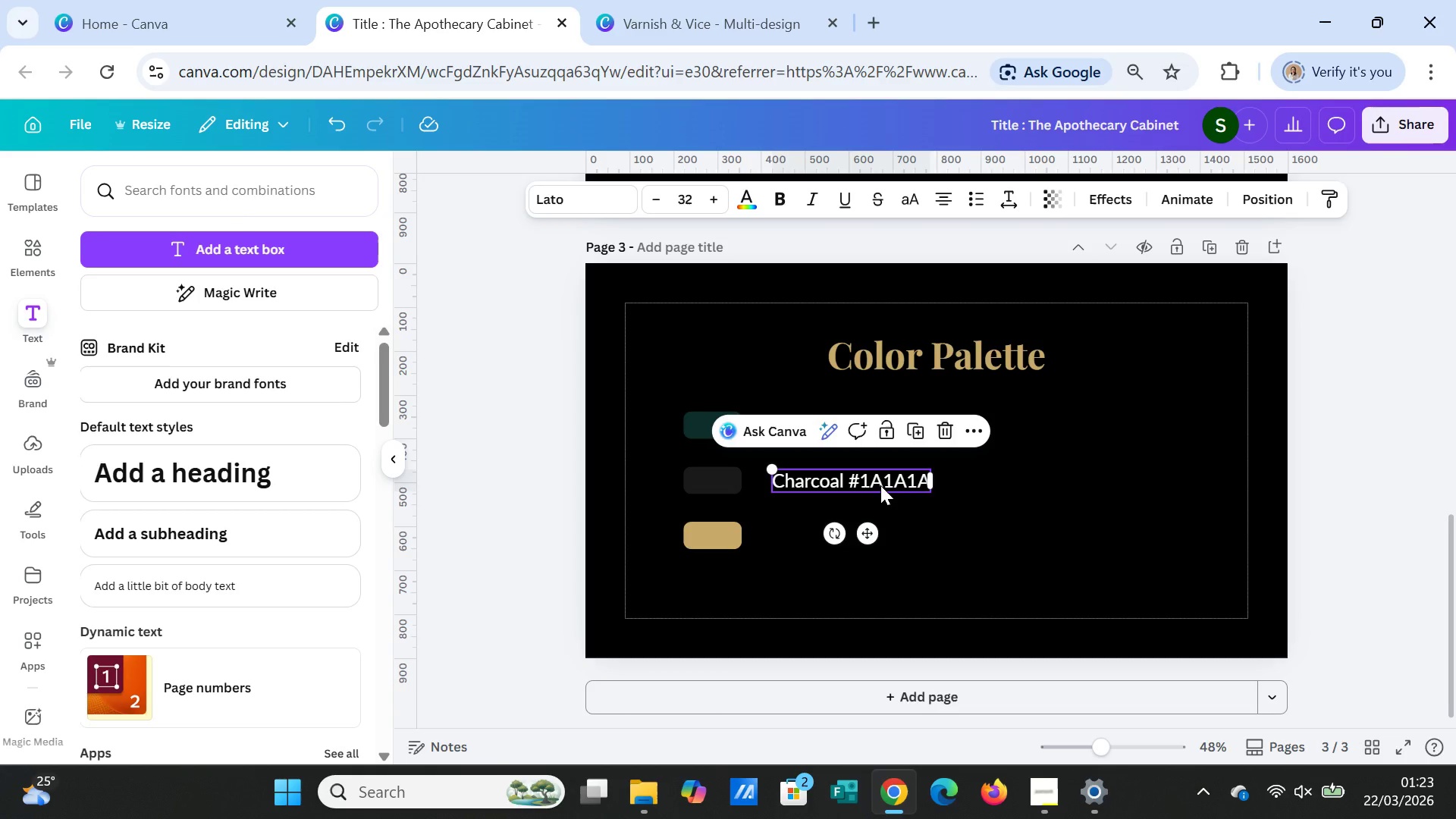 
key(Control+C)
 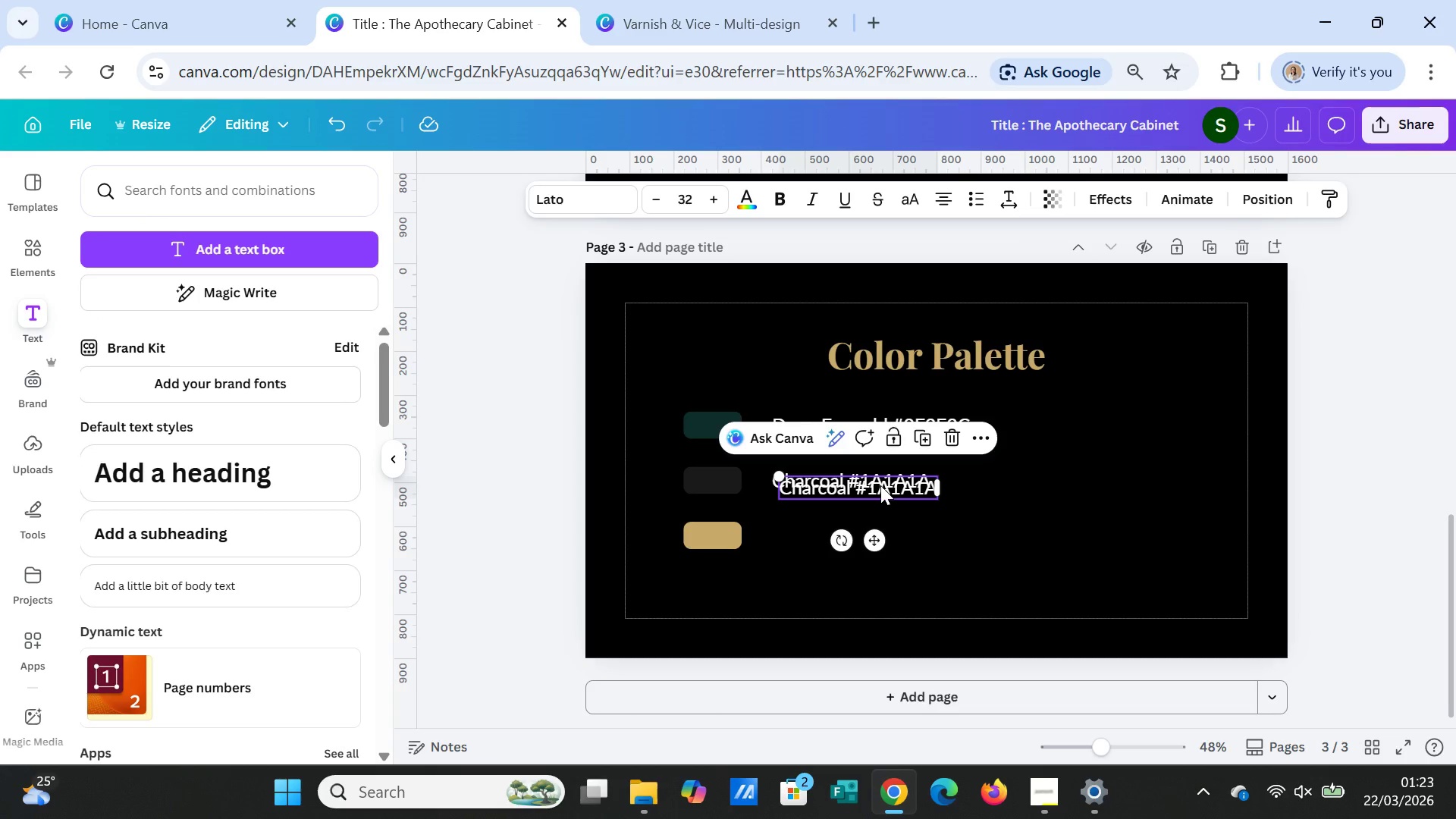 
key(Control+V)
 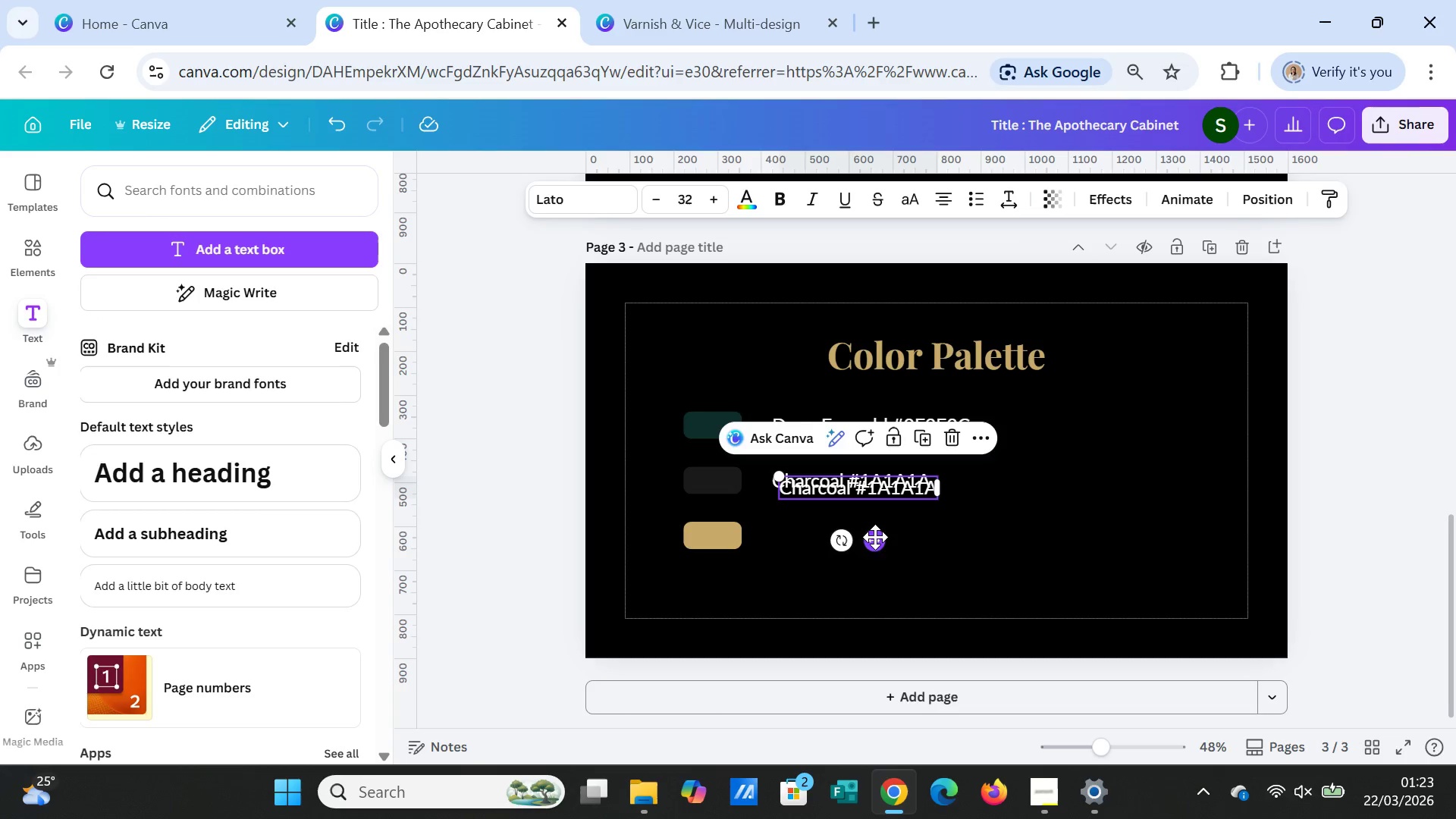 
left_click_drag(start_coordinate=[875, 541], to_coordinate=[870, 588])
 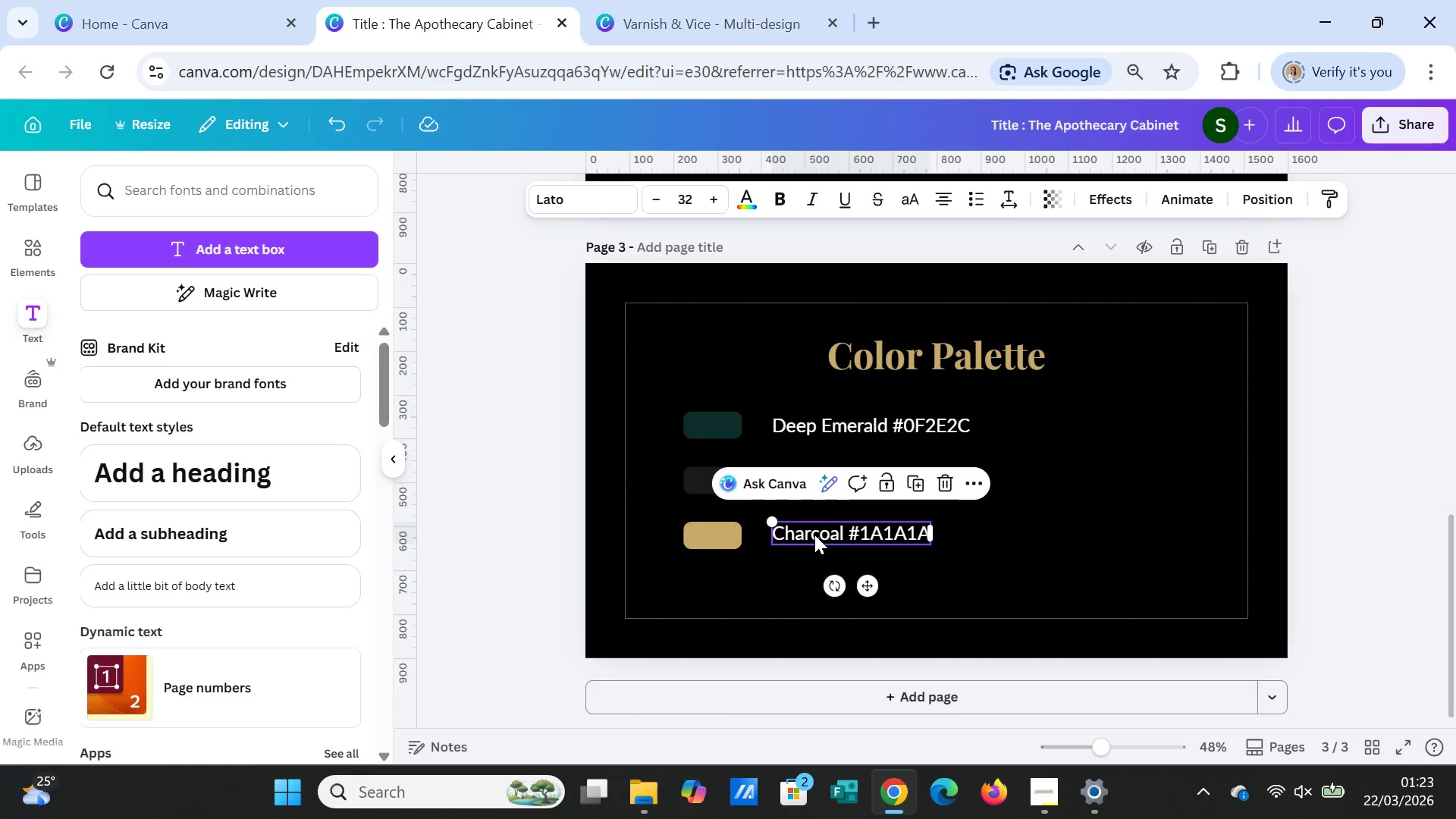 
double_click([814, 535])
 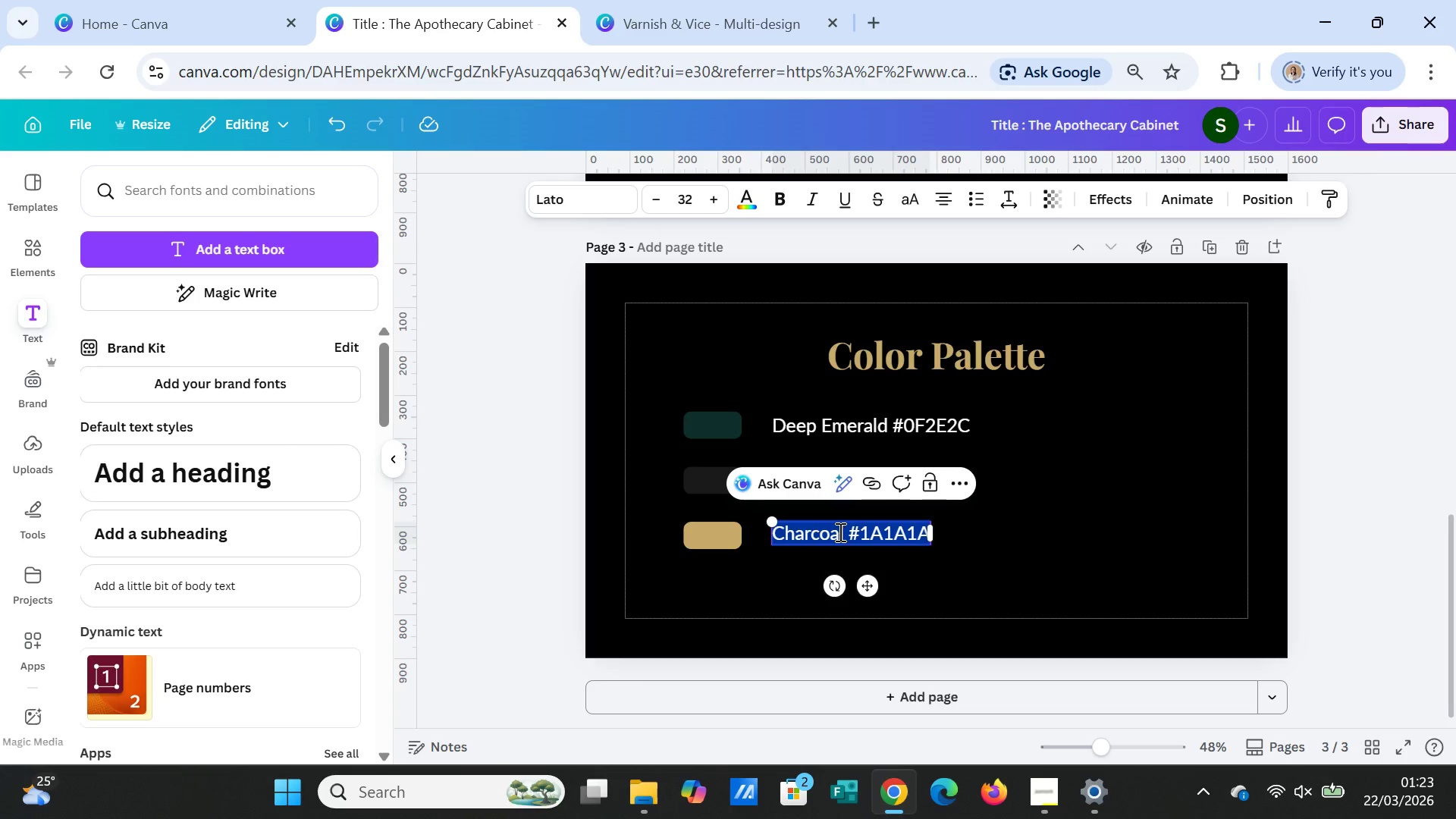 
left_click([840, 532])
 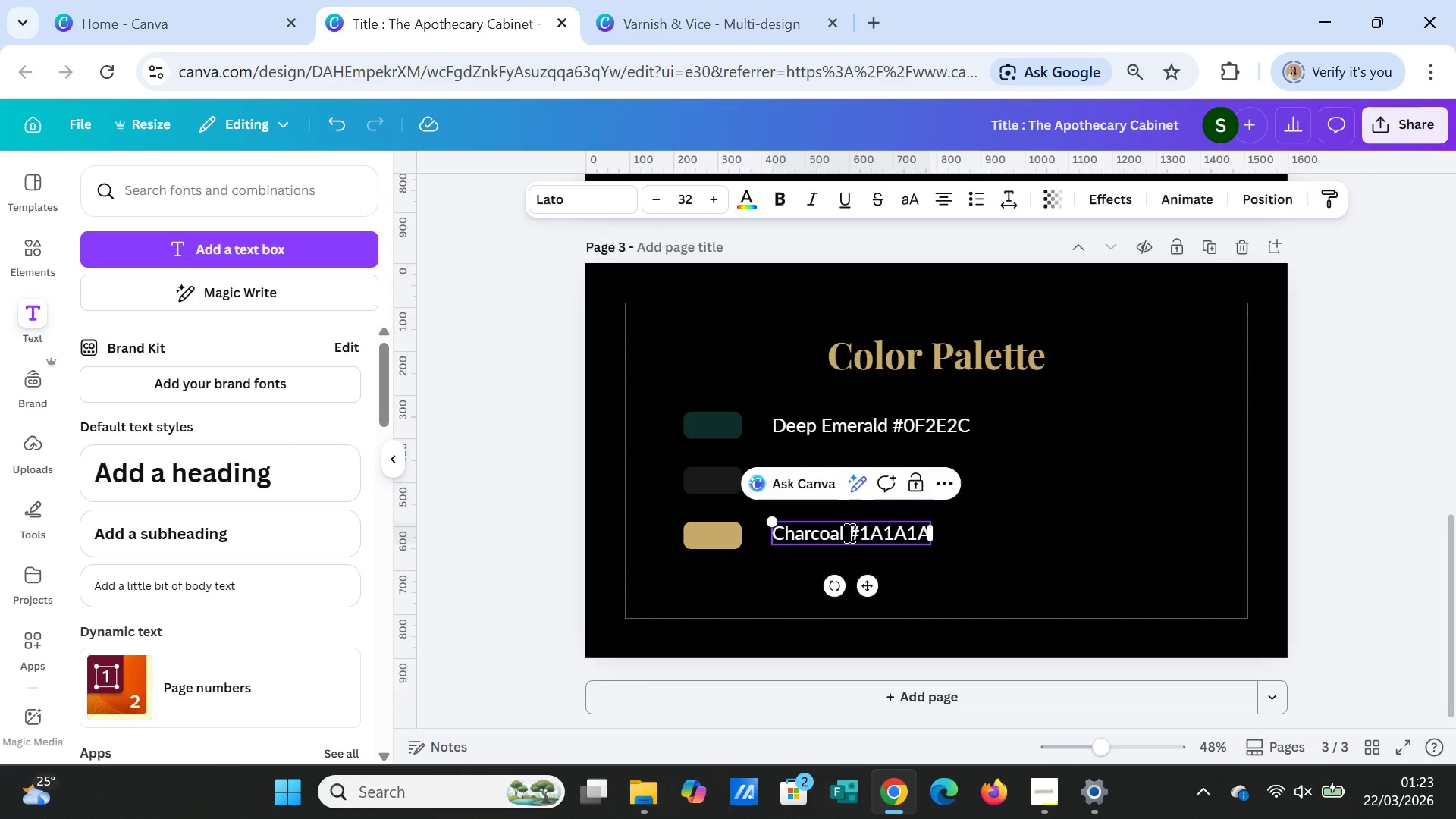 
left_click_drag(start_coordinate=[848, 532], to_coordinate=[775, 527])
 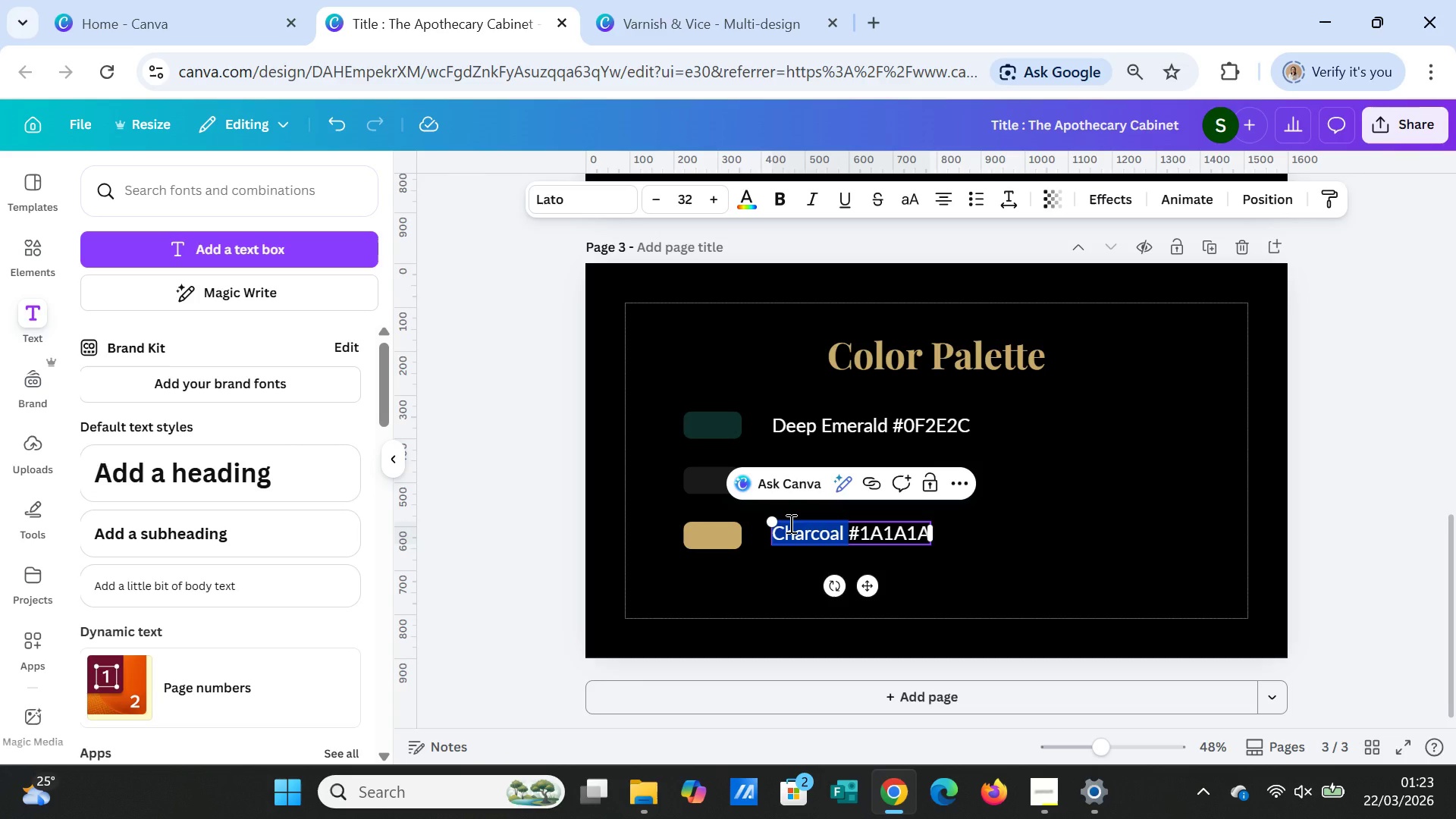 
type(Metallic Gold )
 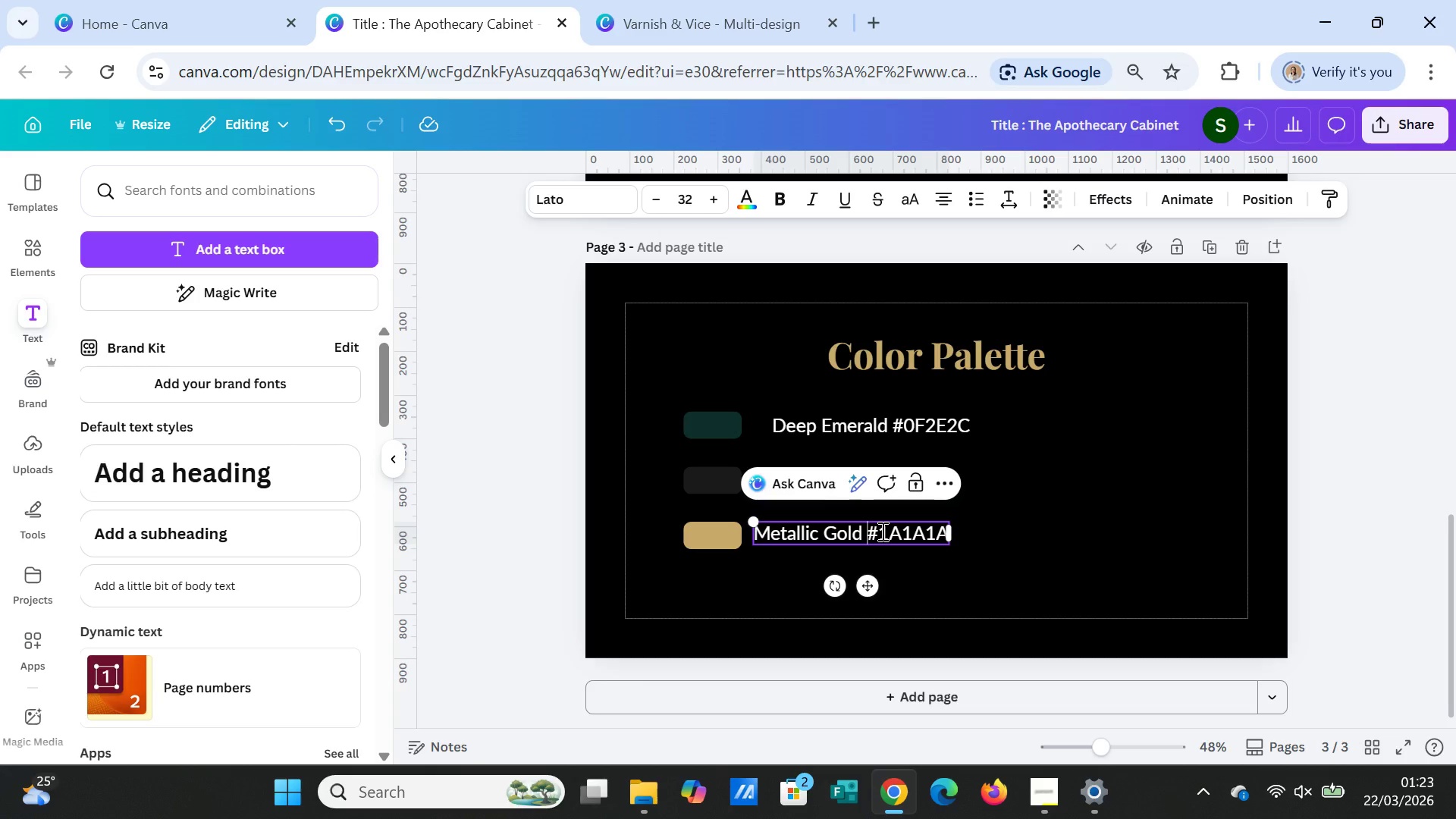 
left_click_drag(start_coordinate=[881, 531], to_coordinate=[946, 530])
 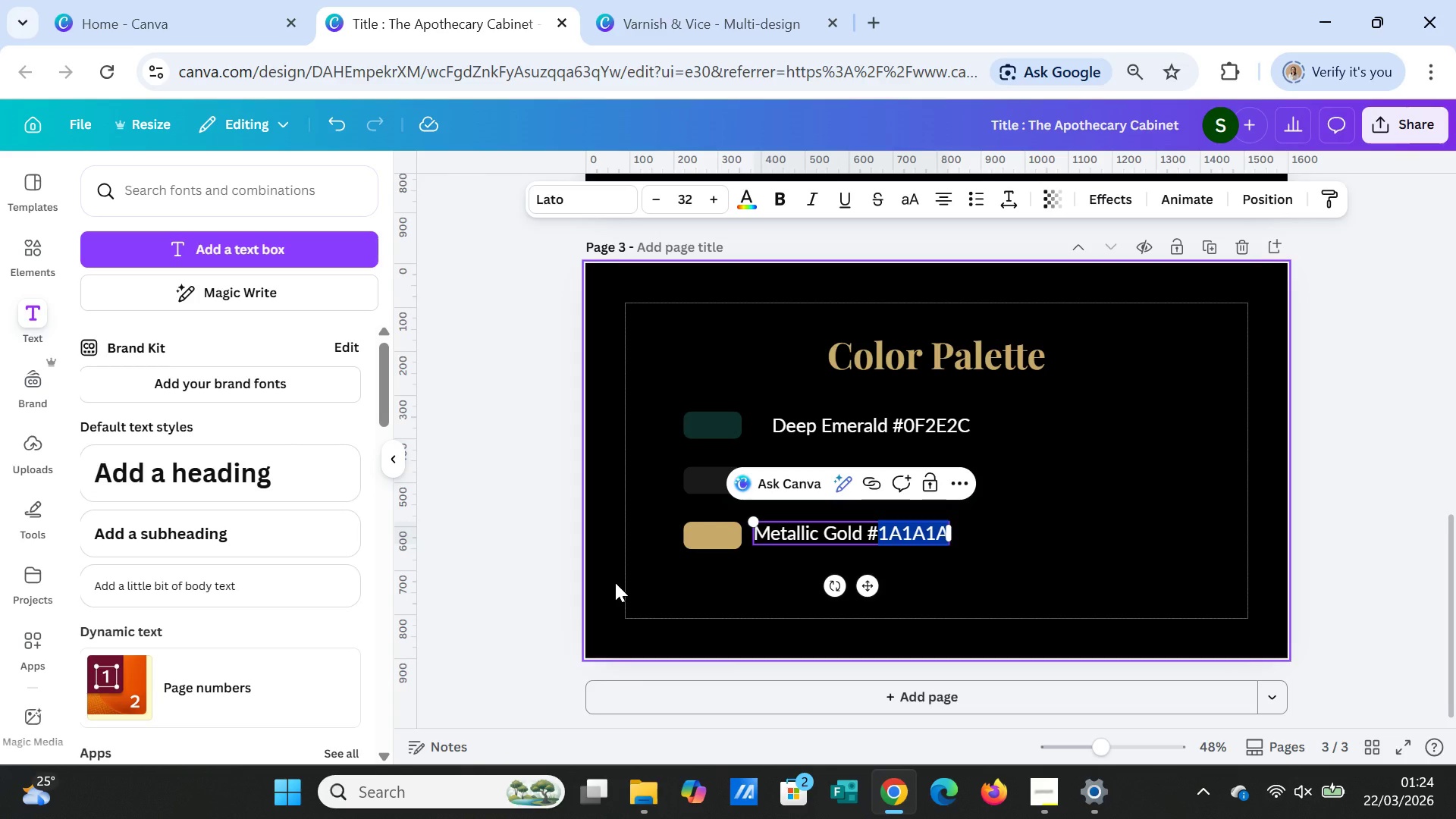 
type(c8a96a)
key(Backspace)
key(Backspace)
key(Backspace)
key(Backspace)
key(Backspace)
key(Backspace)
type(C8A96A)
 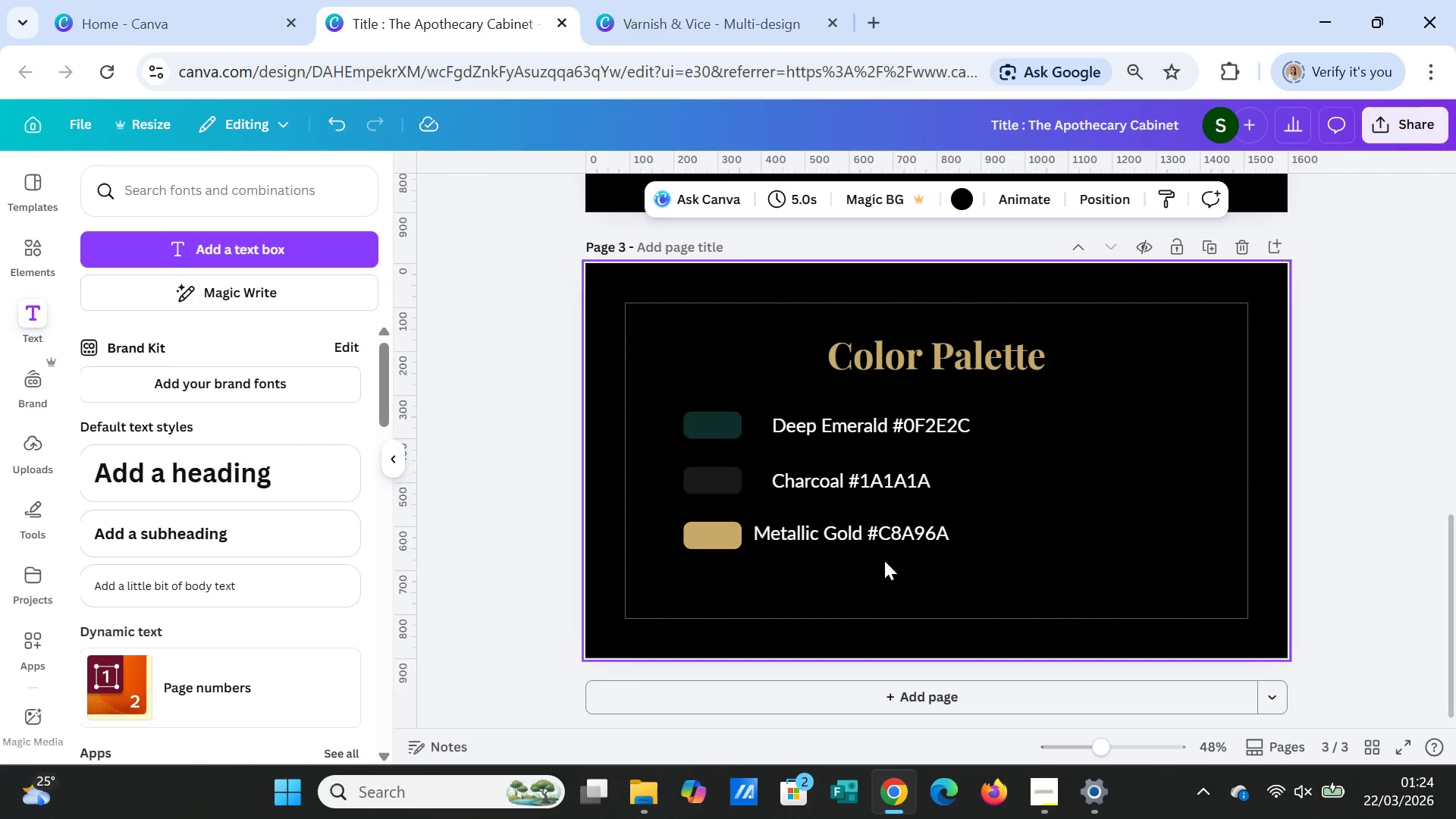 
left_click_drag(start_coordinate=[868, 534], to_coordinate=[887, 533])
 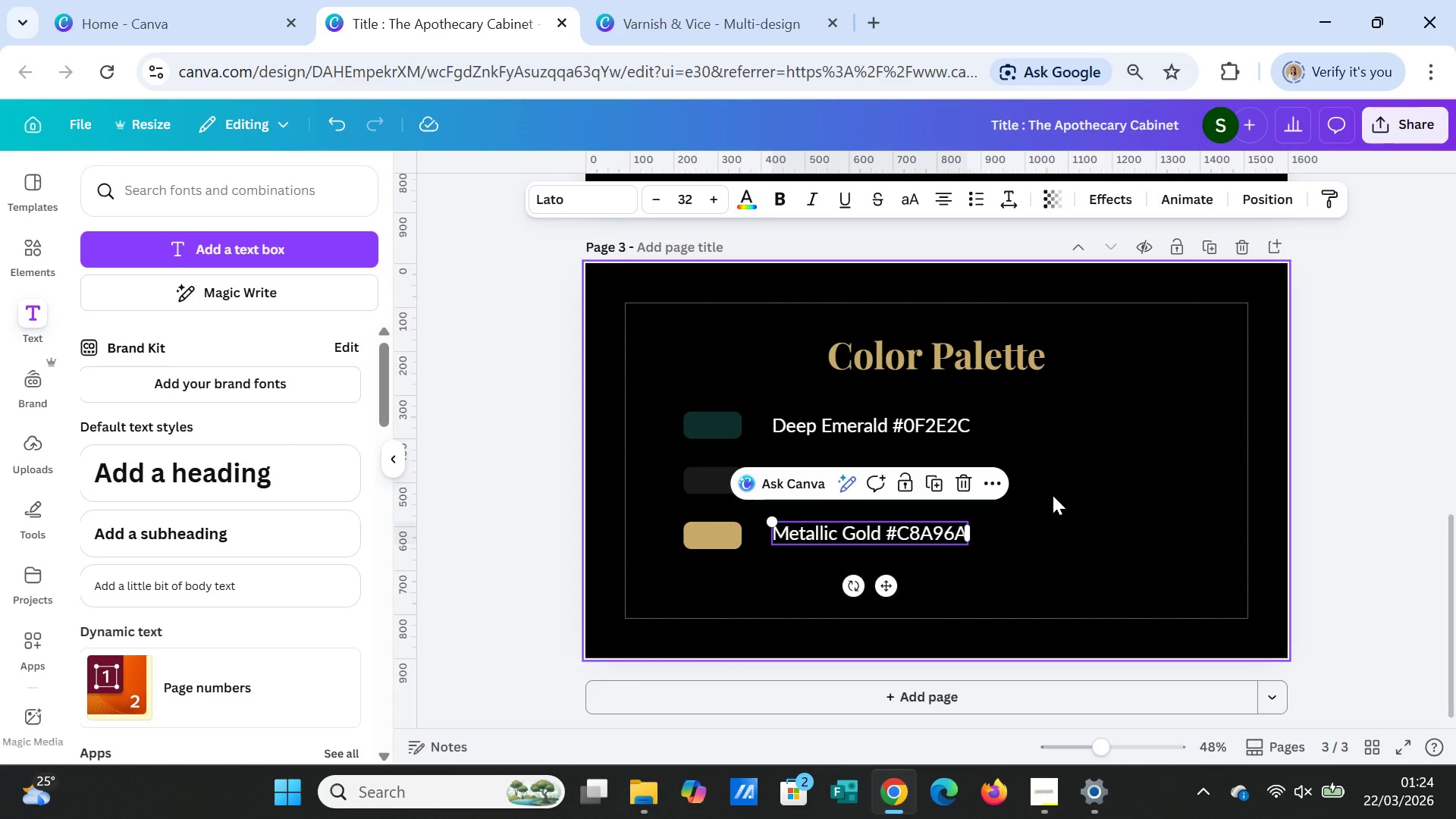 
left_click([1053, 495])
 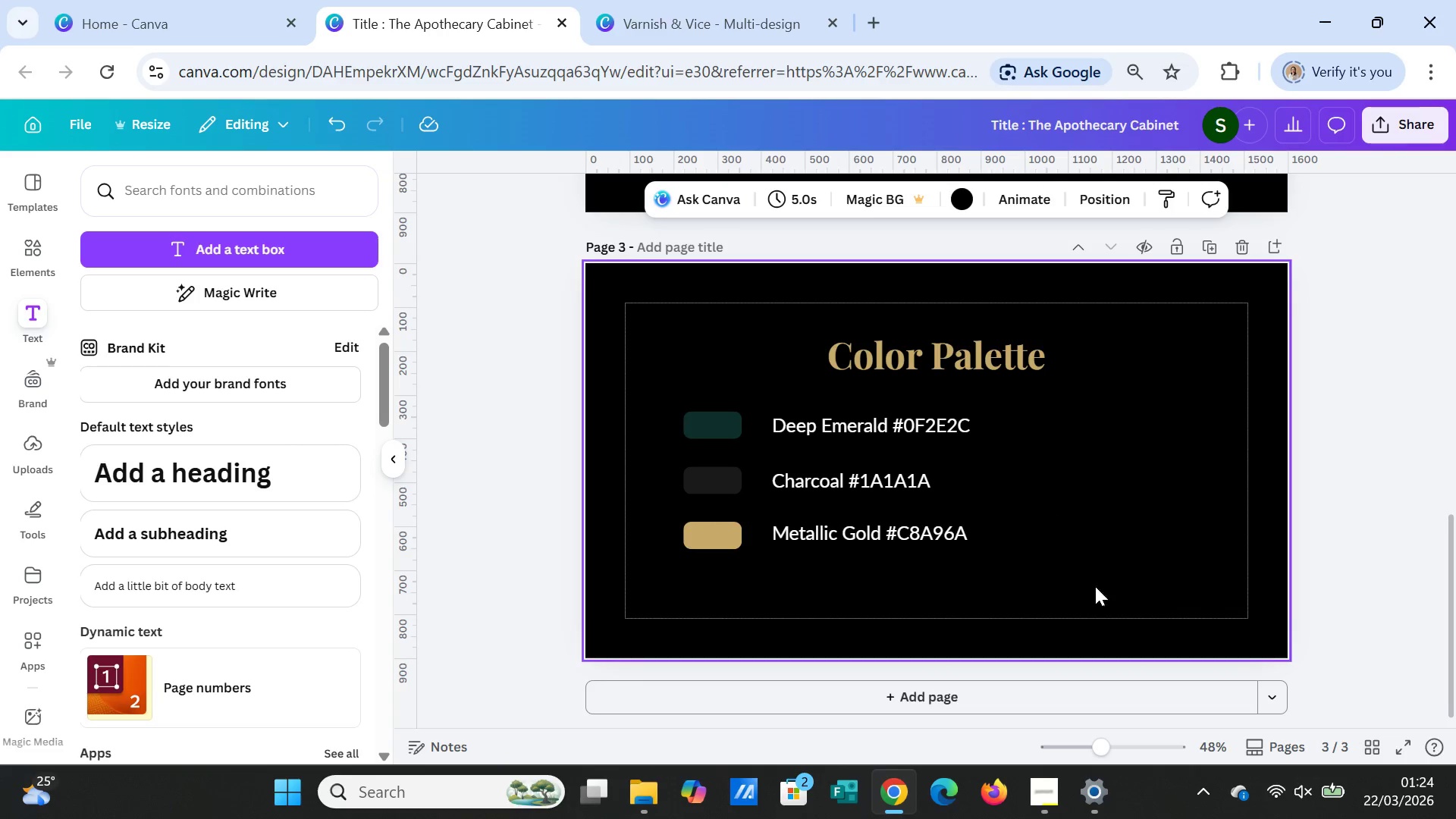 
left_click([1040, 703])
 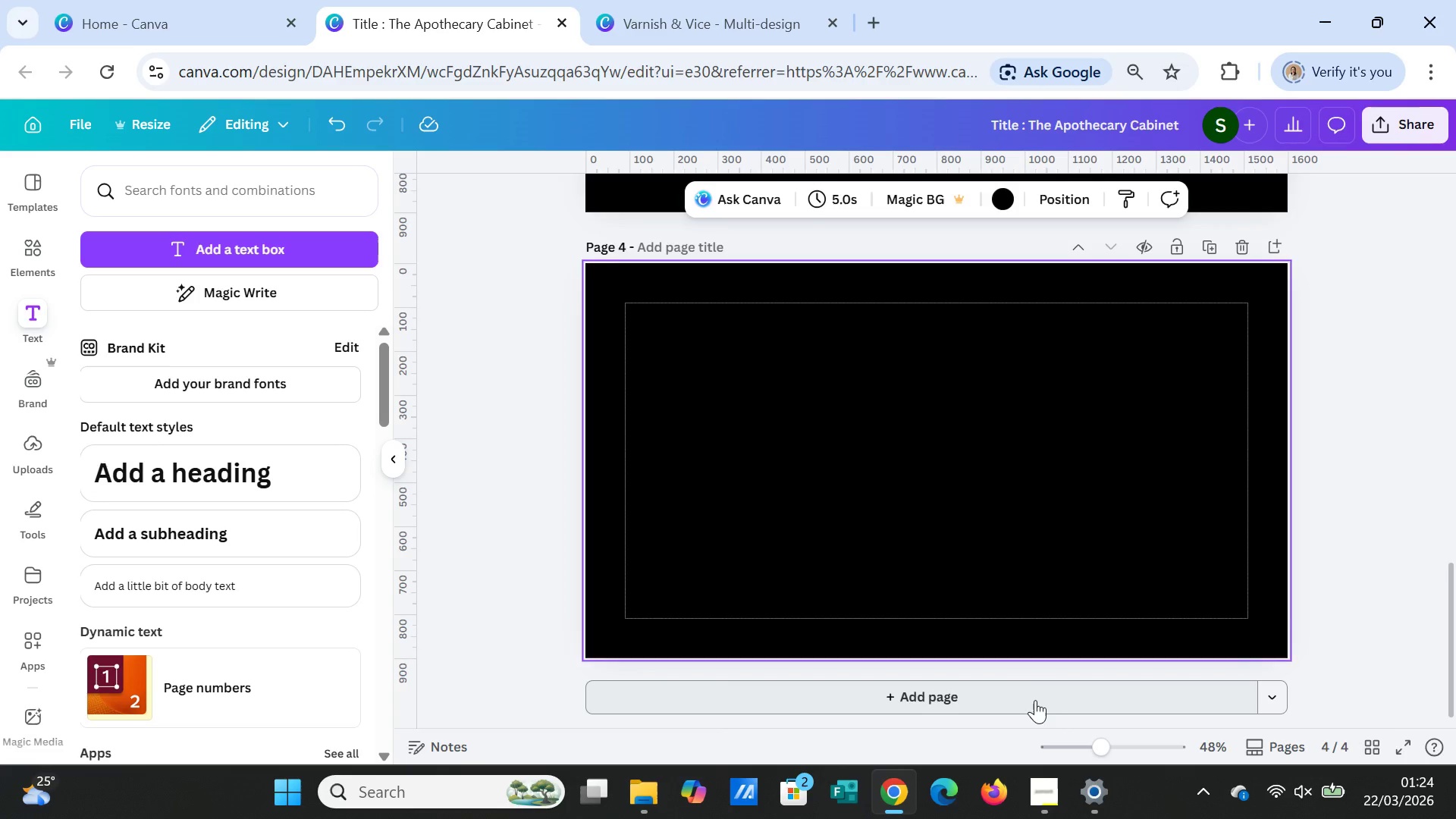 
scroll: coordinate [1053, 618], scroll_direction: up, amount: 4.0
 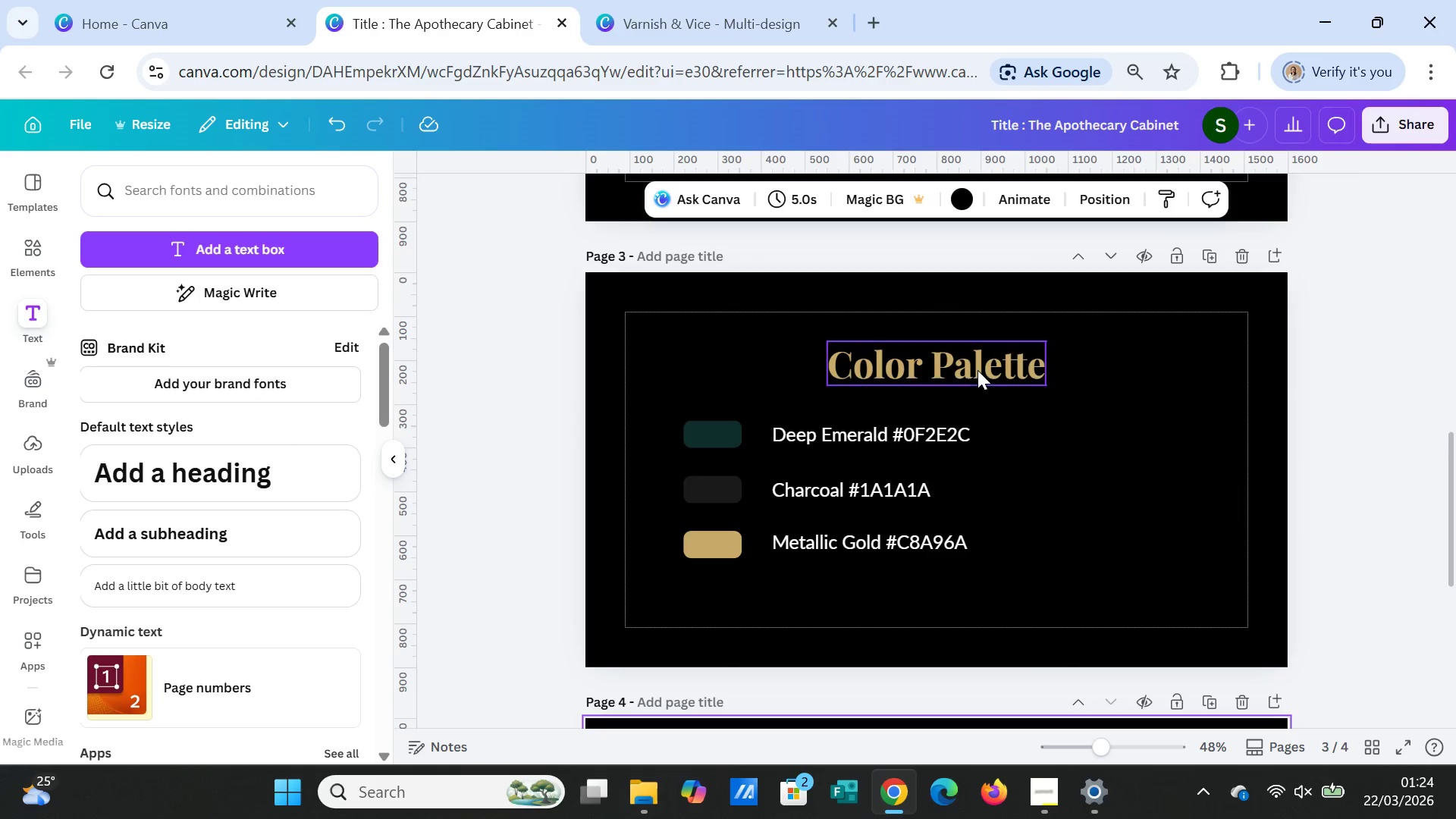 
left_click([977, 370])
 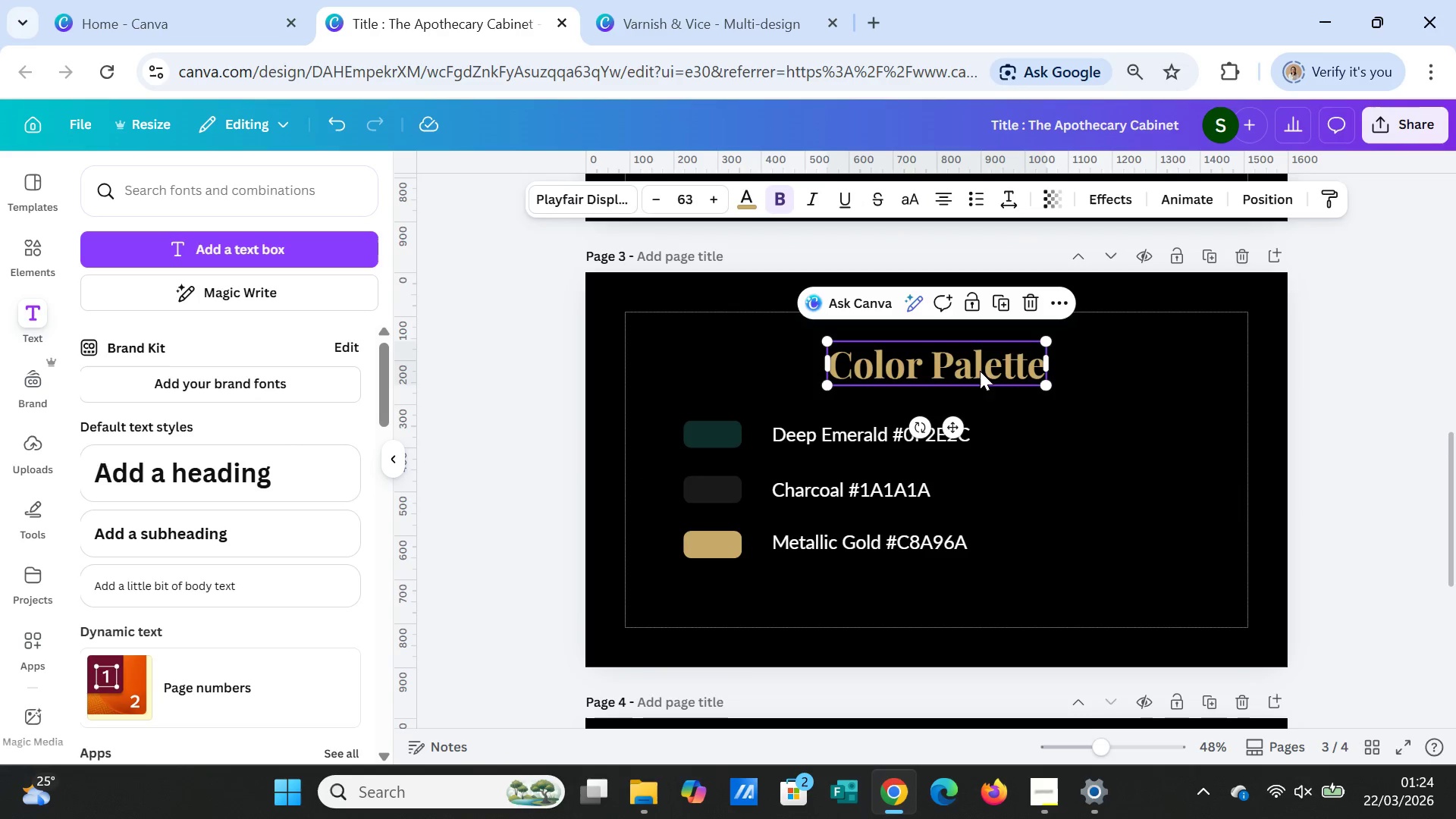 
key(Control+C)
 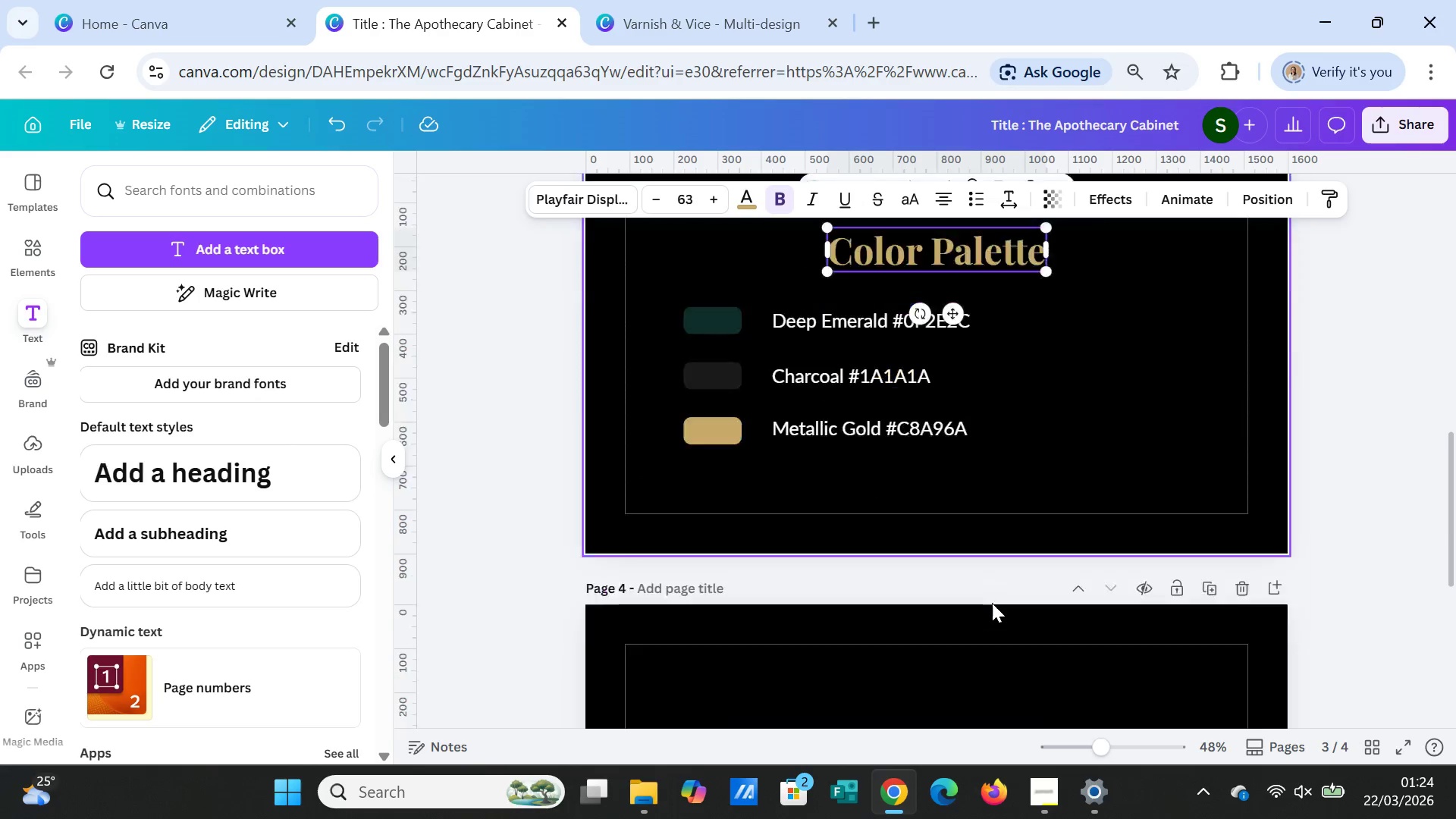 
scroll: coordinate [992, 603], scroll_direction: down, amount: 3.0
 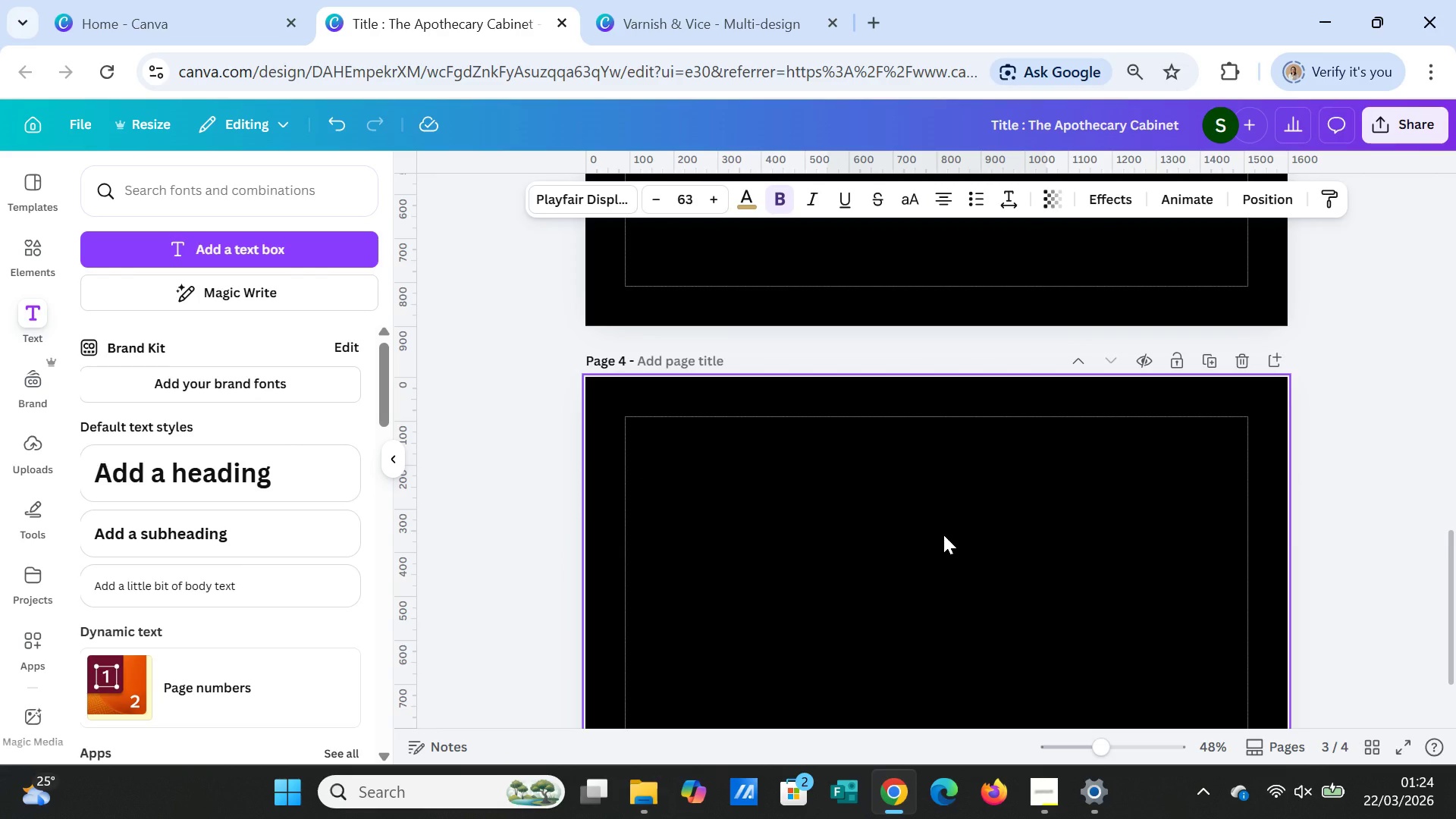 
left_click([943, 535])
 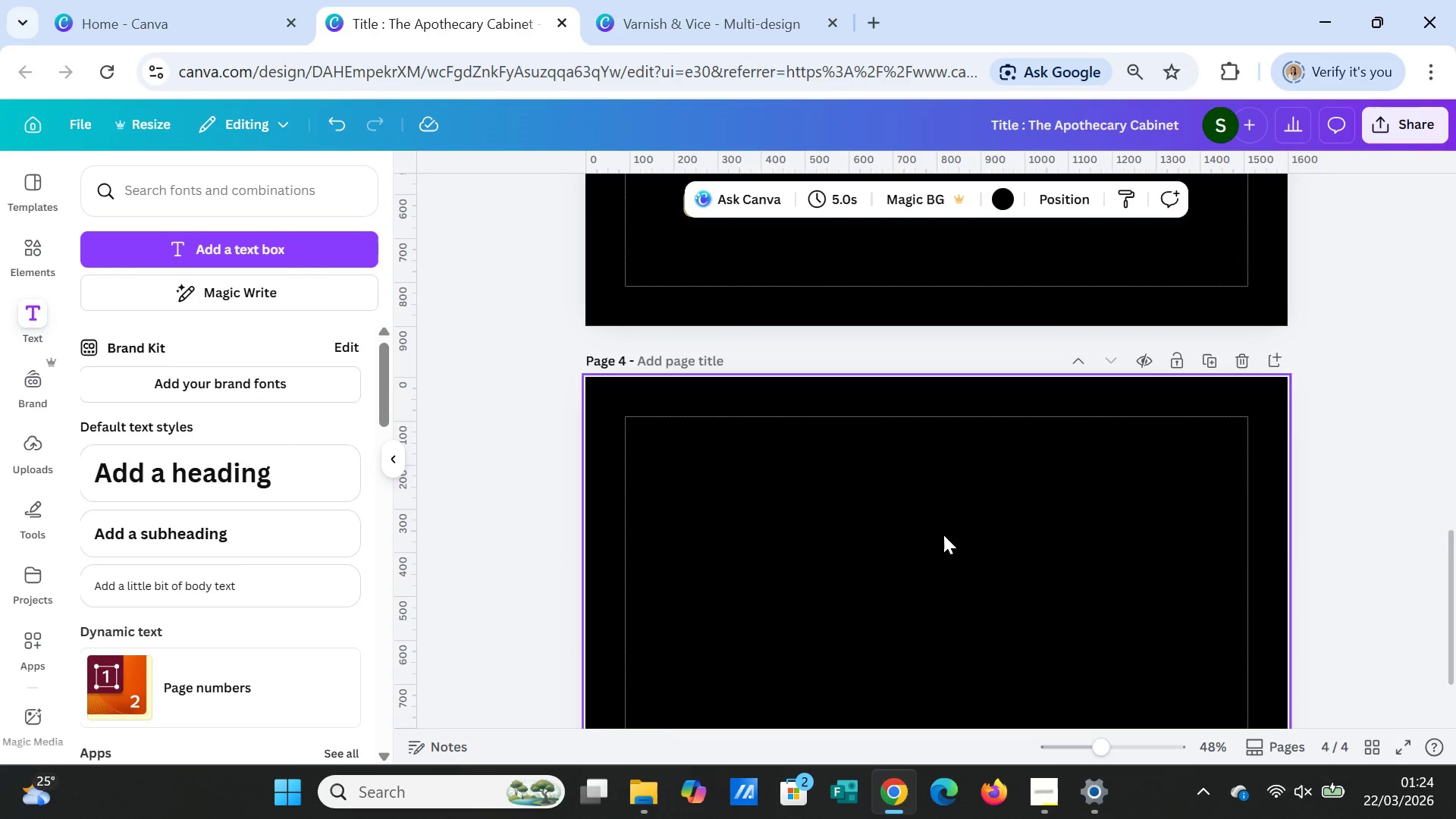 
key(Control+ControlLeft)
 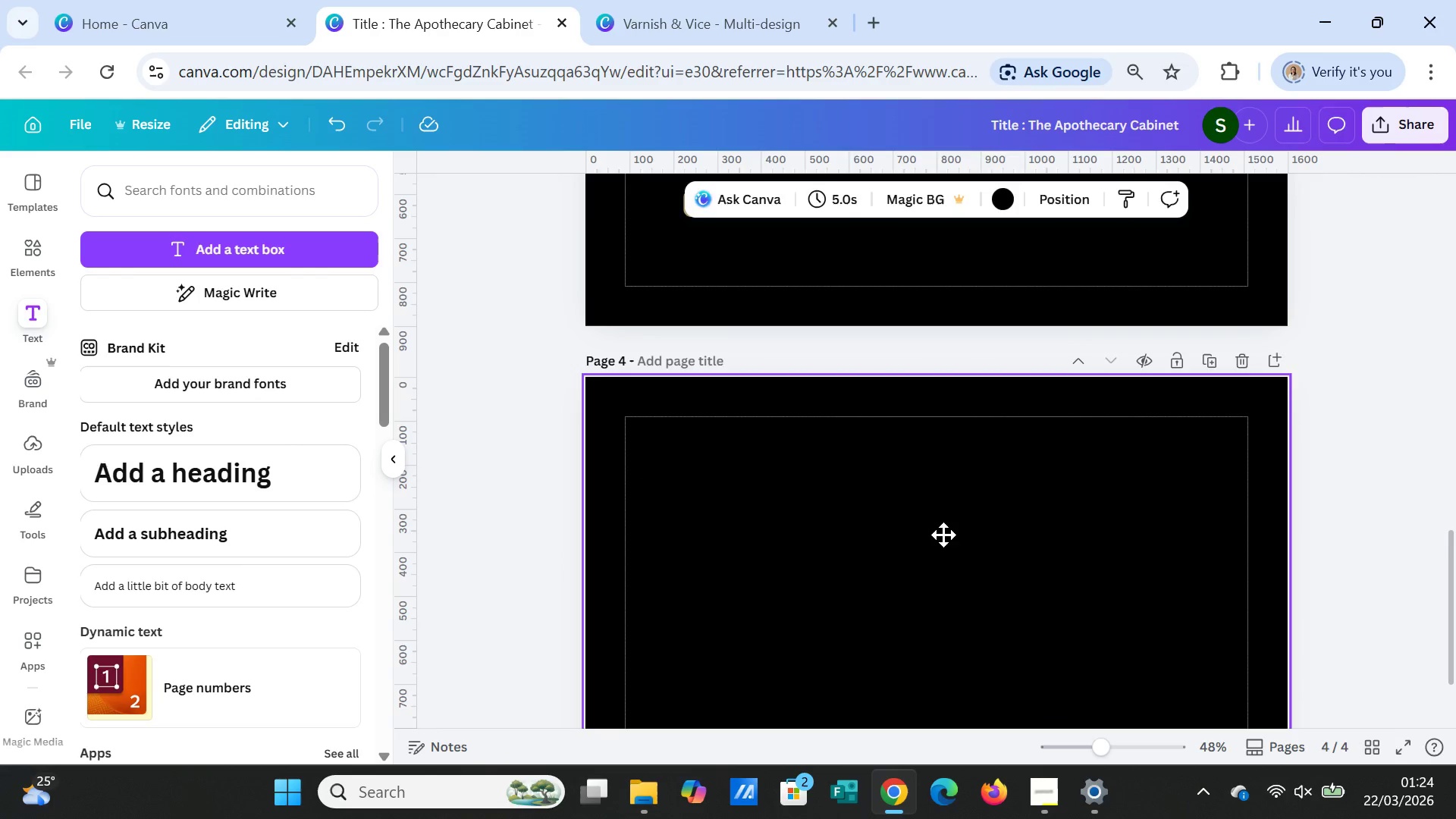 
key(Control+V)
 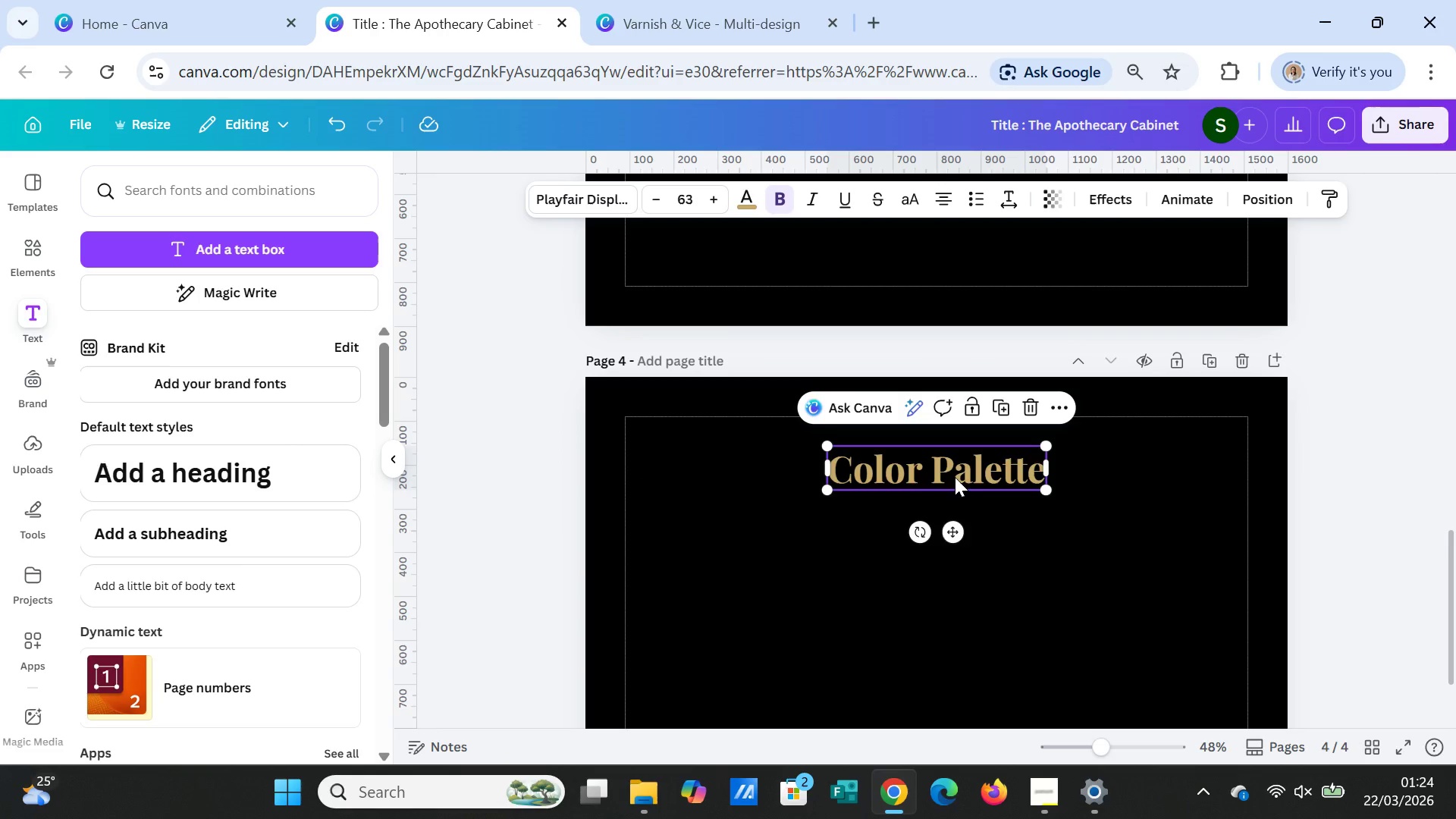 
double_click([955, 477])
 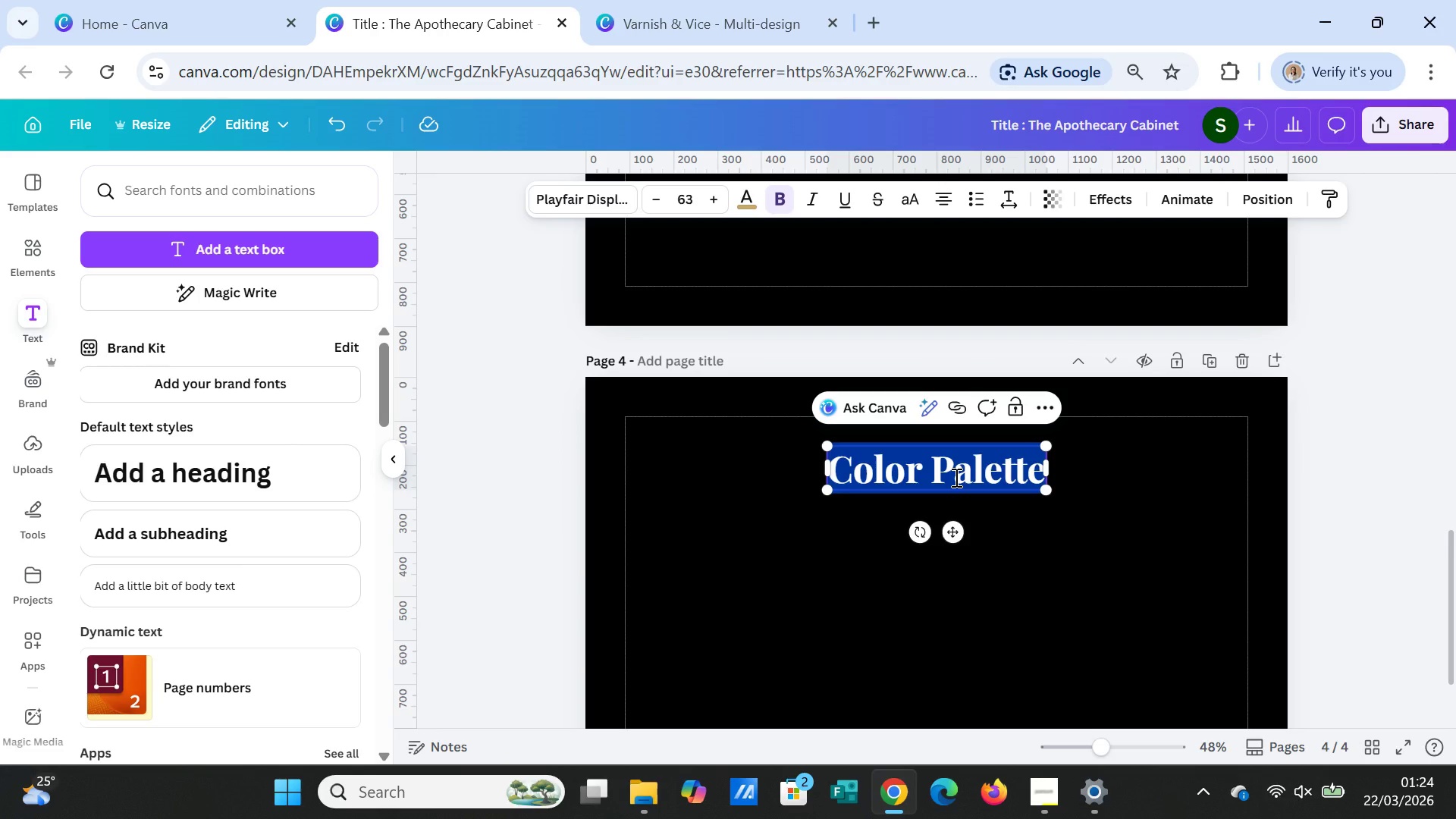 
type(Typography)
 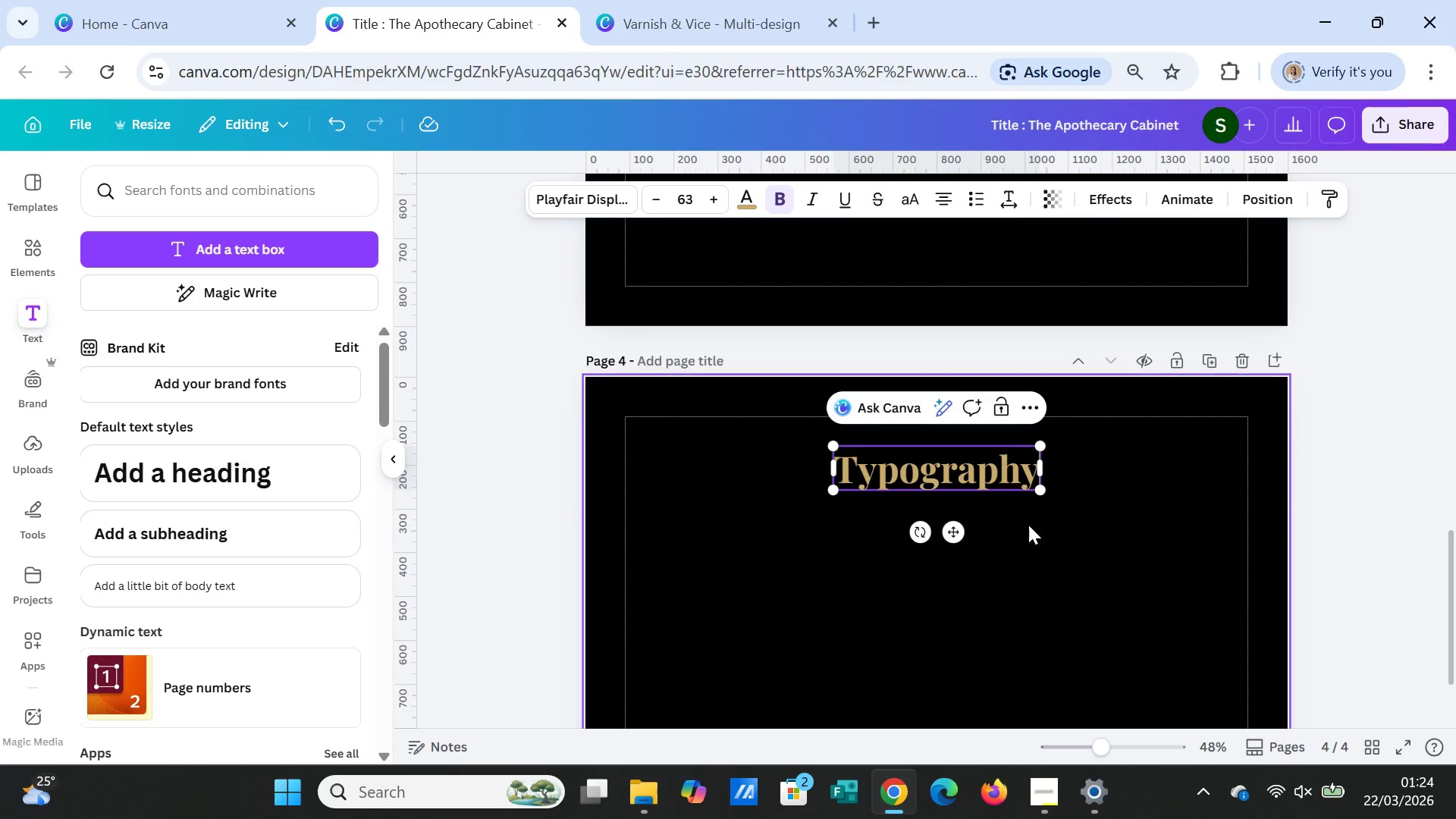 
left_click([1068, 571])
 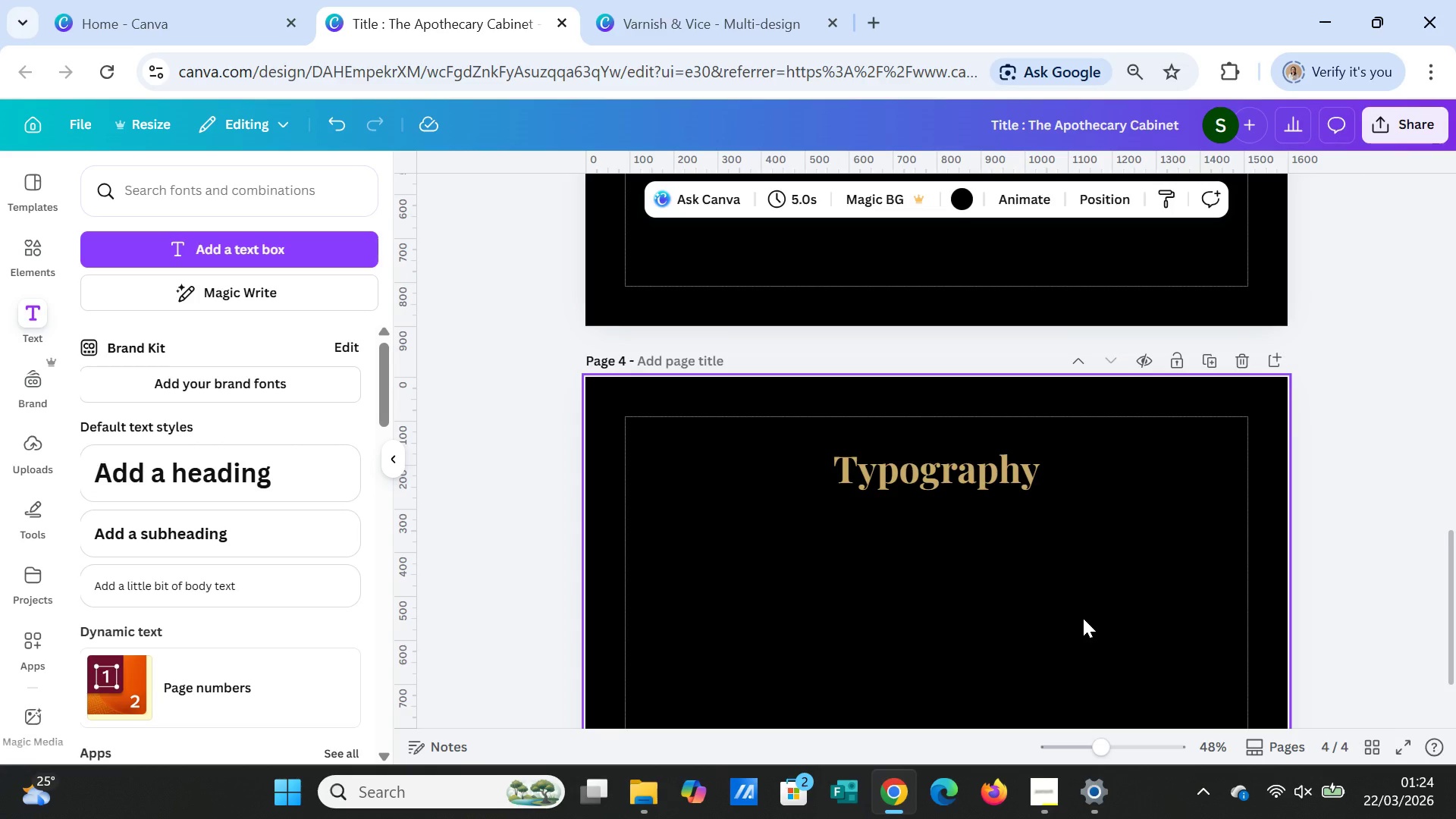 
wait(6.38)
 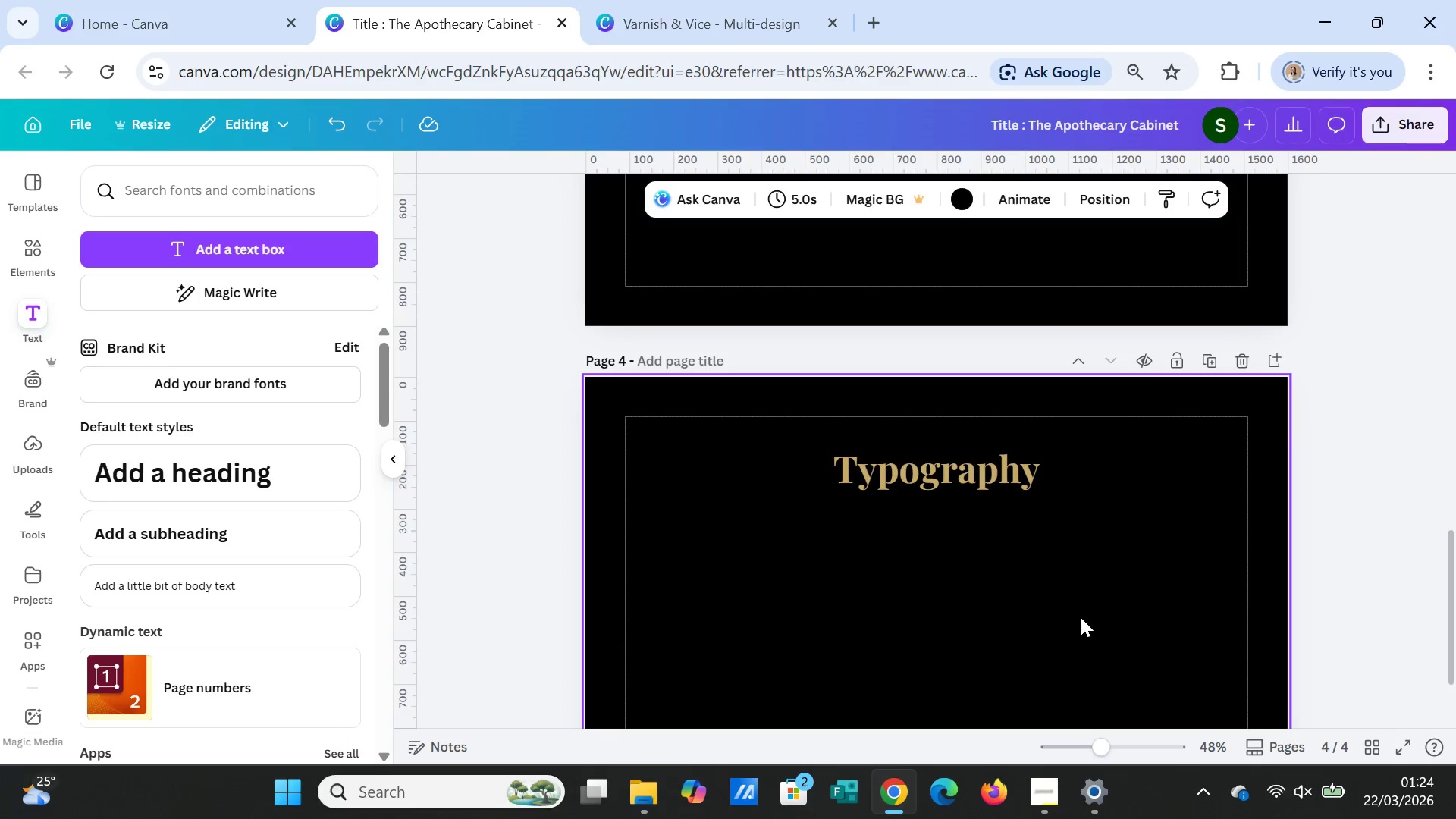 
scroll: coordinate [1083, 618], scroll_direction: down, amount: 1.0
 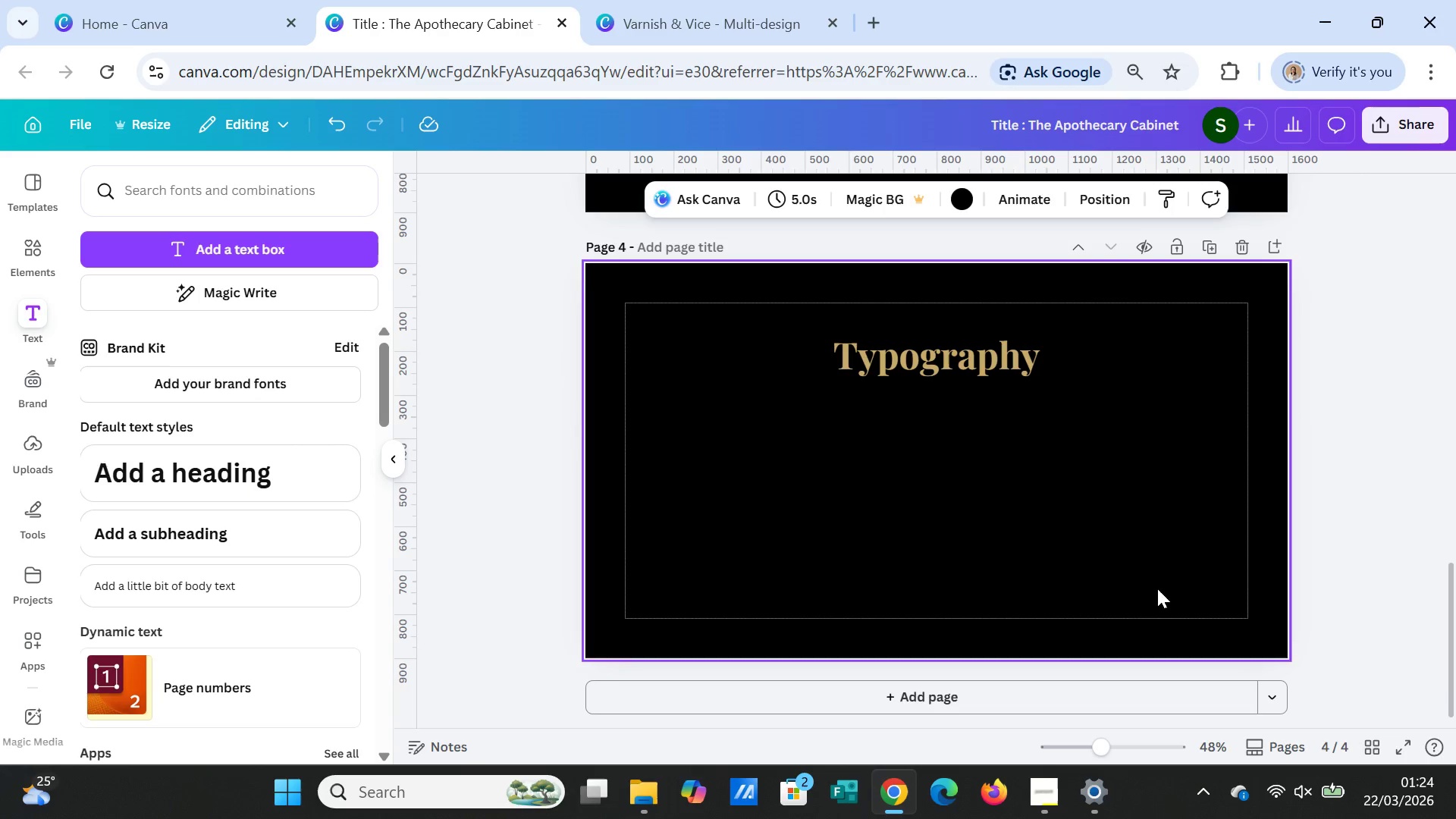 
scroll: coordinate [985, 507], scroll_direction: up, amount: 2.0
 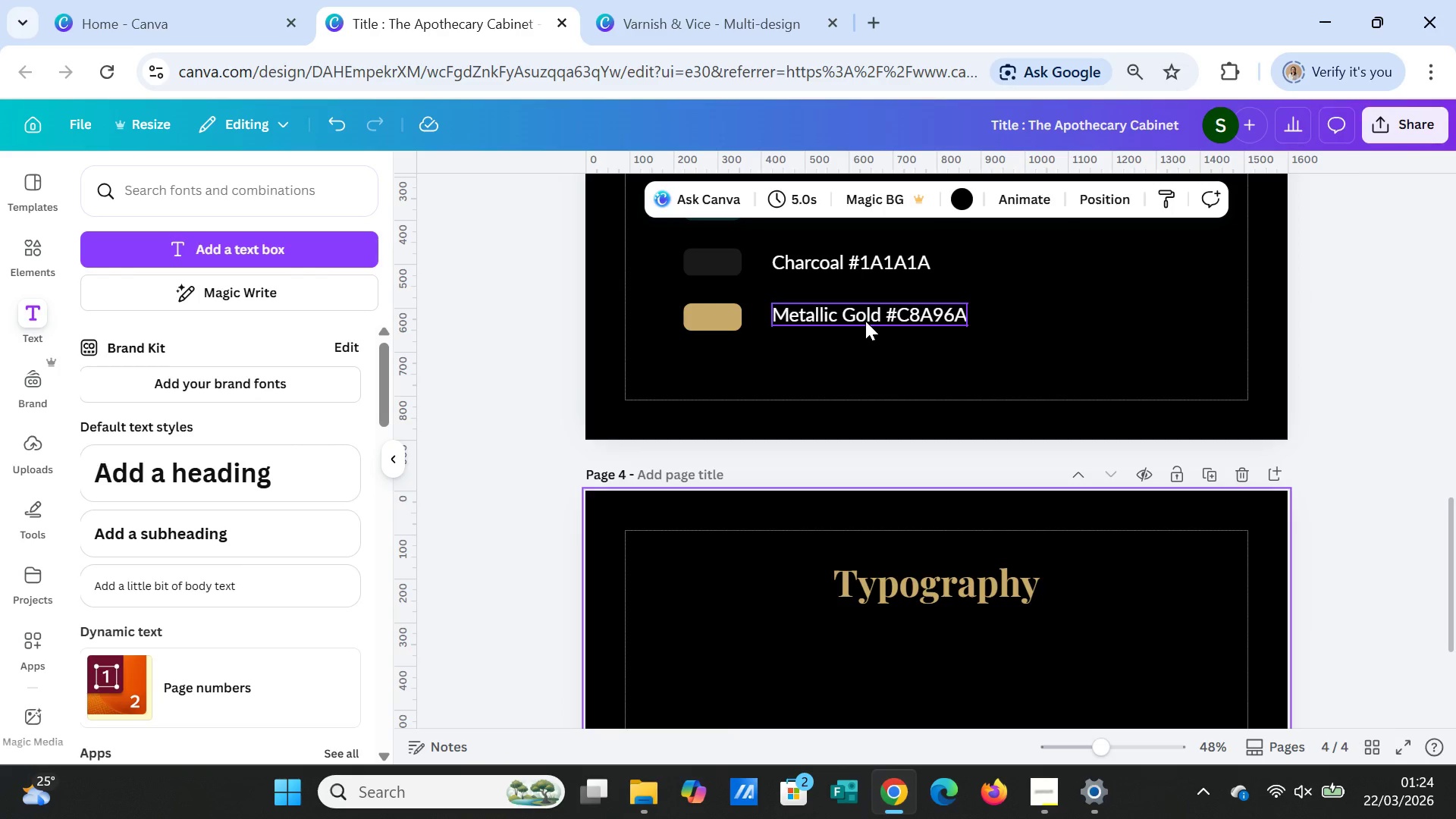 
left_click([865, 321])
 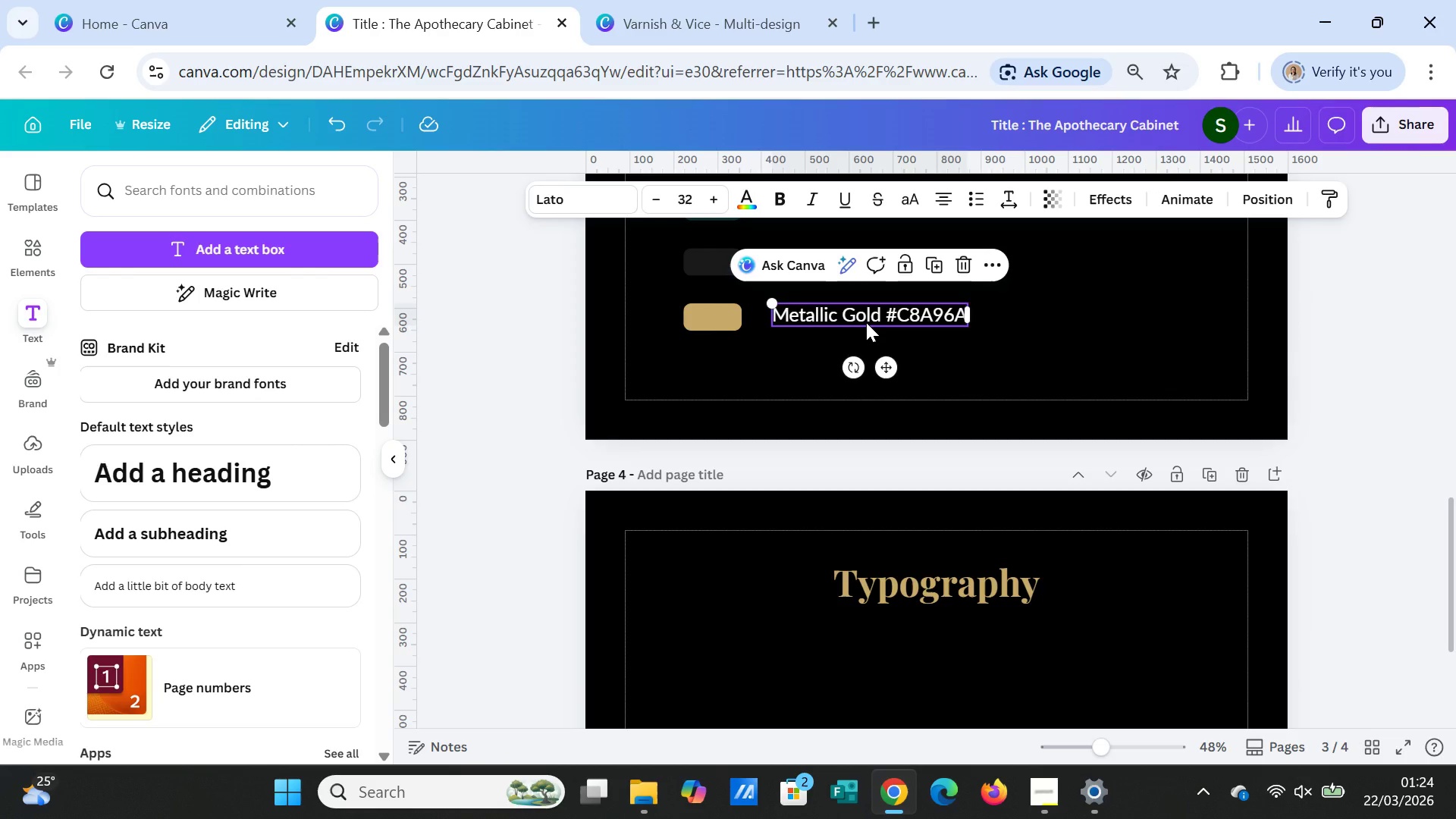 
key(Control+C)
 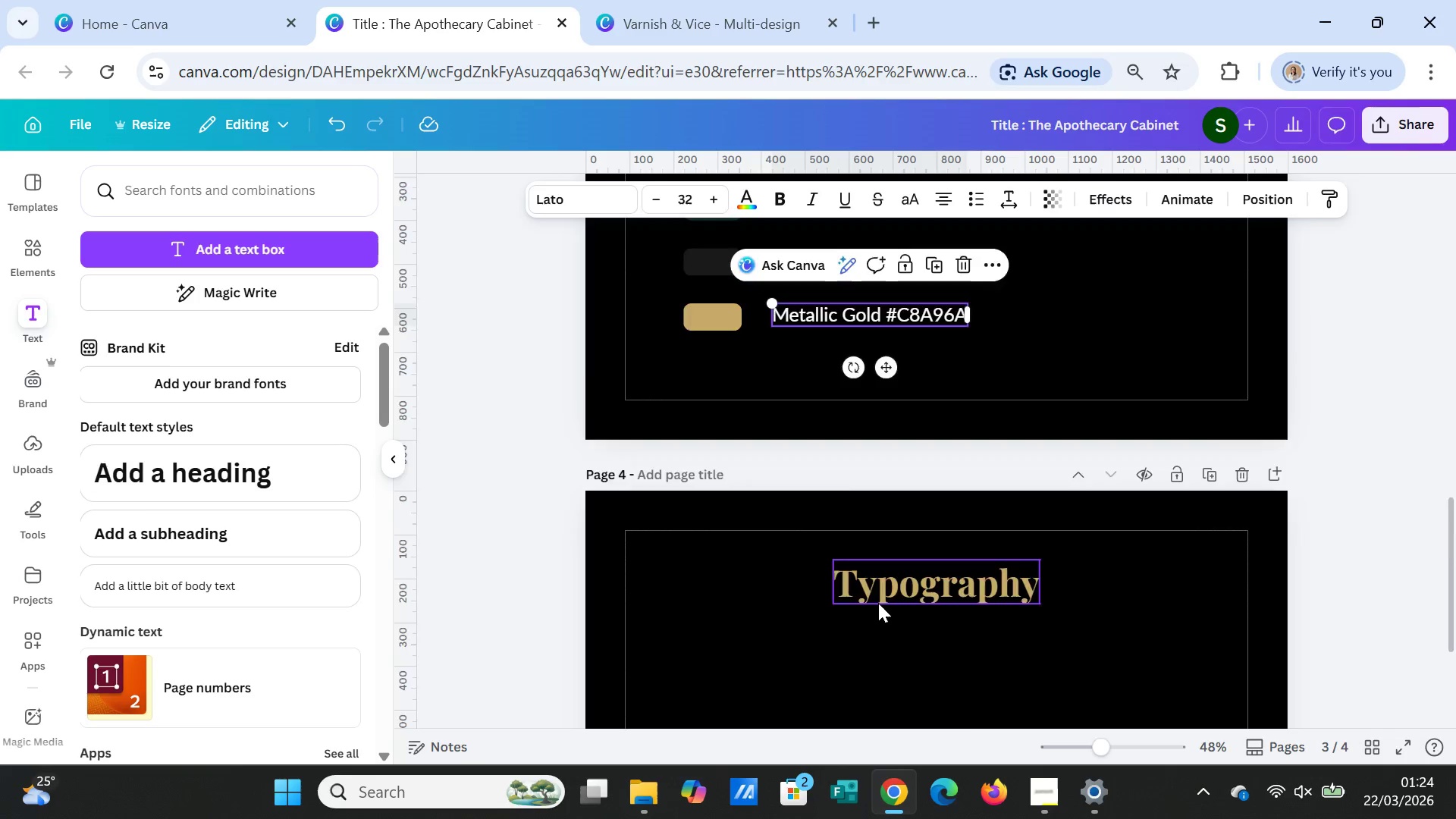 
scroll: coordinate [878, 604], scroll_direction: down, amount: 2.0
 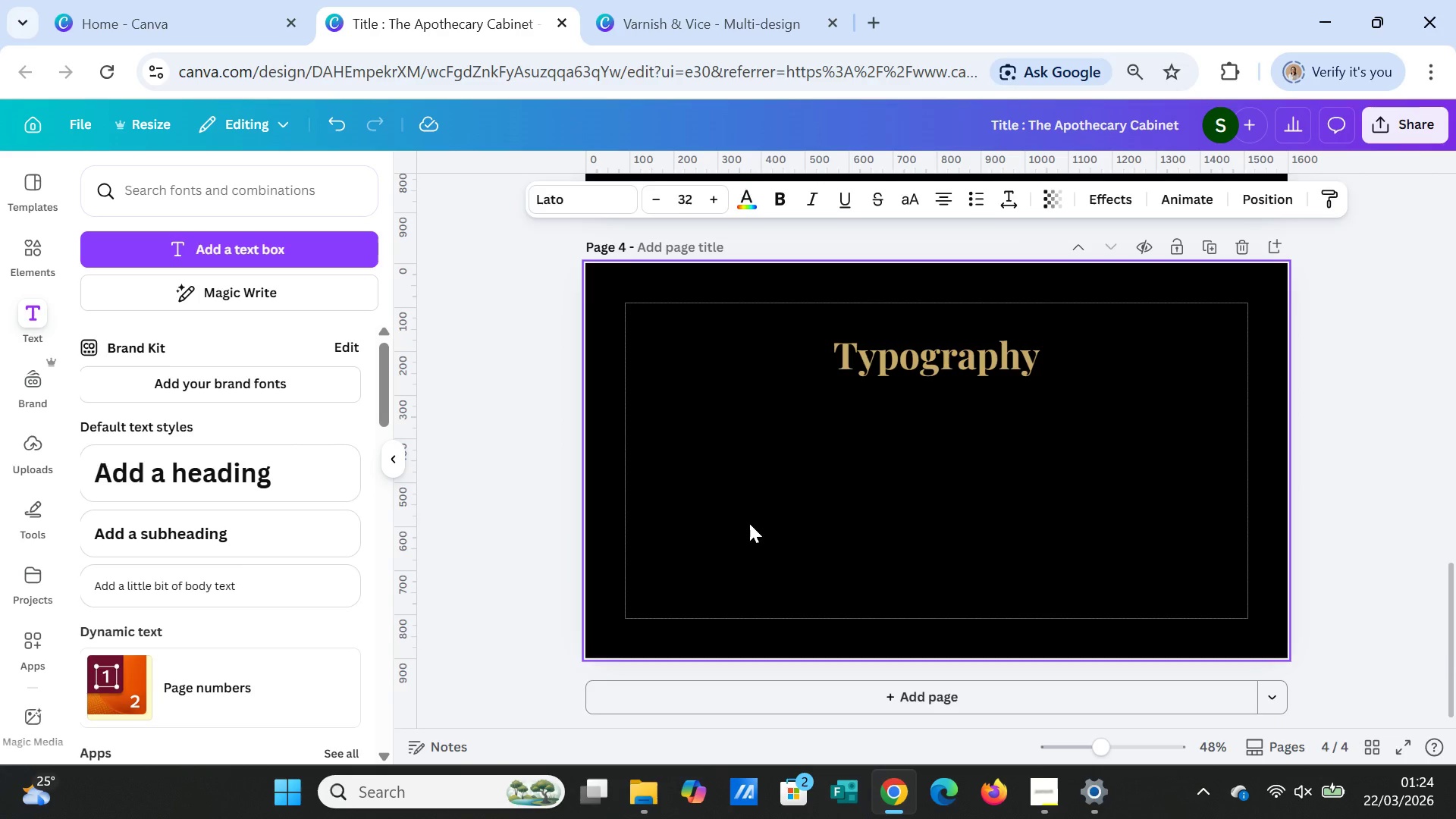 
left_click([749, 523])
 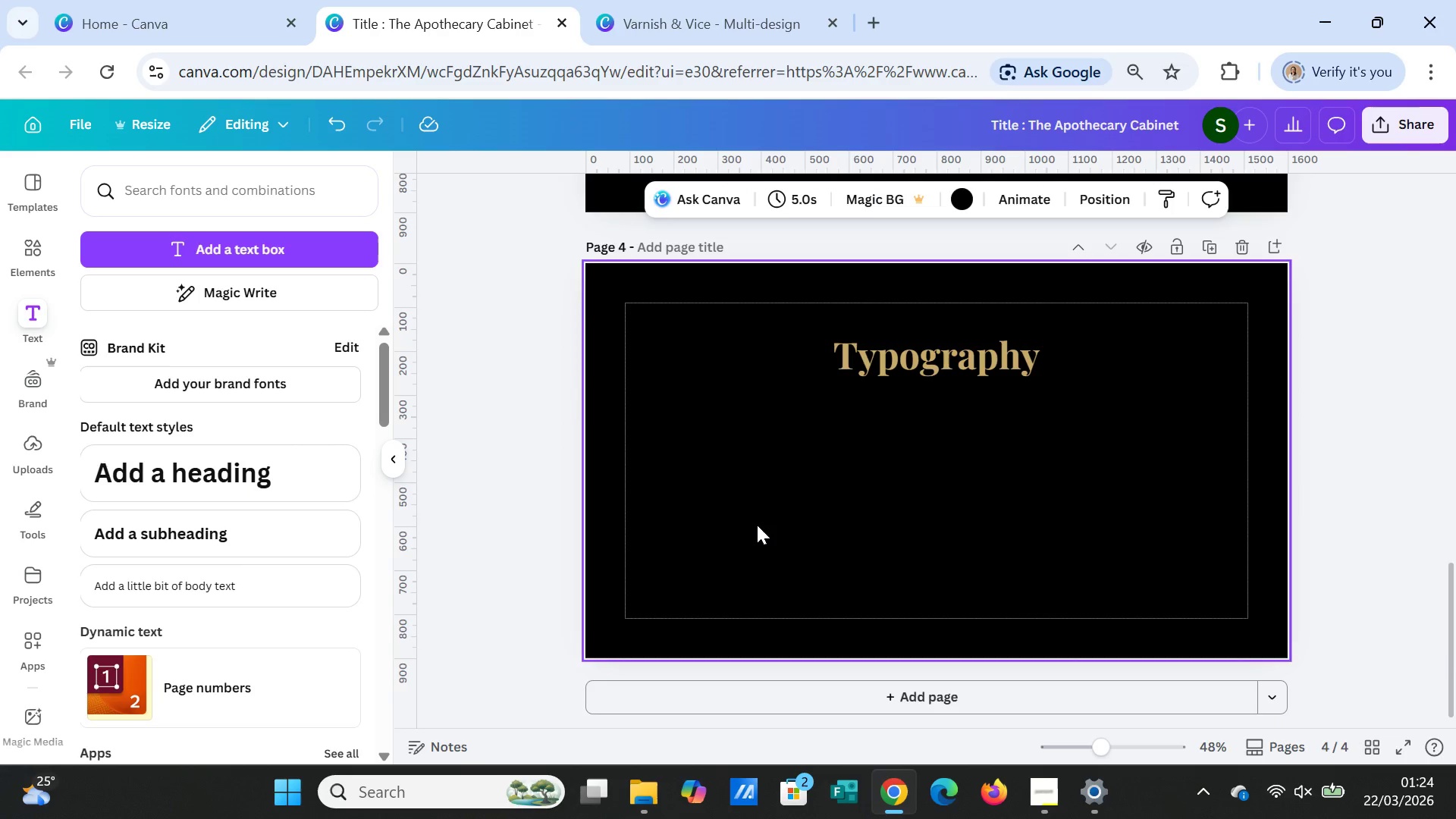 
key(Control+V)
 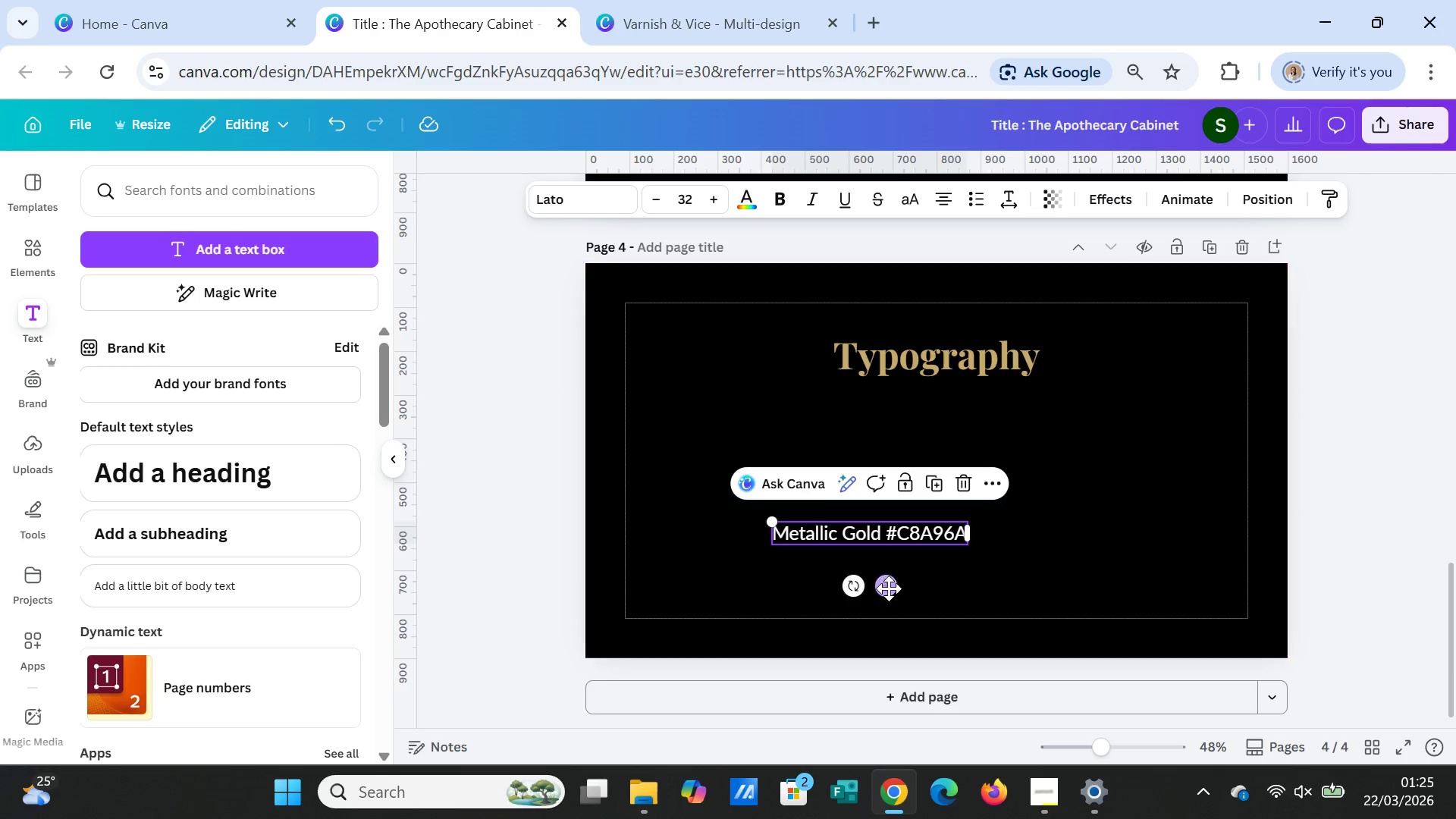 
left_click_drag(start_coordinate=[889, 588], to_coordinate=[775, 473])
 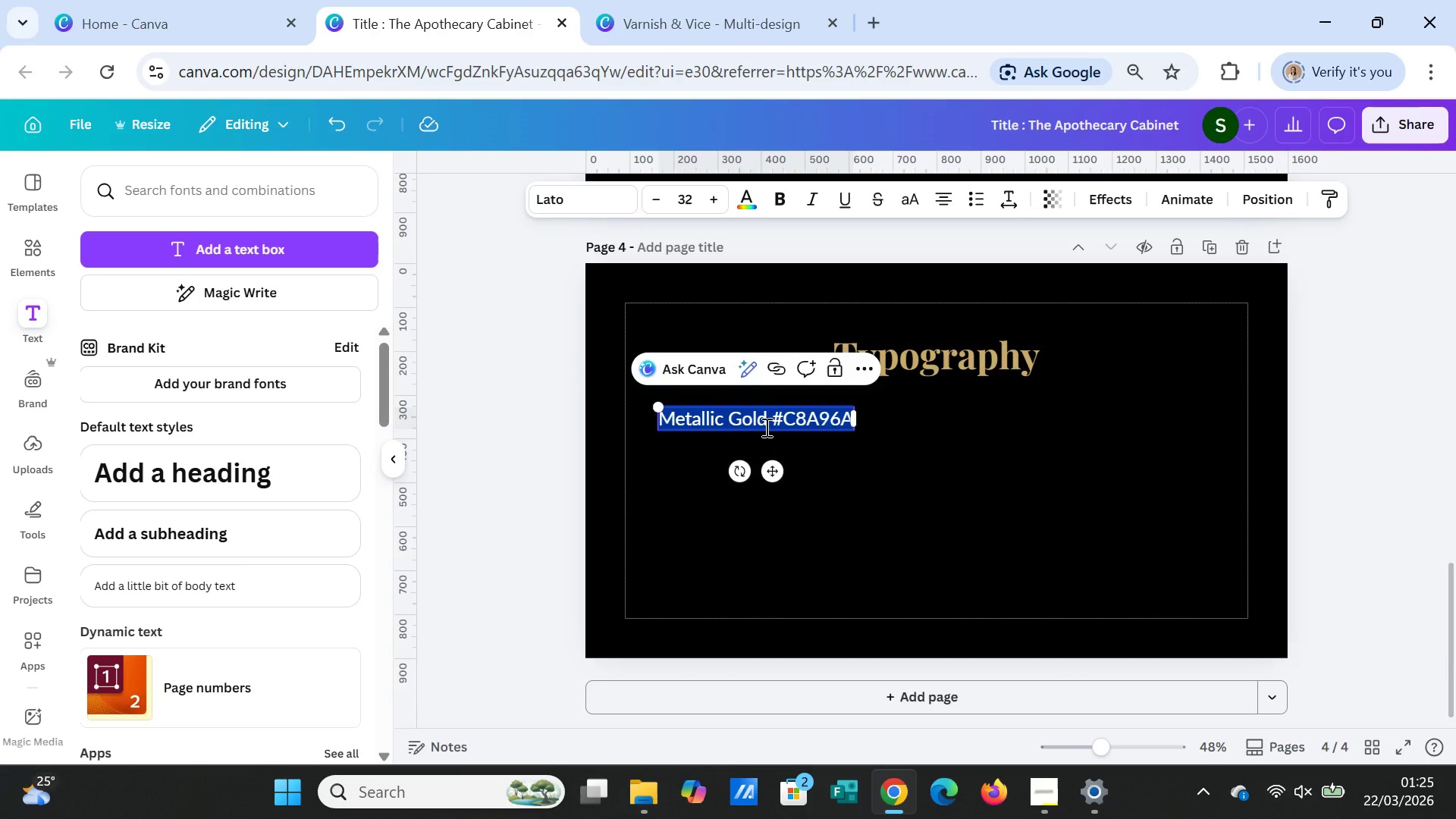 
double_click([765, 427])
 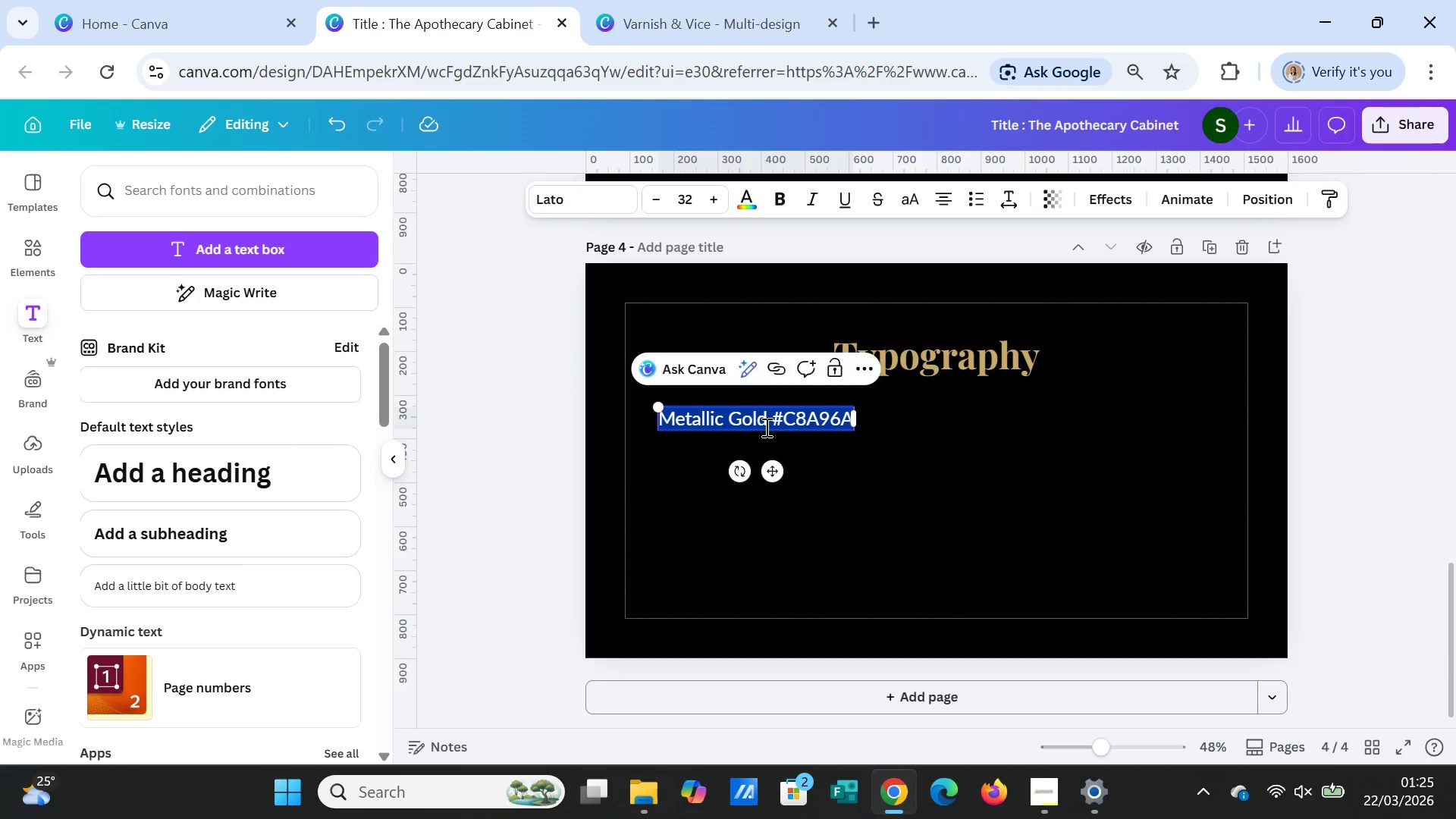 
type(Heading :  Cinx)
key(Backspace)
type(zel)
 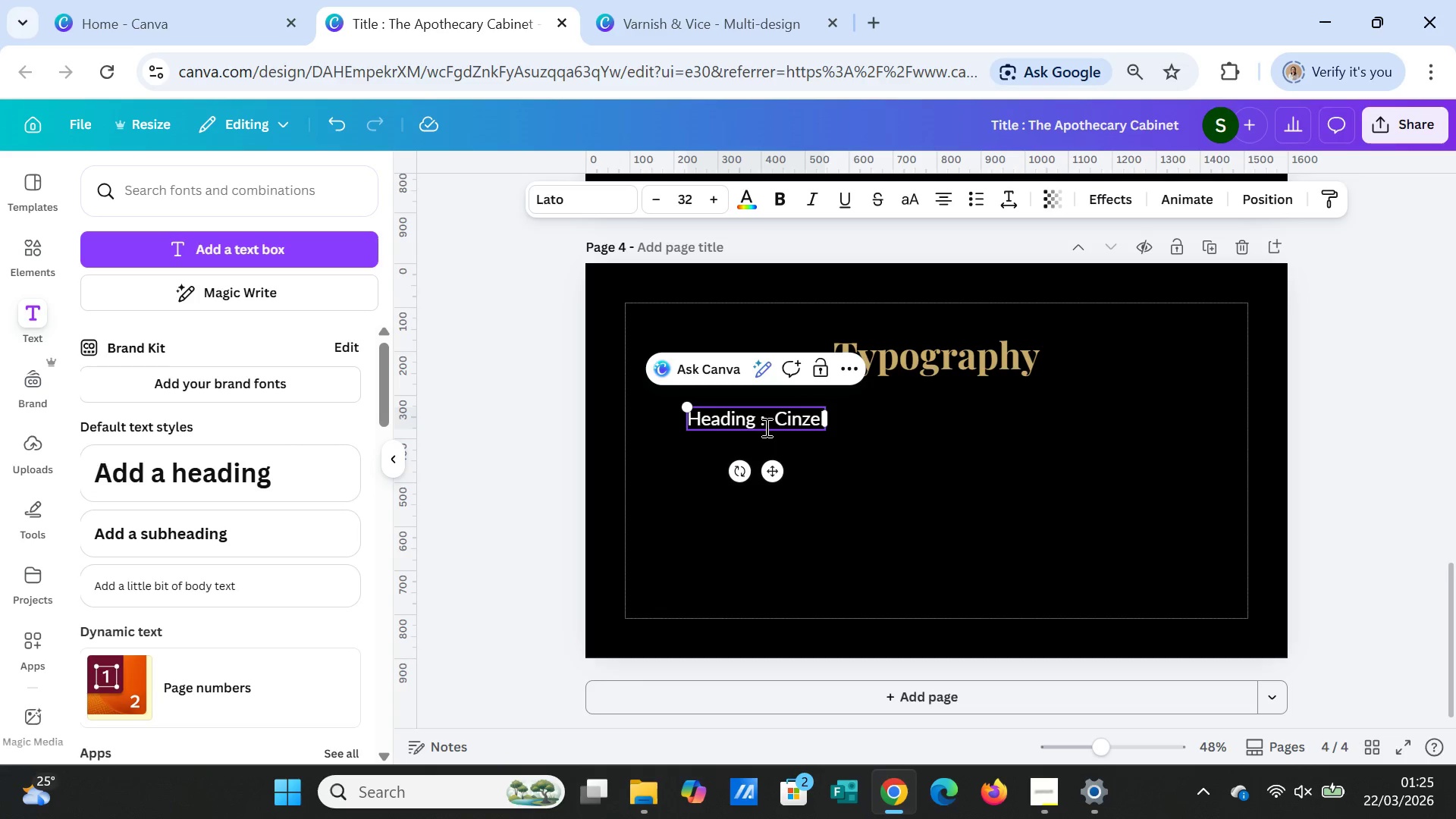 
wait(6.91)
 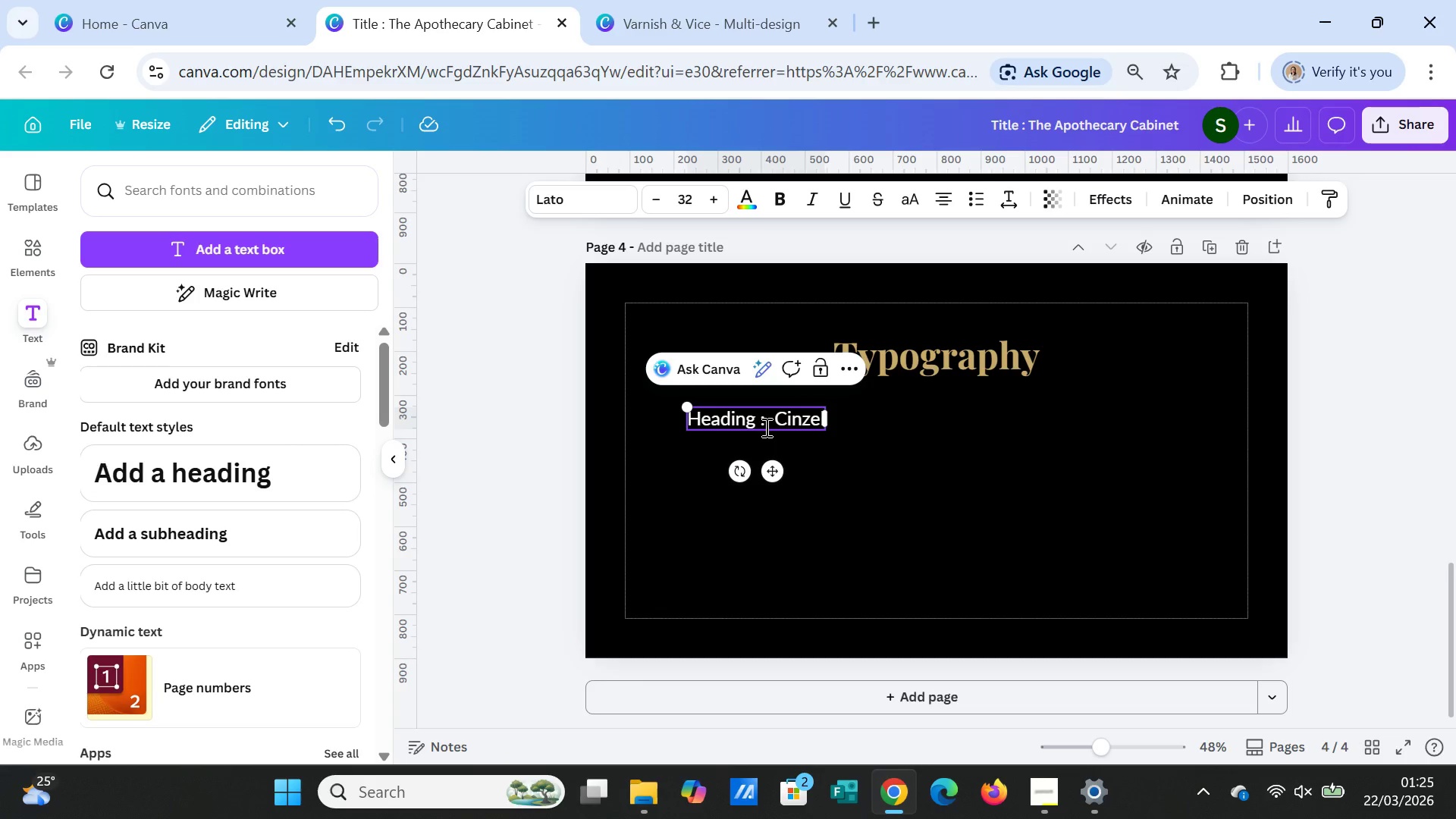 
left_click([858, 460])
 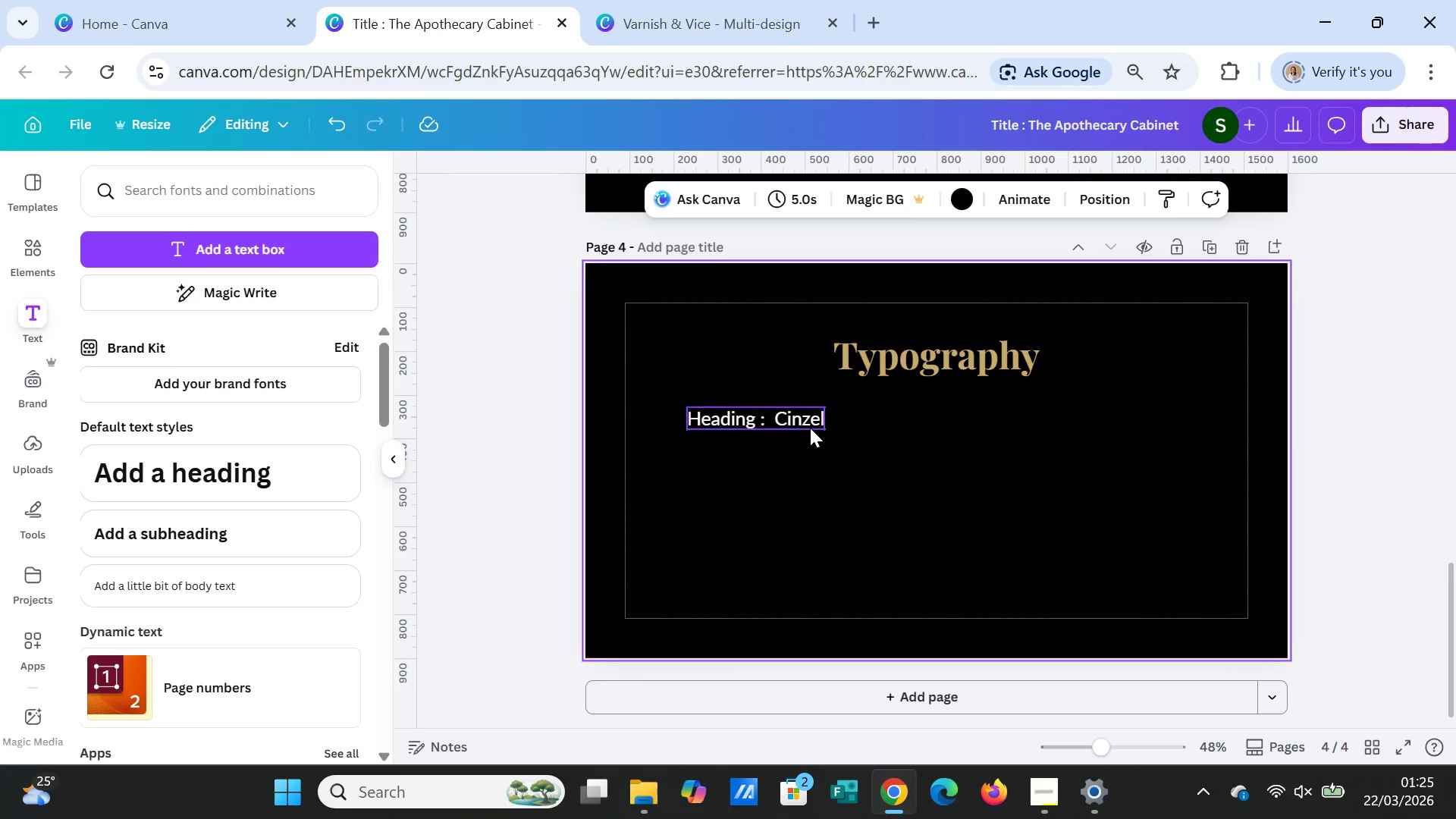 
left_click([810, 424])
 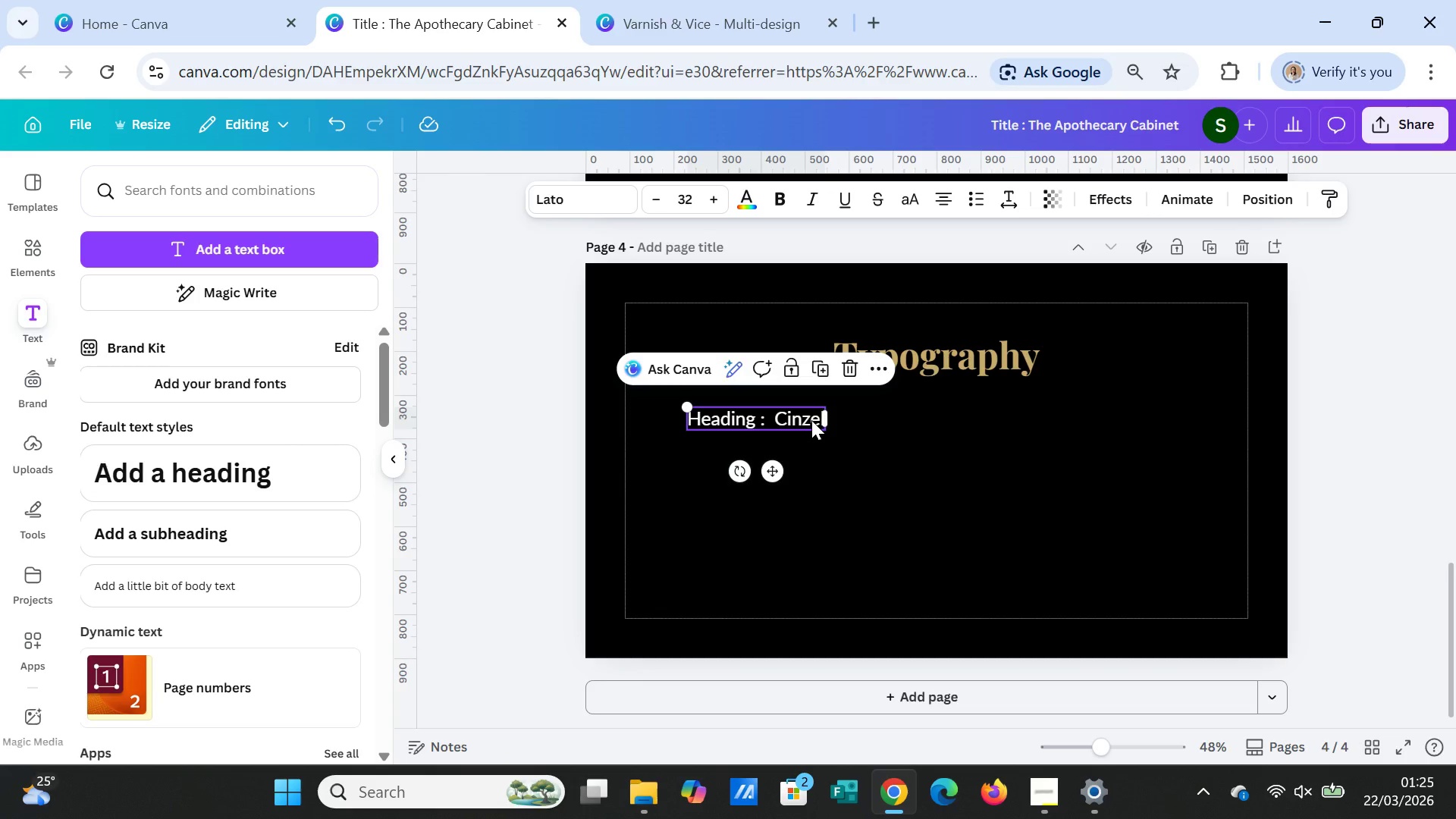 
left_click([811, 420])
 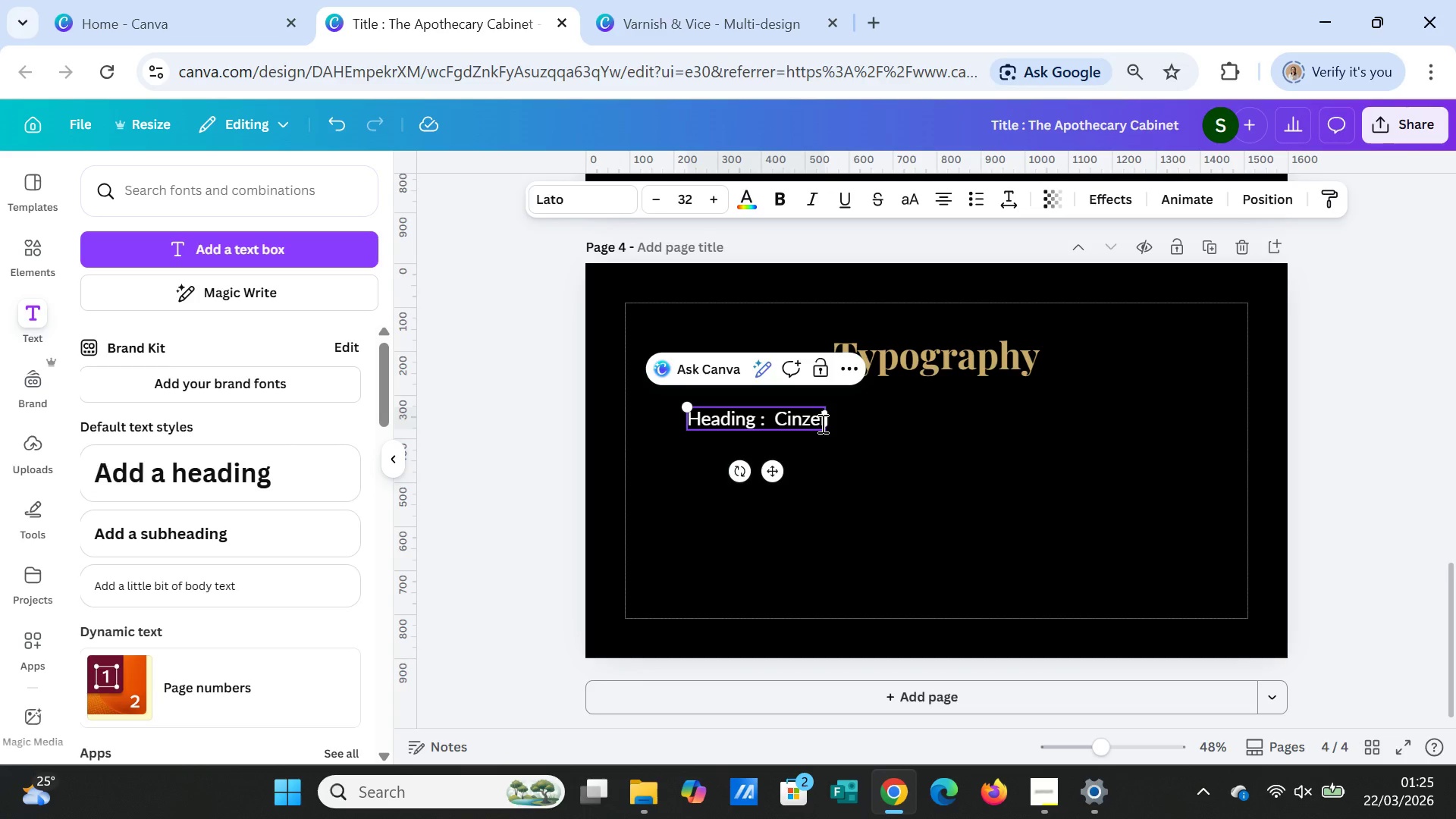 
key(ArrowRight)
 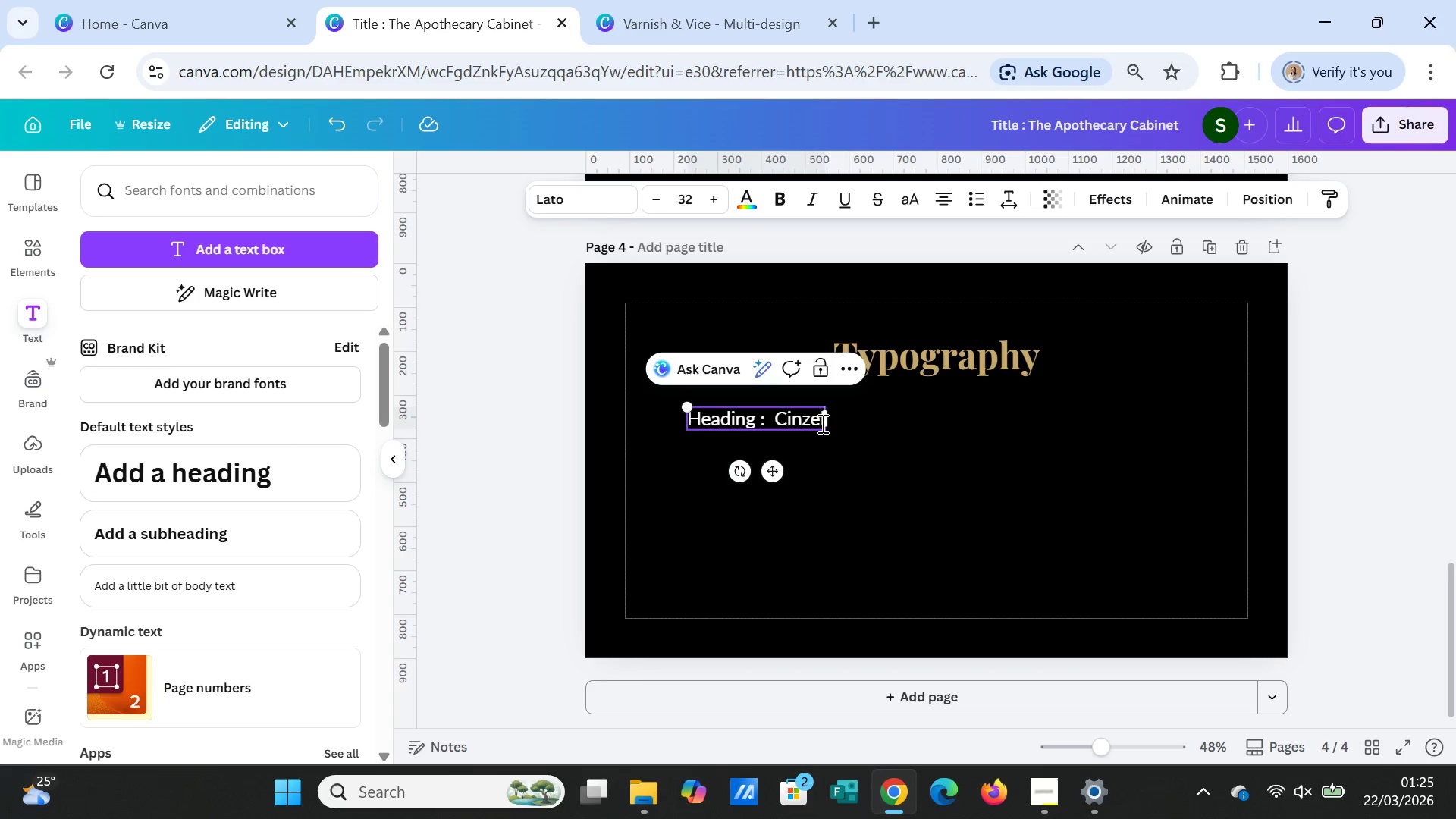 
key(ArrowRight)
 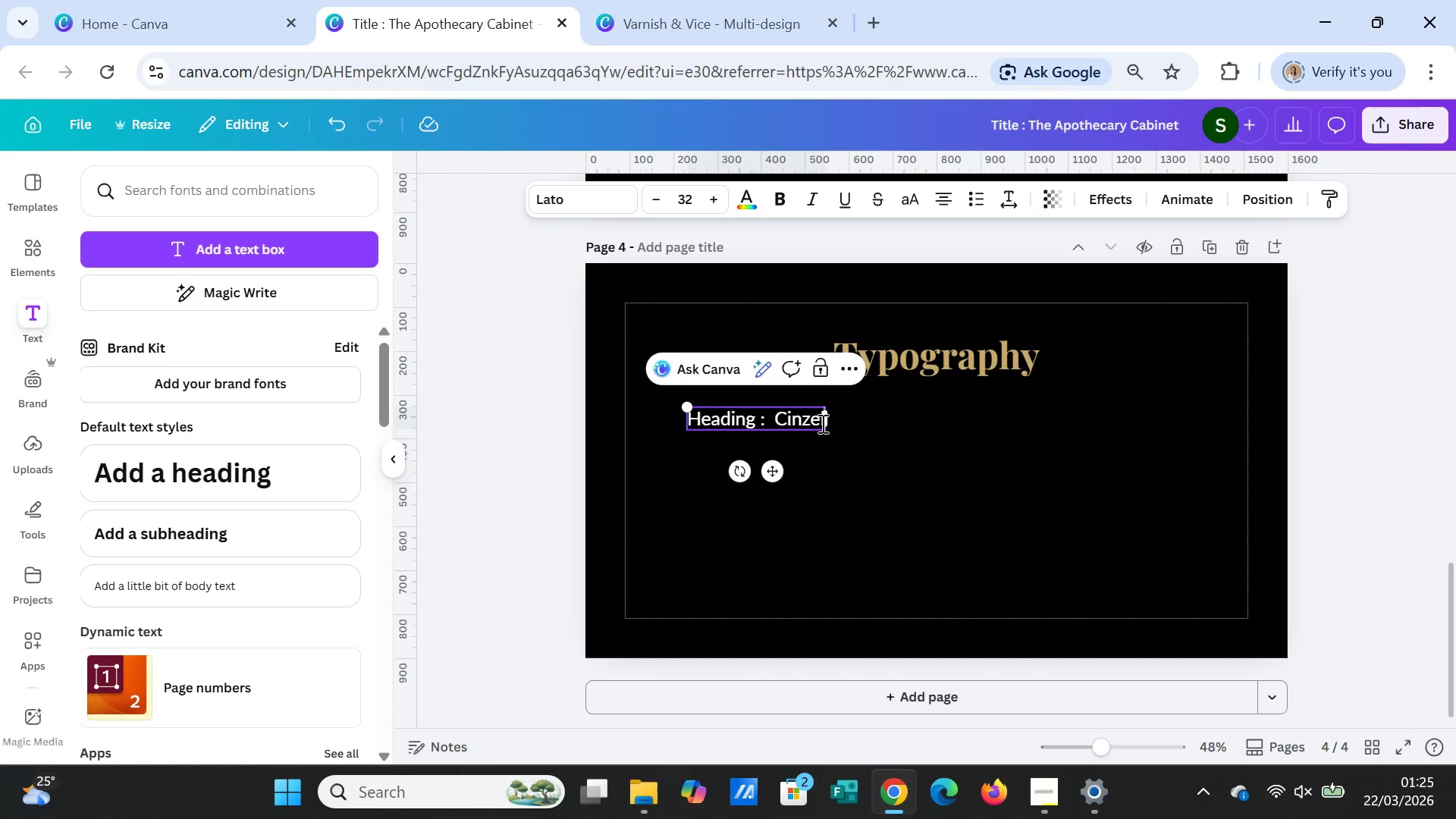 
key(ArrowRight)
 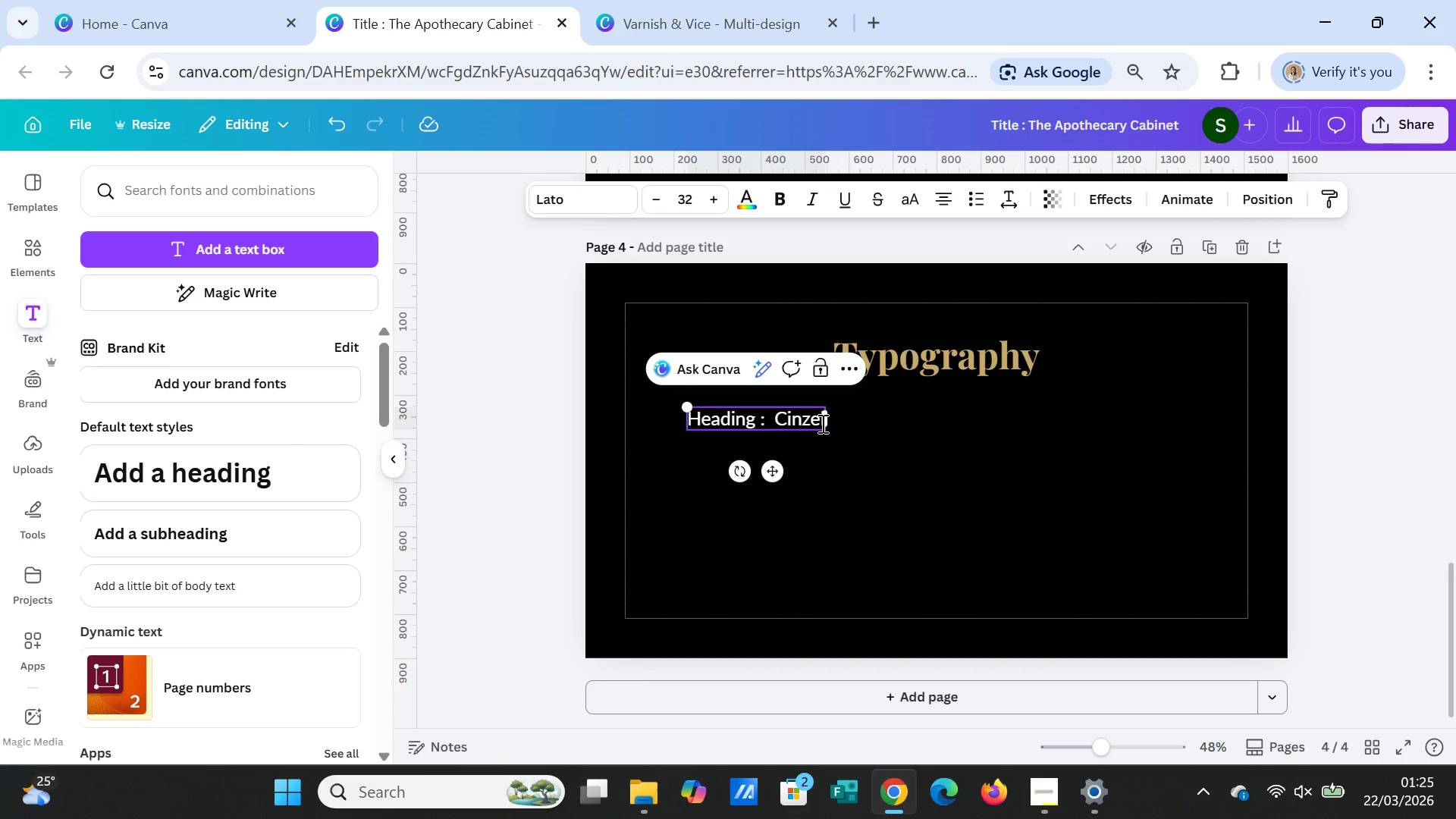 
type( Bold )
 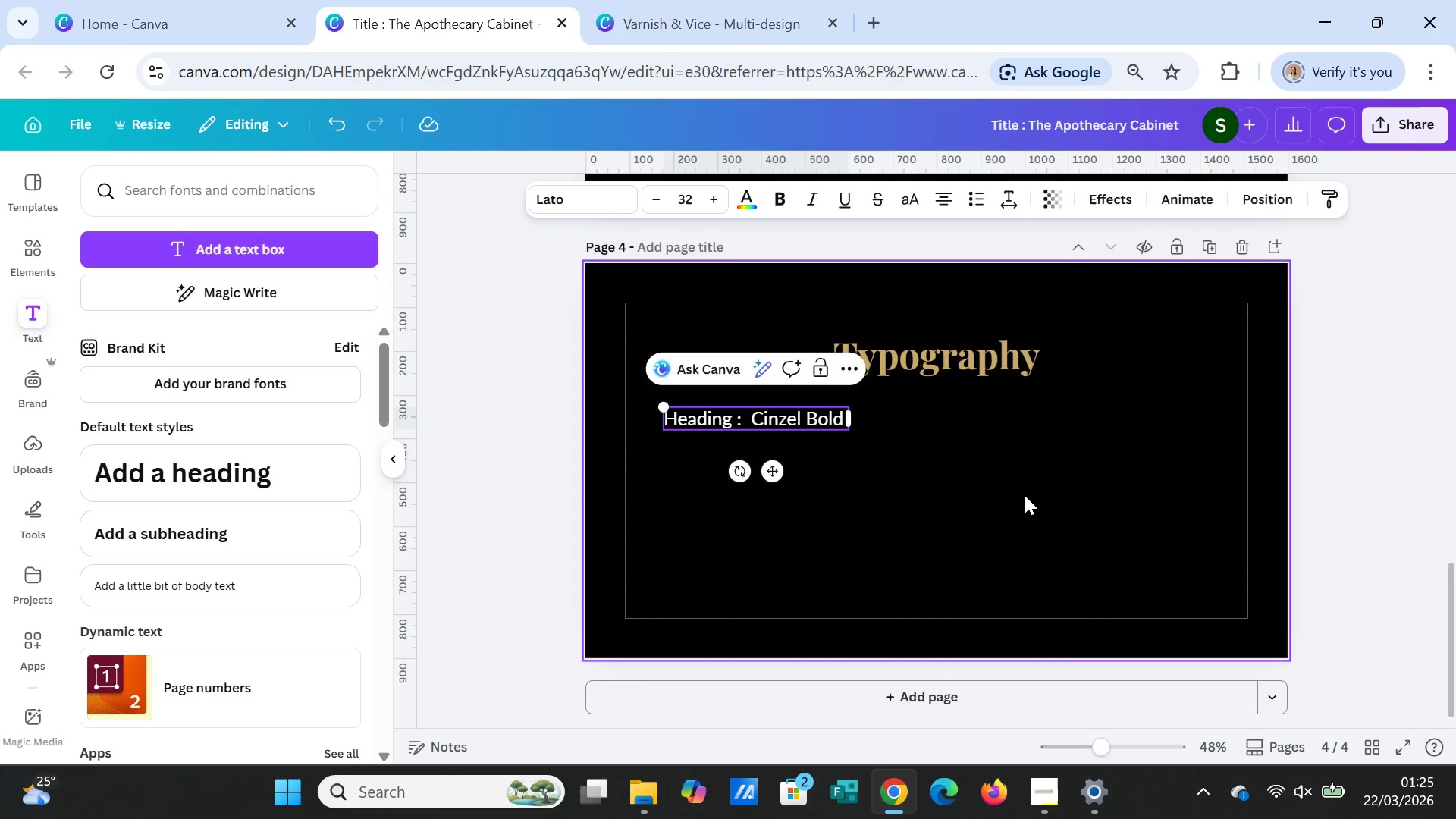 
left_click([1023, 494])
 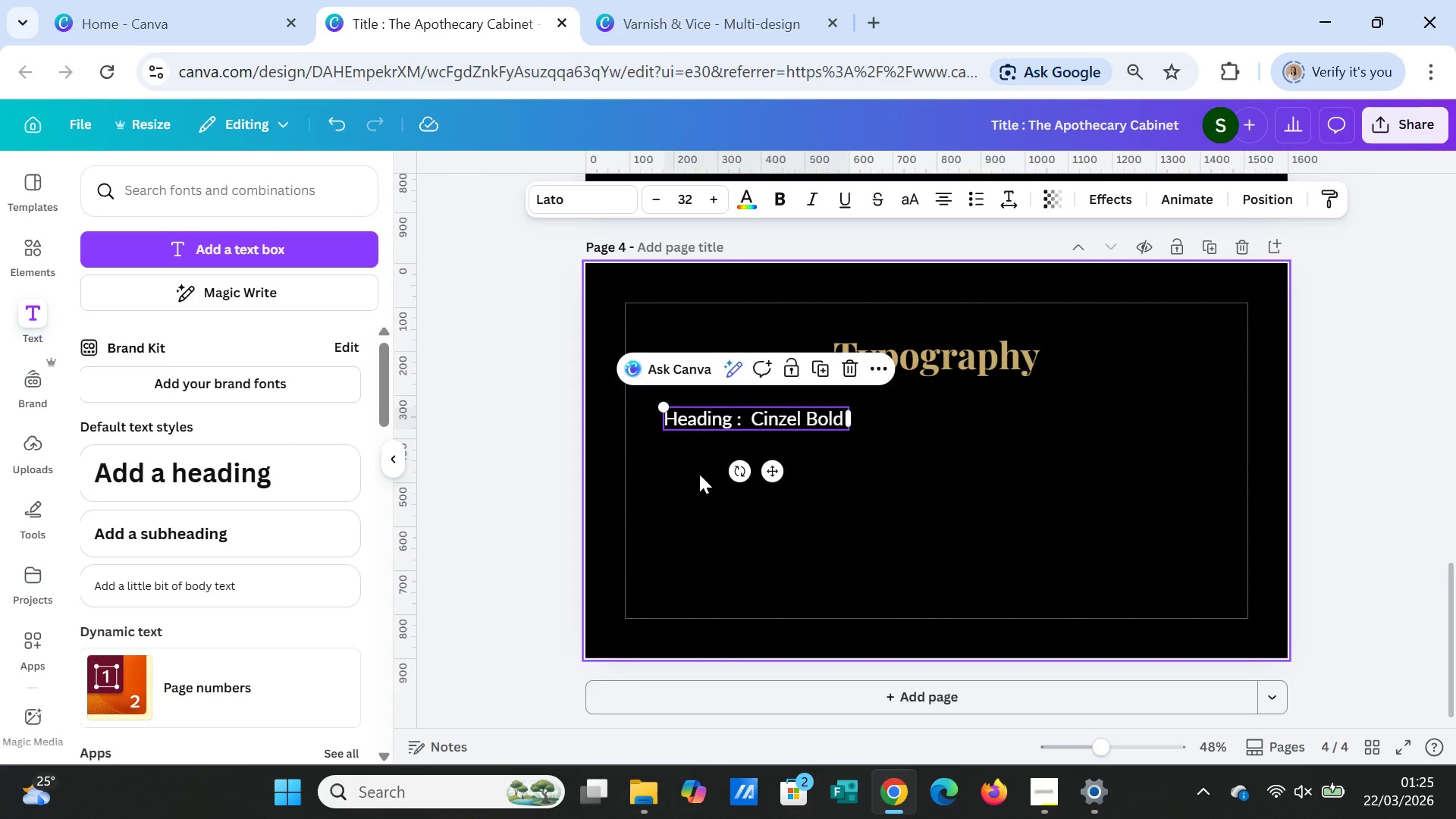 
wait(6.92)
 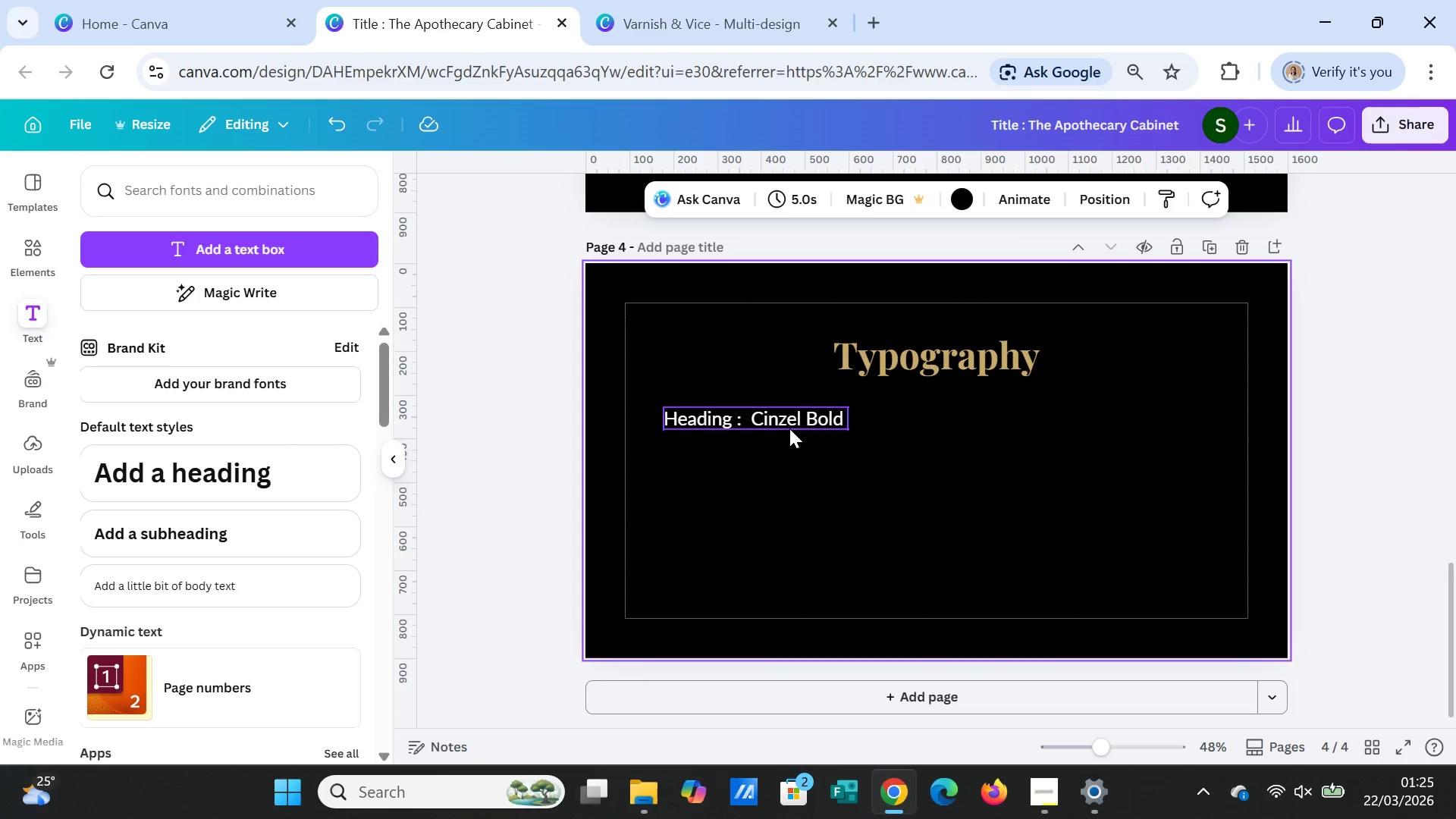 
key(Control+C)
 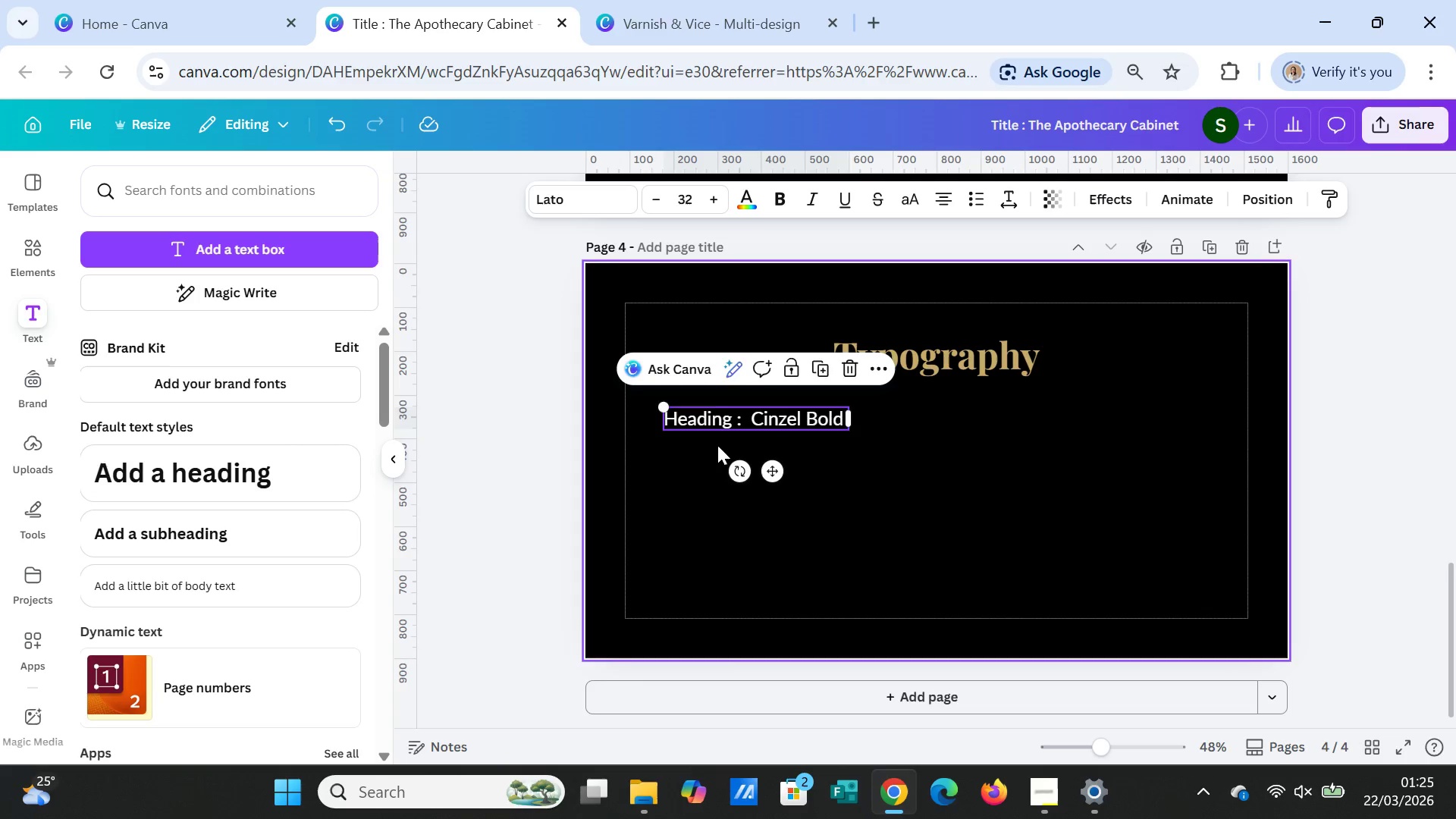 
key(Control+V)
 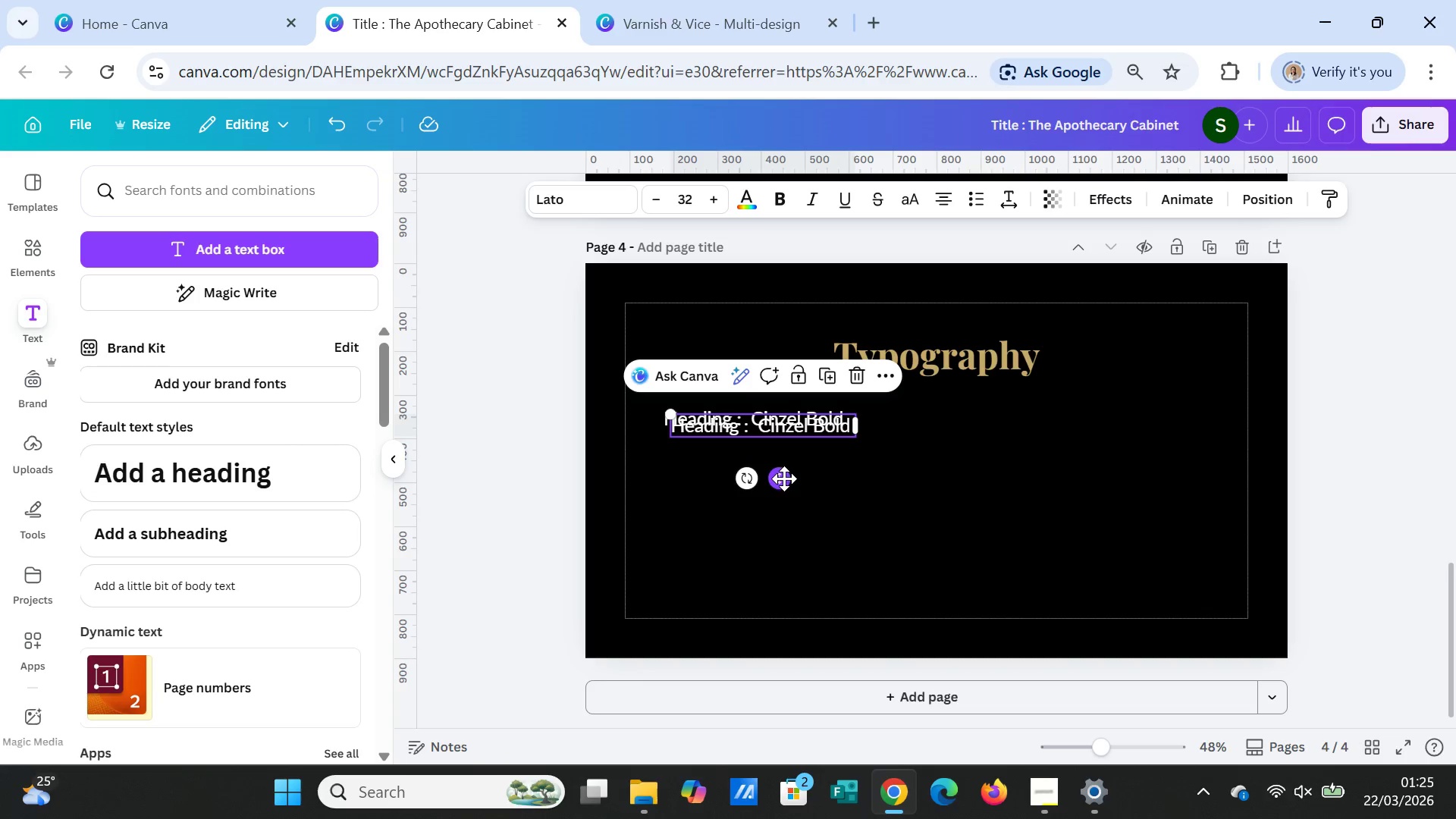 
left_click_drag(start_coordinate=[783, 482], to_coordinate=[775, 507])
 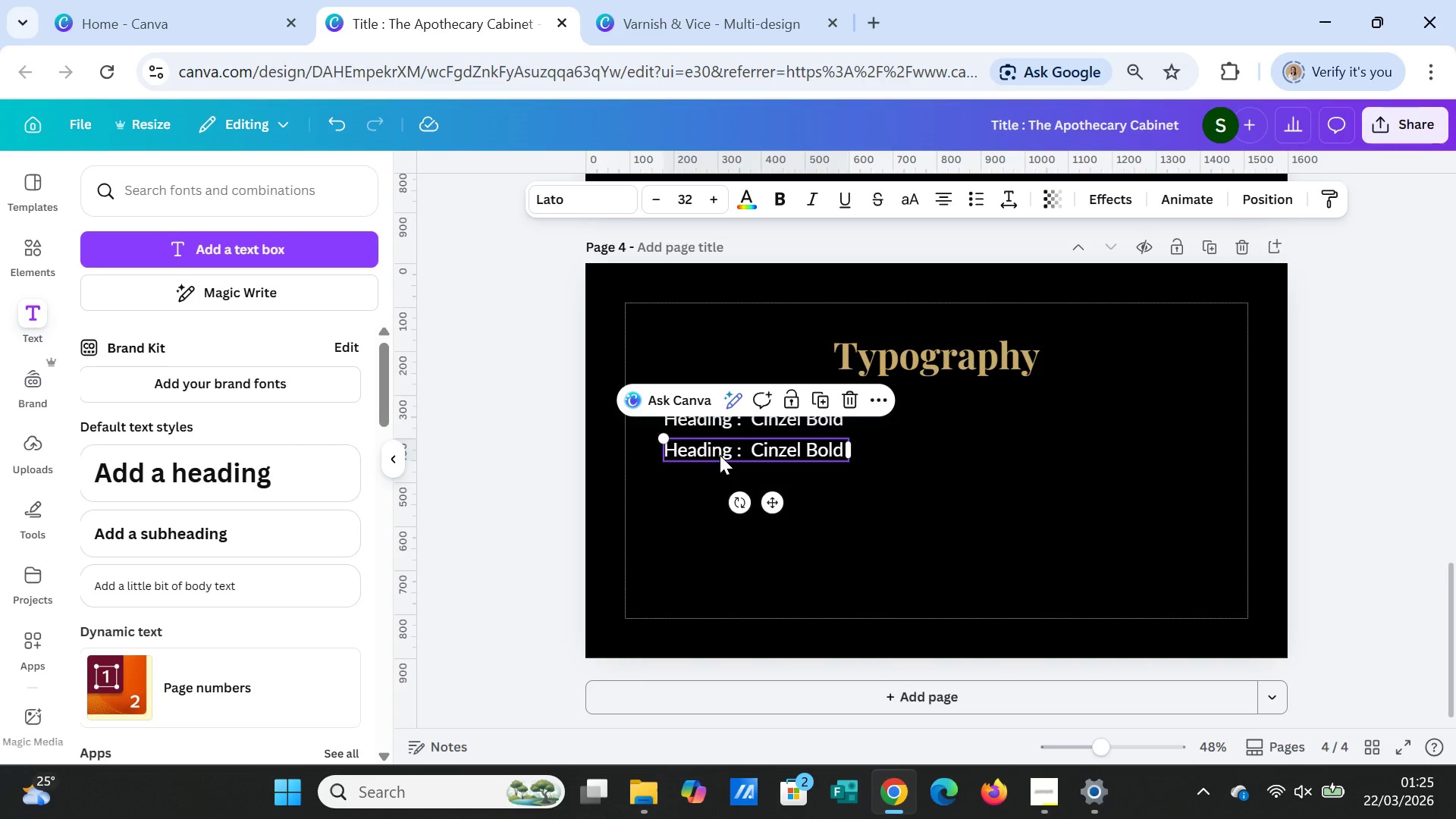 
double_click([720, 455])
 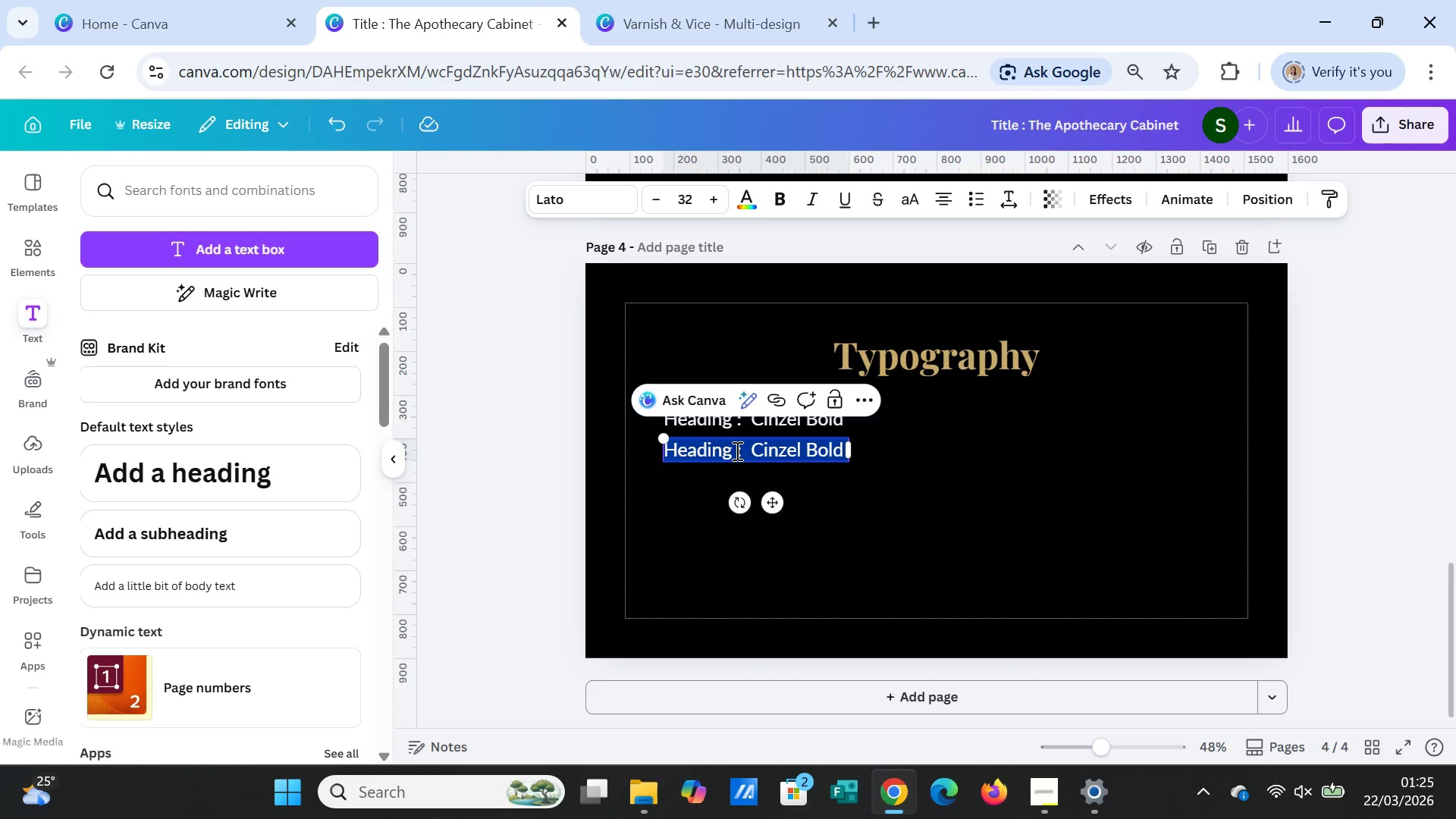 
left_click([736, 450])
 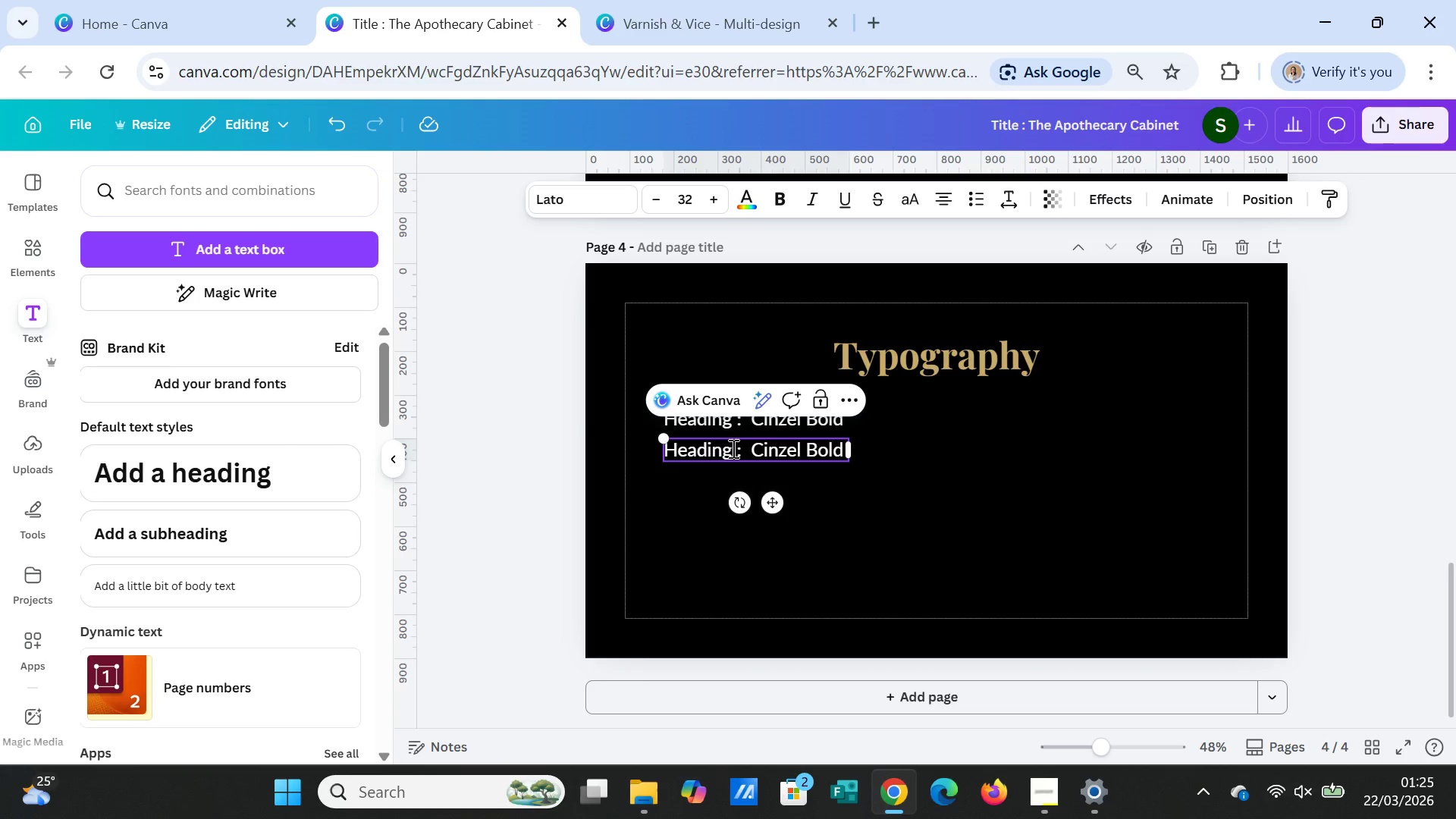 
left_click_drag(start_coordinate=[732, 448], to_coordinate=[667, 444])
 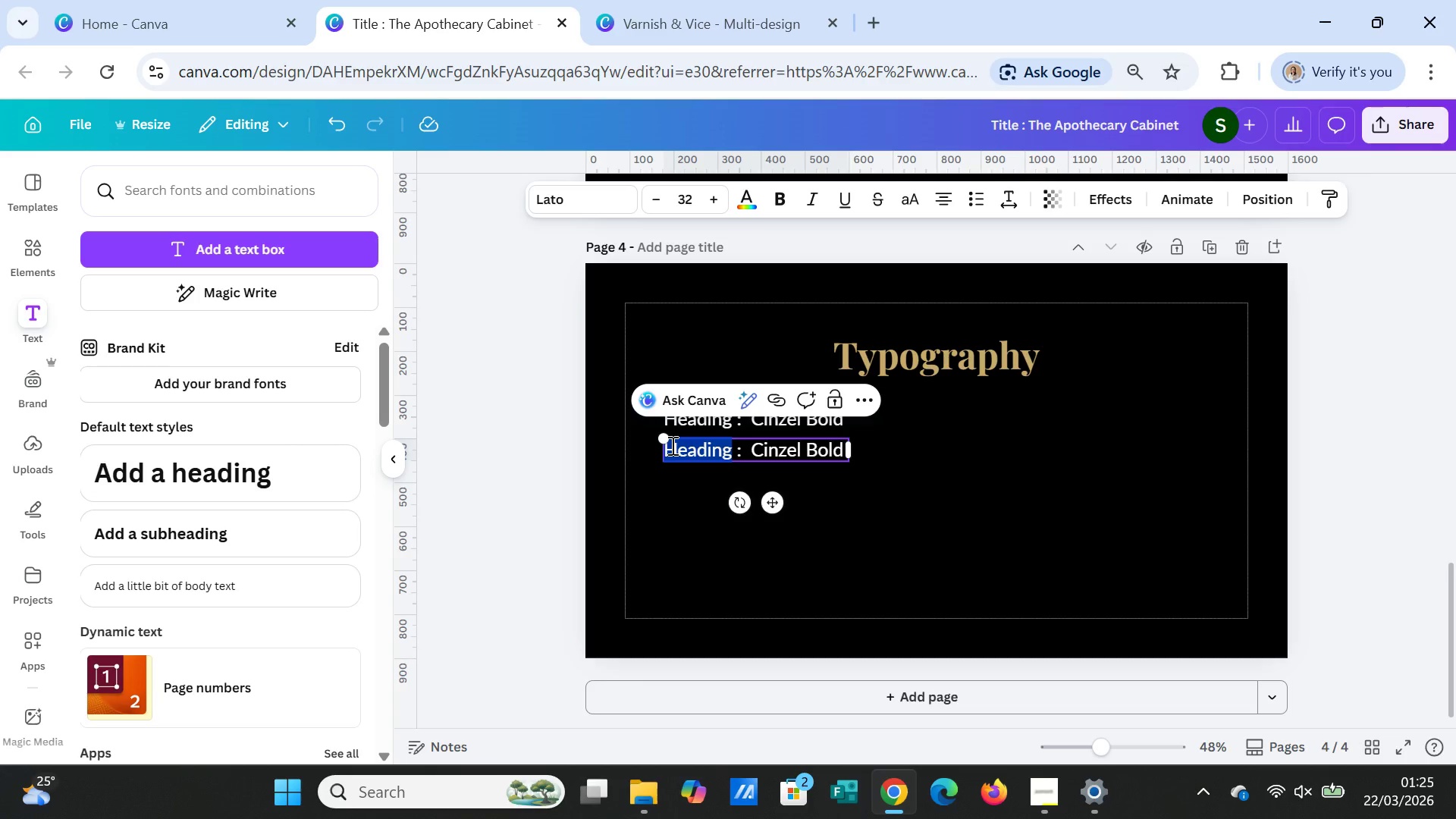 
type(Body )
 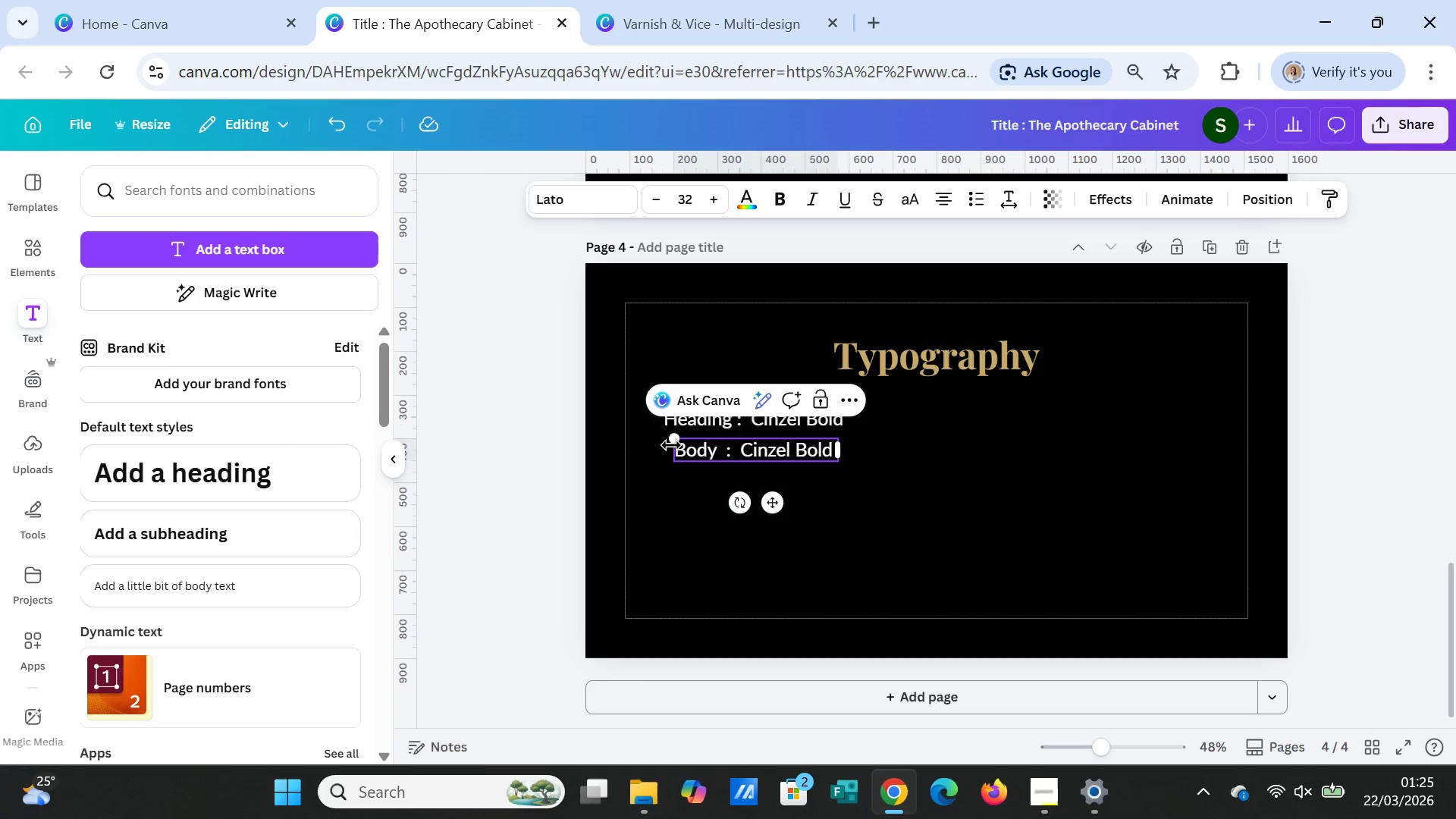 
key(ArrowRight)
 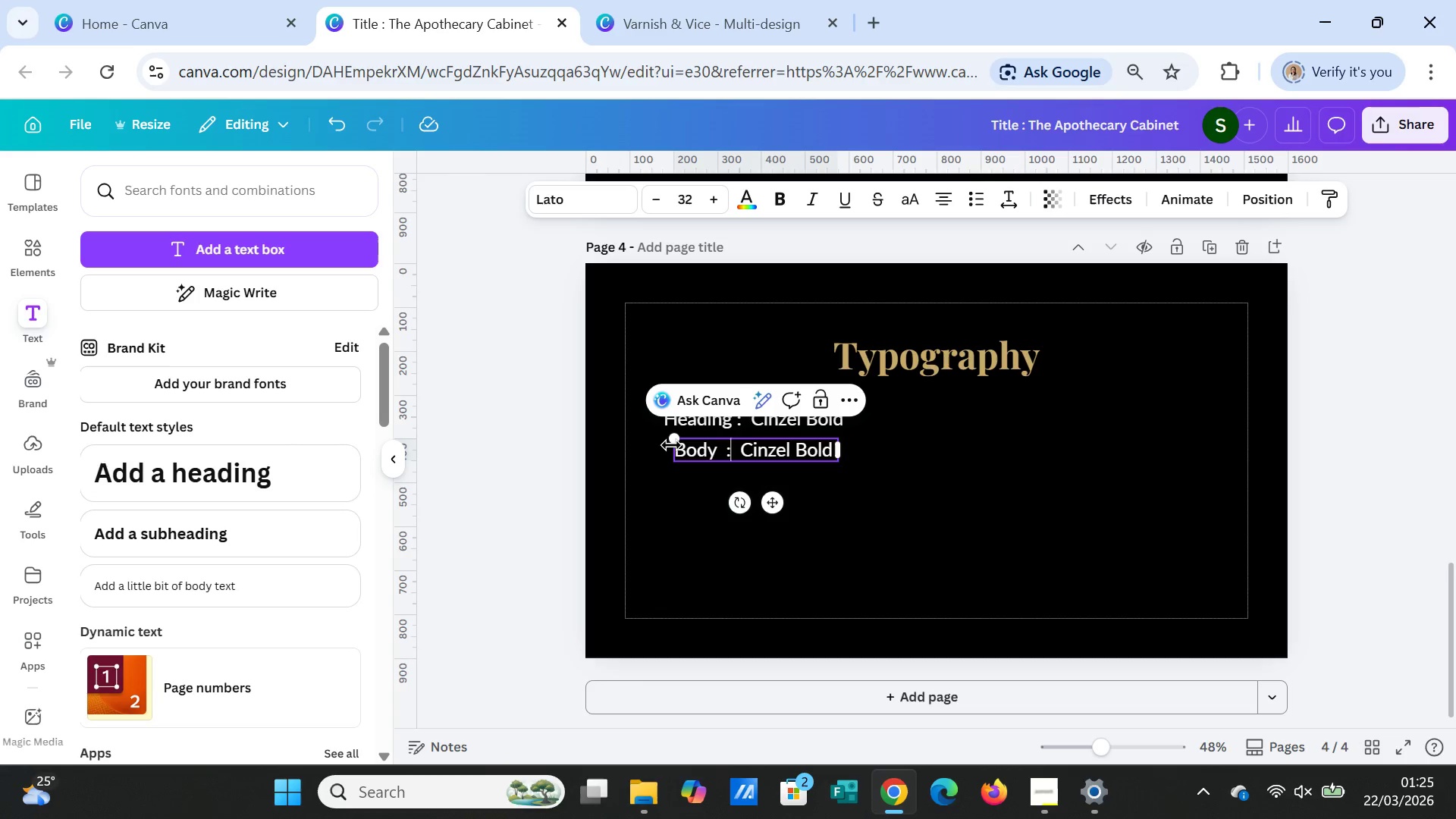 
key(ArrowRight)
 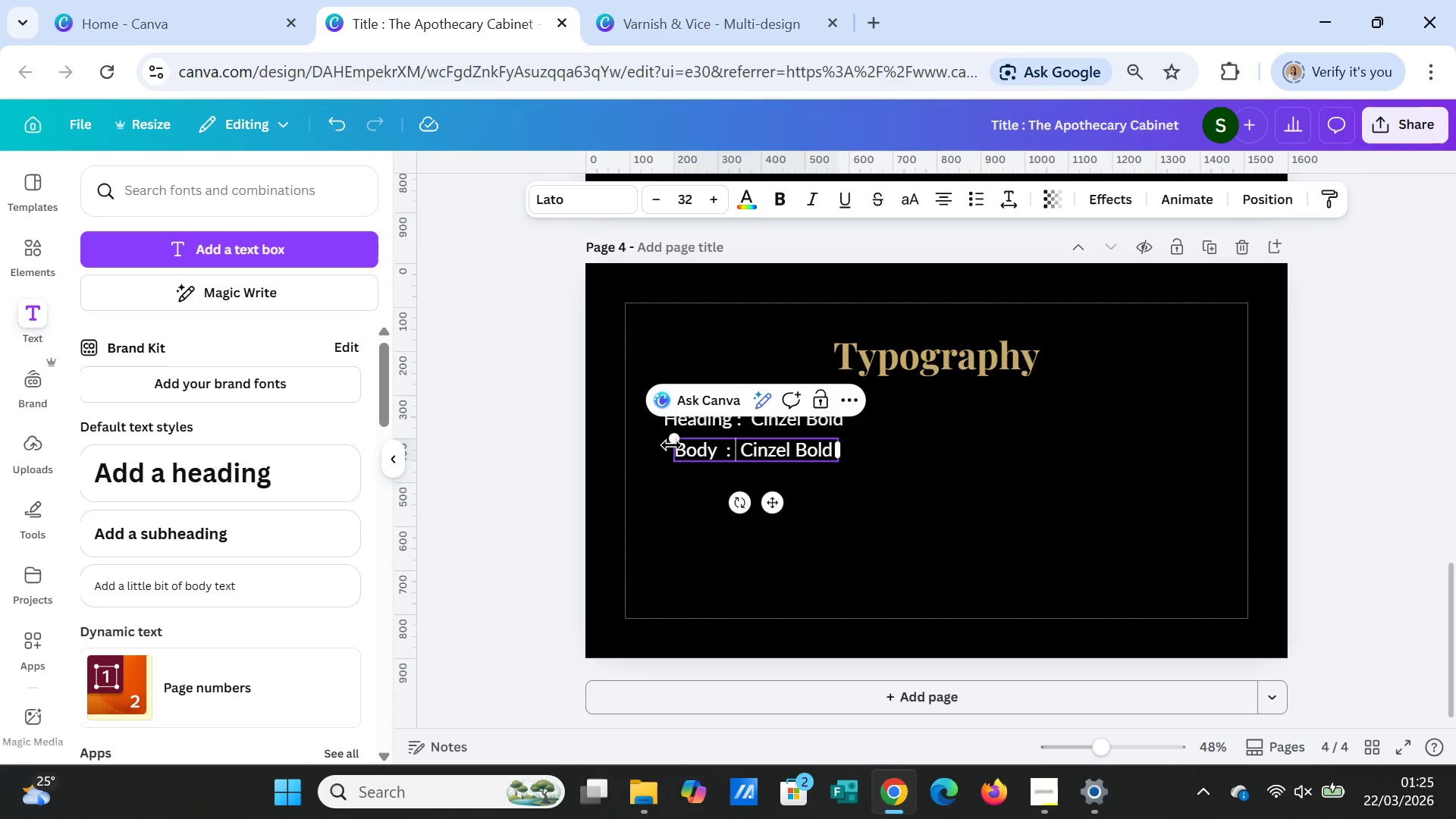 
key(ArrowRight)
 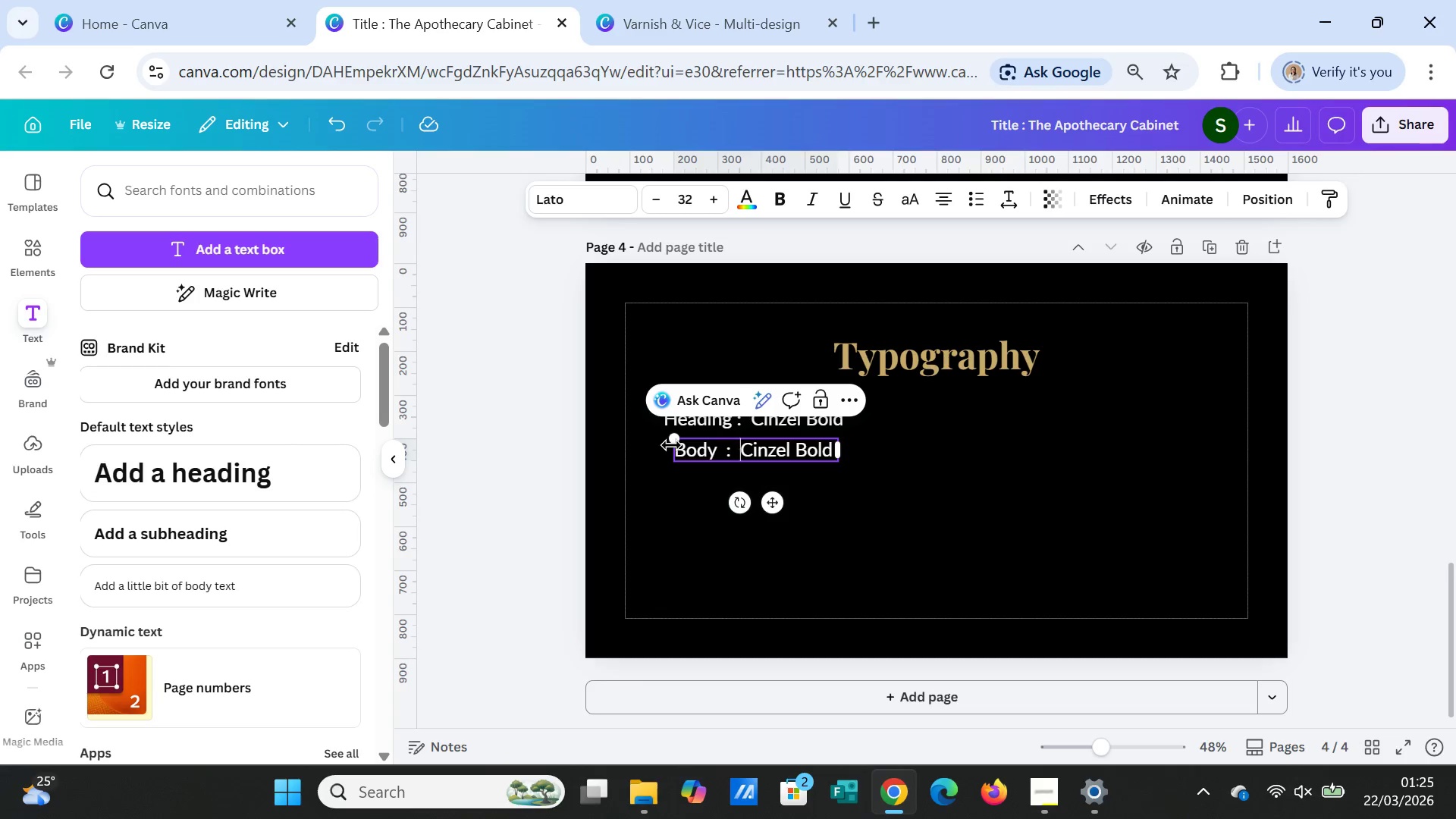 
key(ArrowRight)
 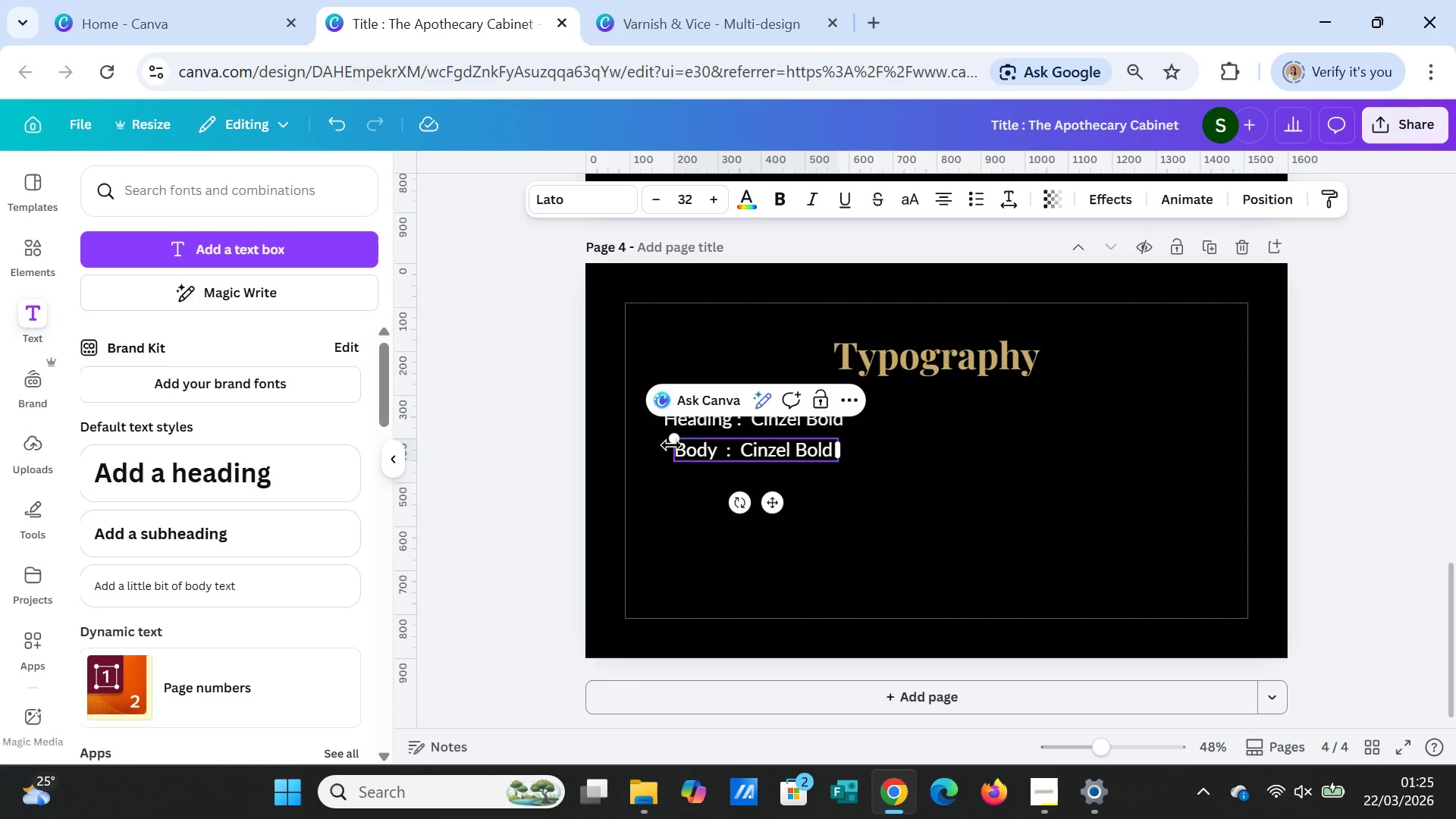 
key(ArrowRight)
 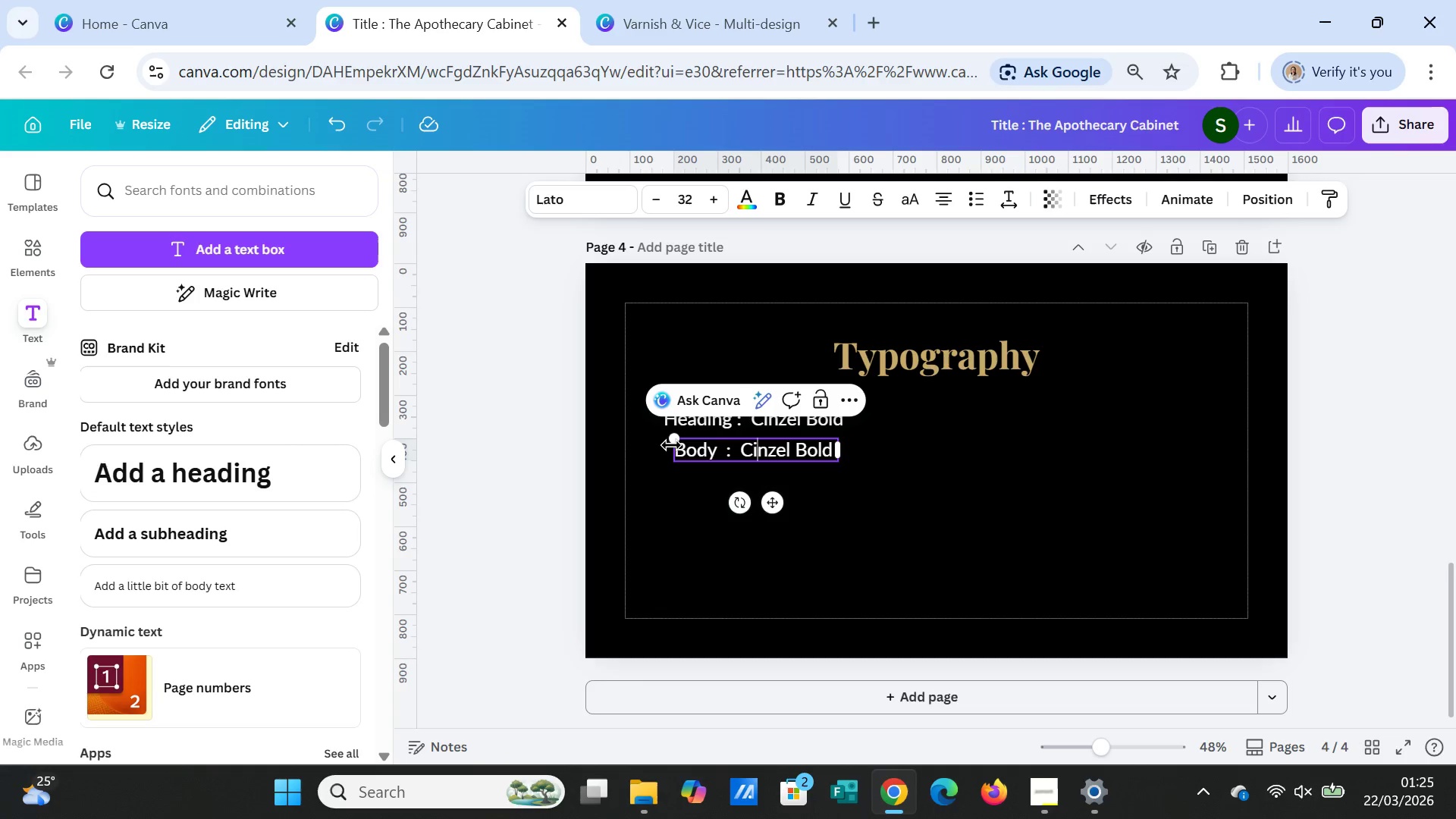 
key(ArrowRight)
 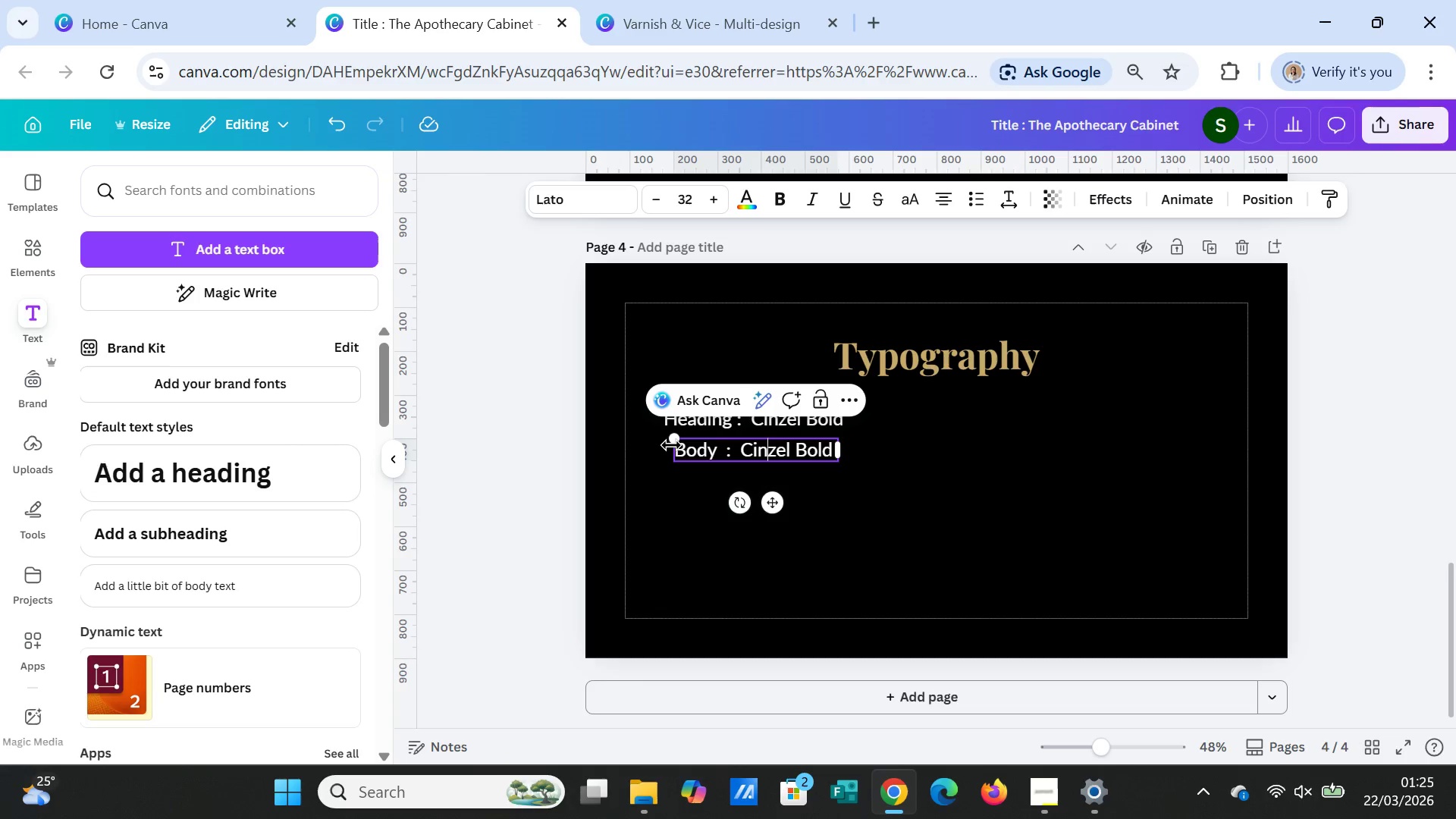 
key(ArrowRight)
 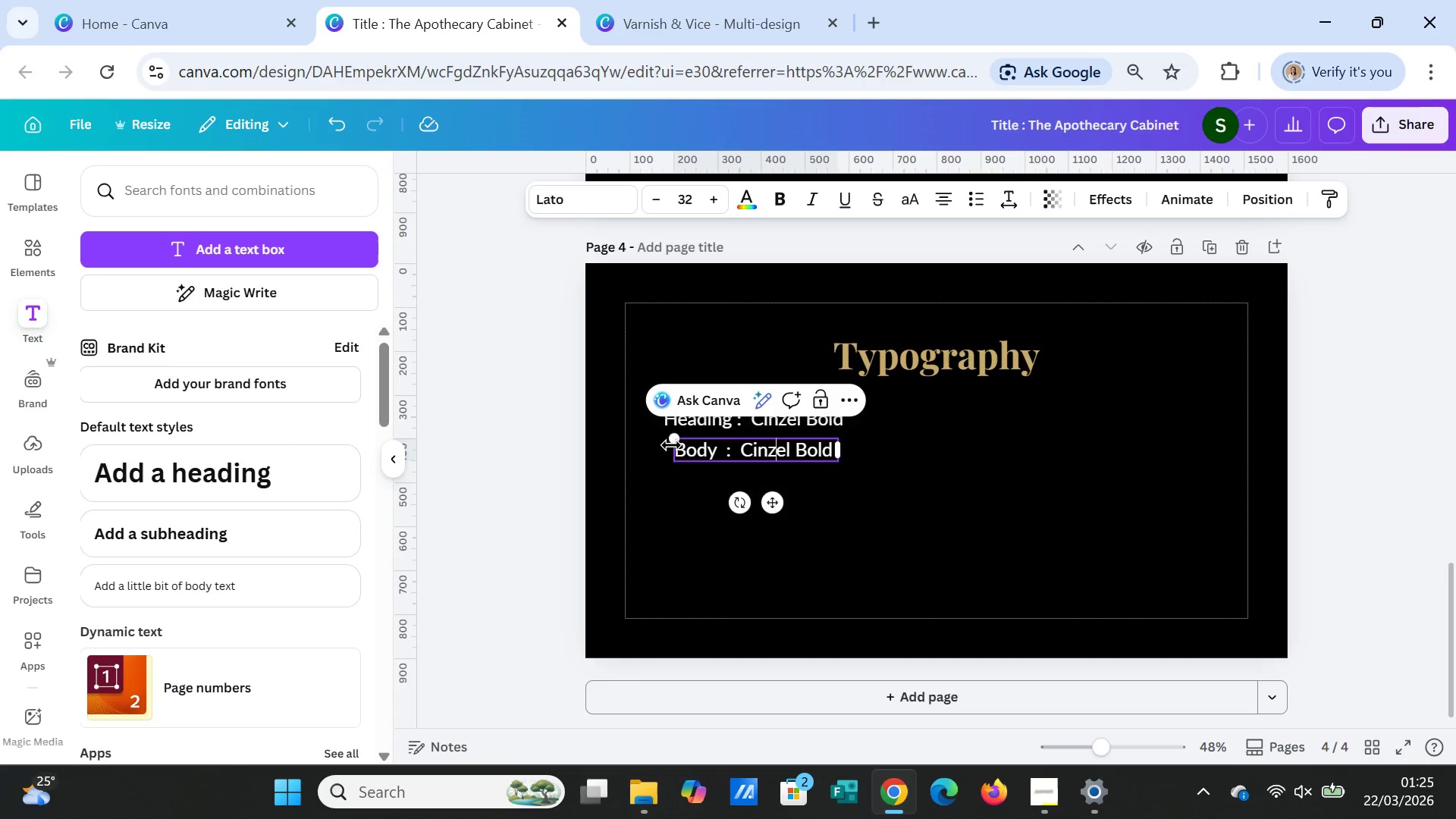 
key(ArrowRight)
 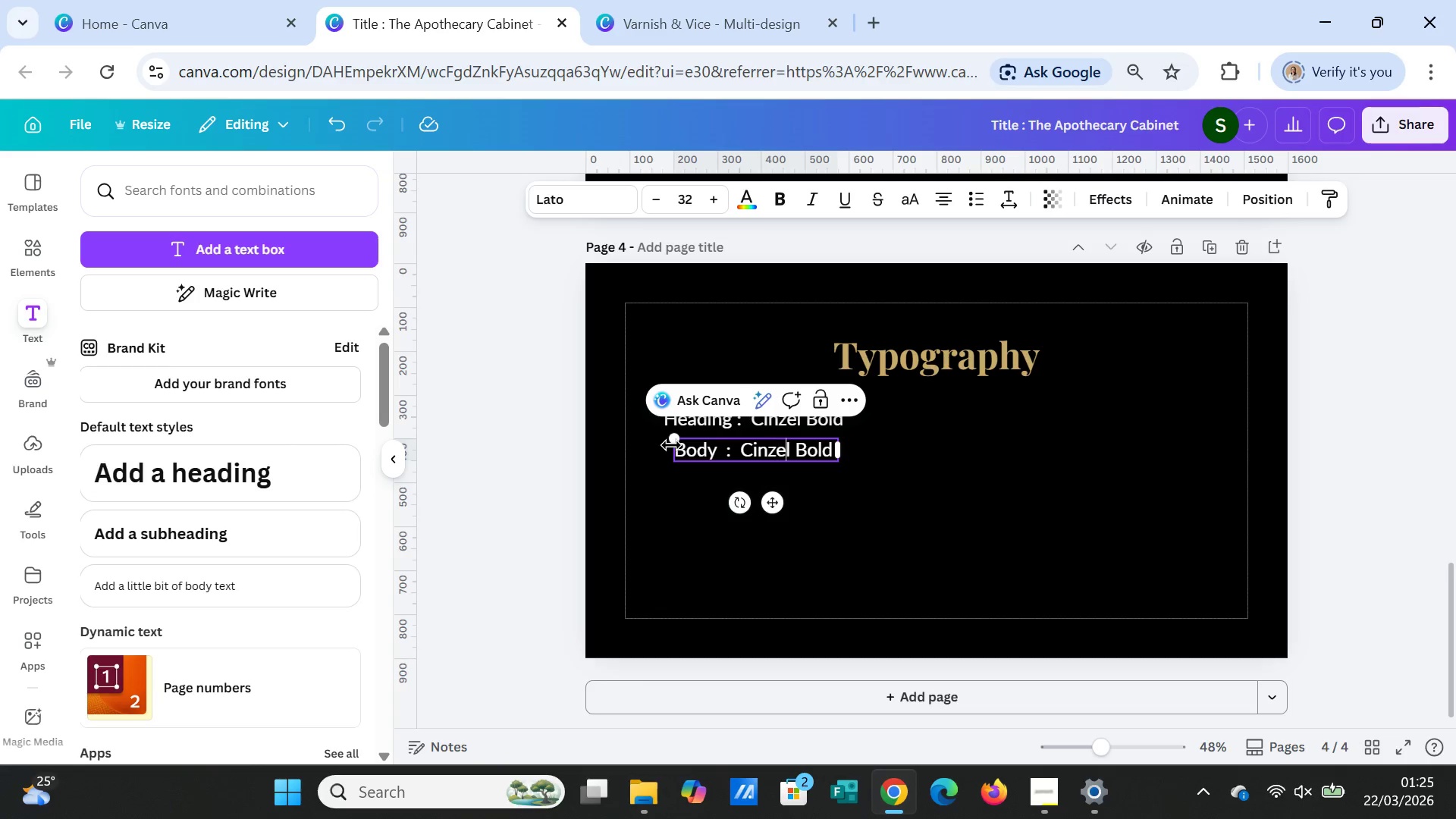 
key(ArrowRight)
 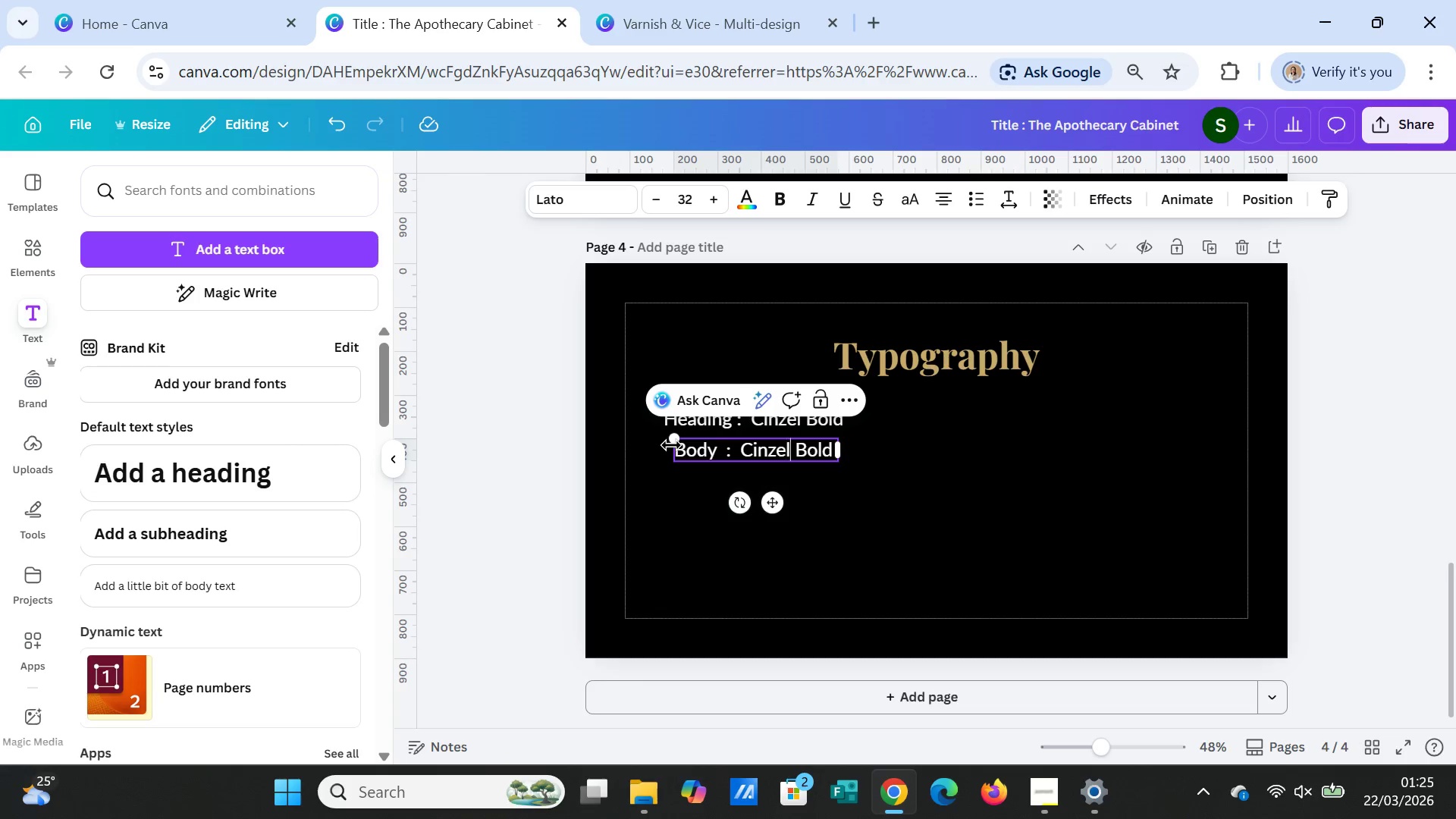 
key(ArrowRight)
 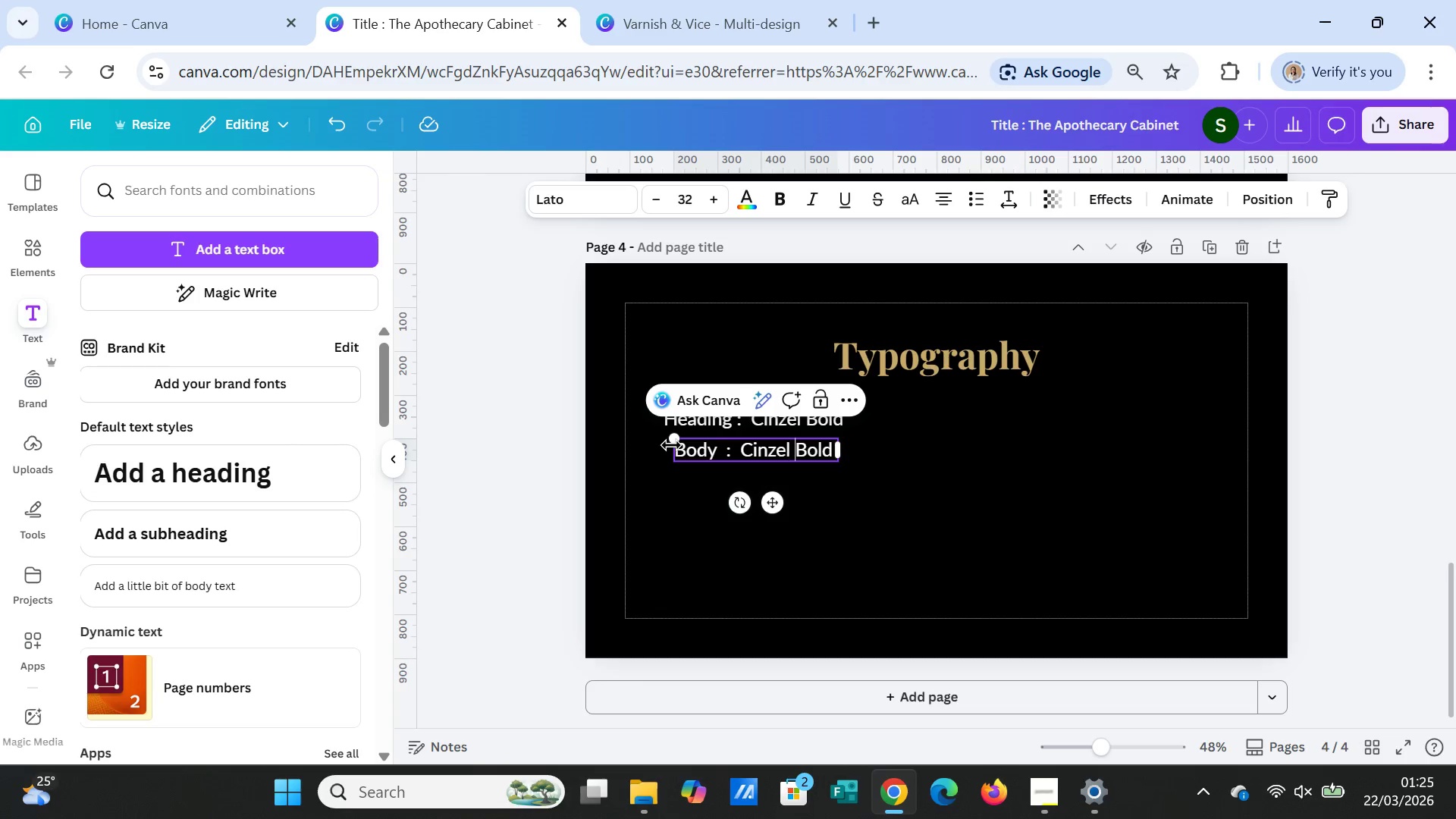 
key(ArrowRight)
 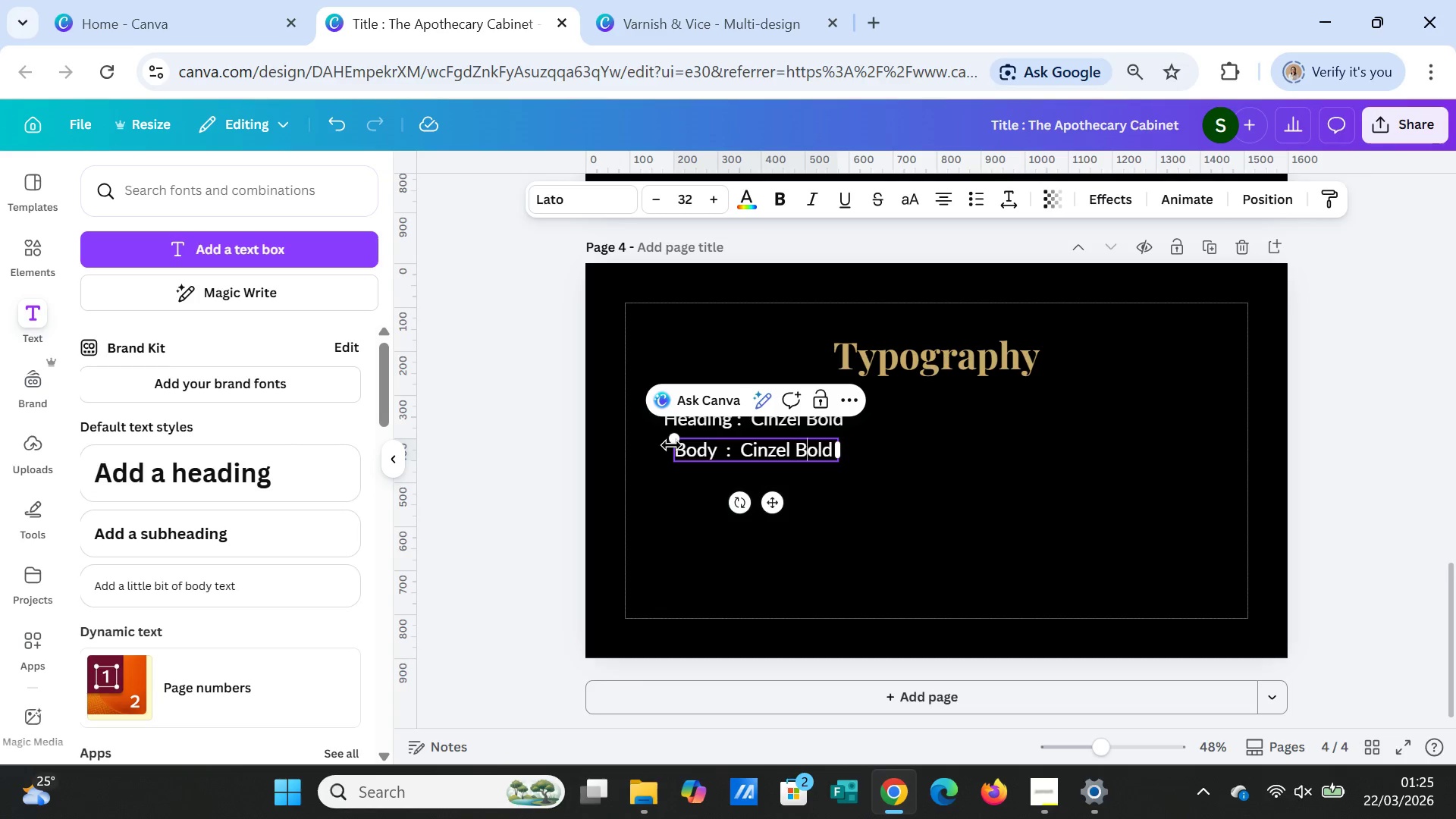 
key(ArrowRight)
 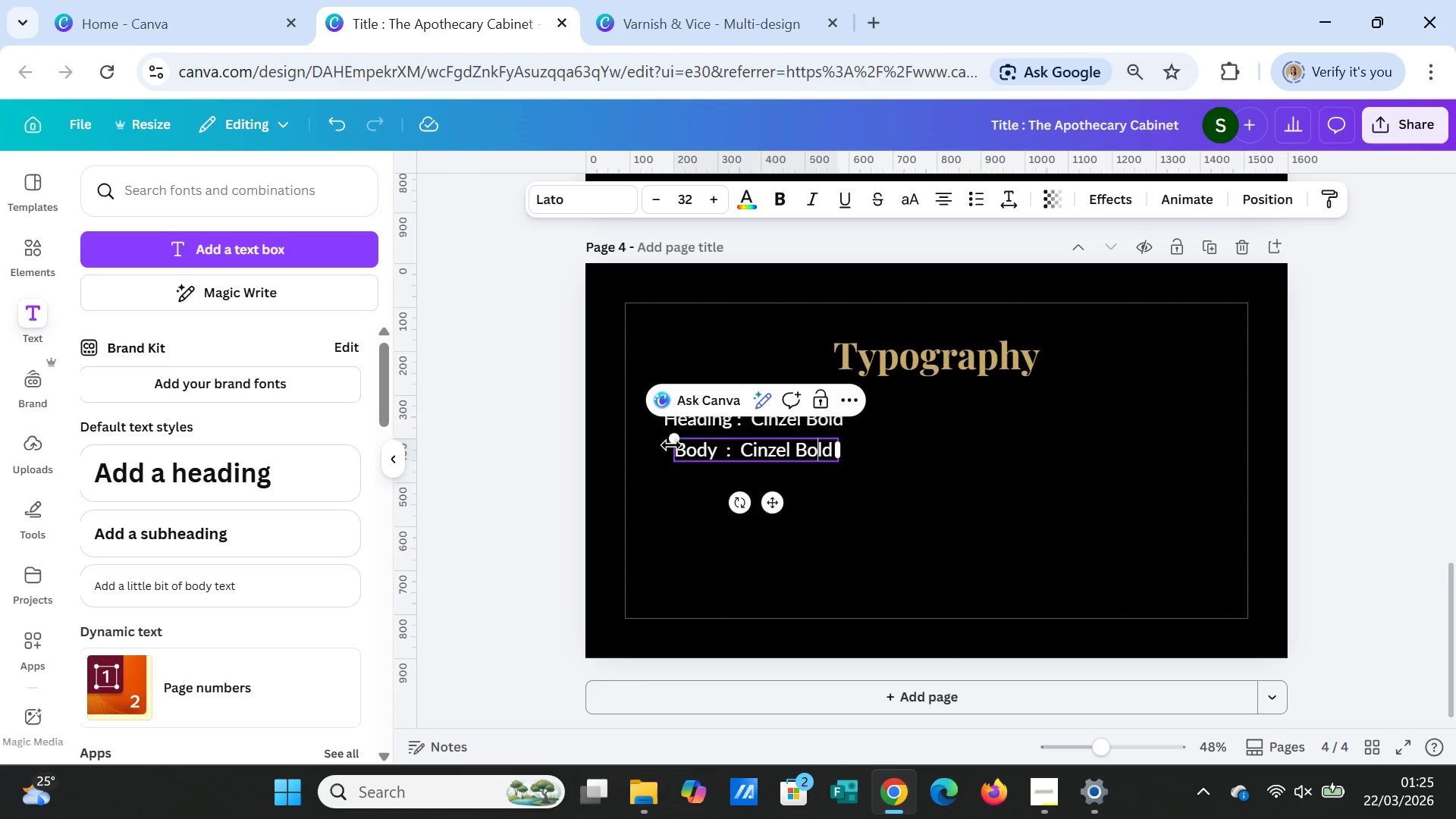 
key(ArrowRight)
 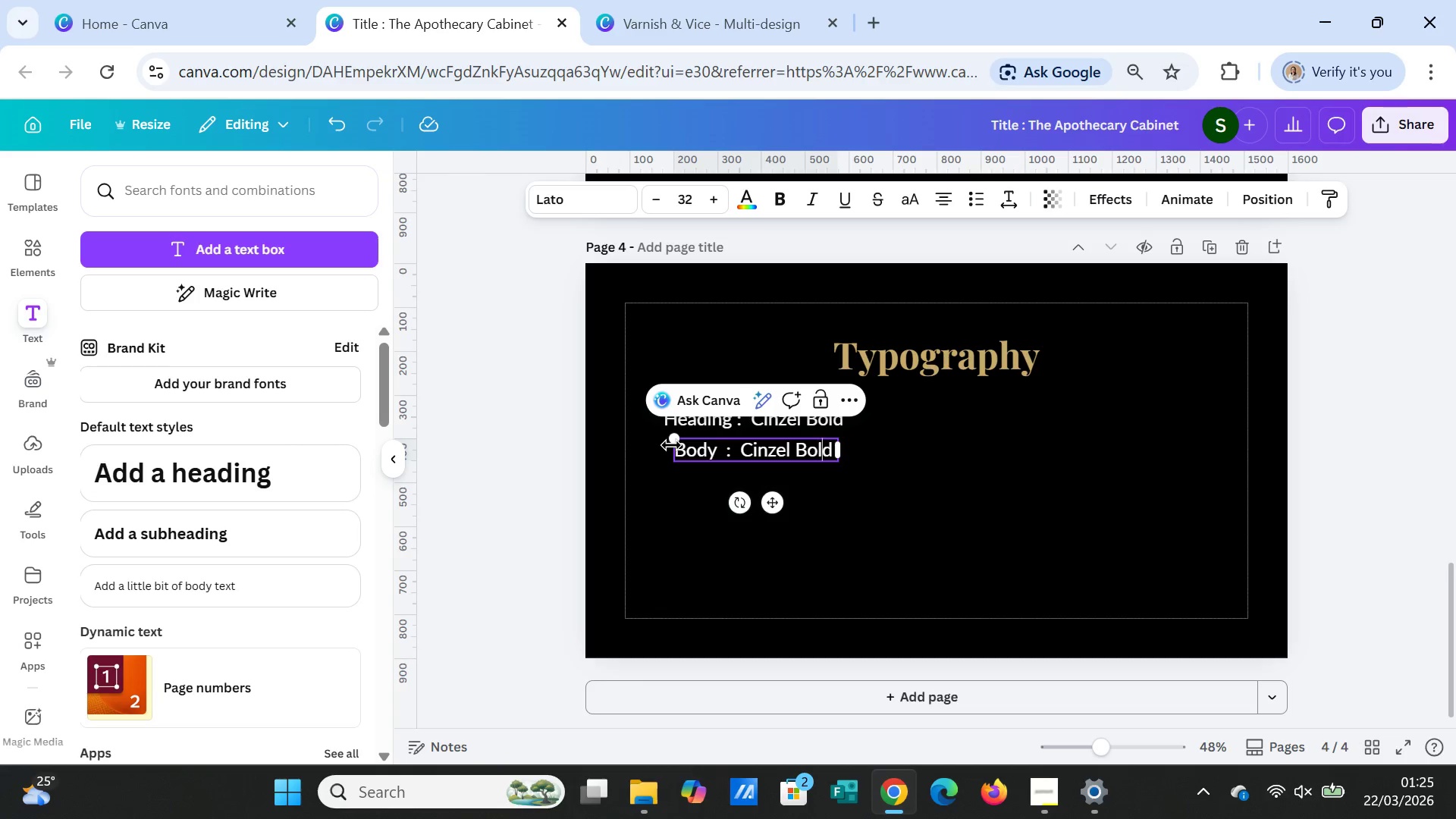 
key(ArrowRight)
 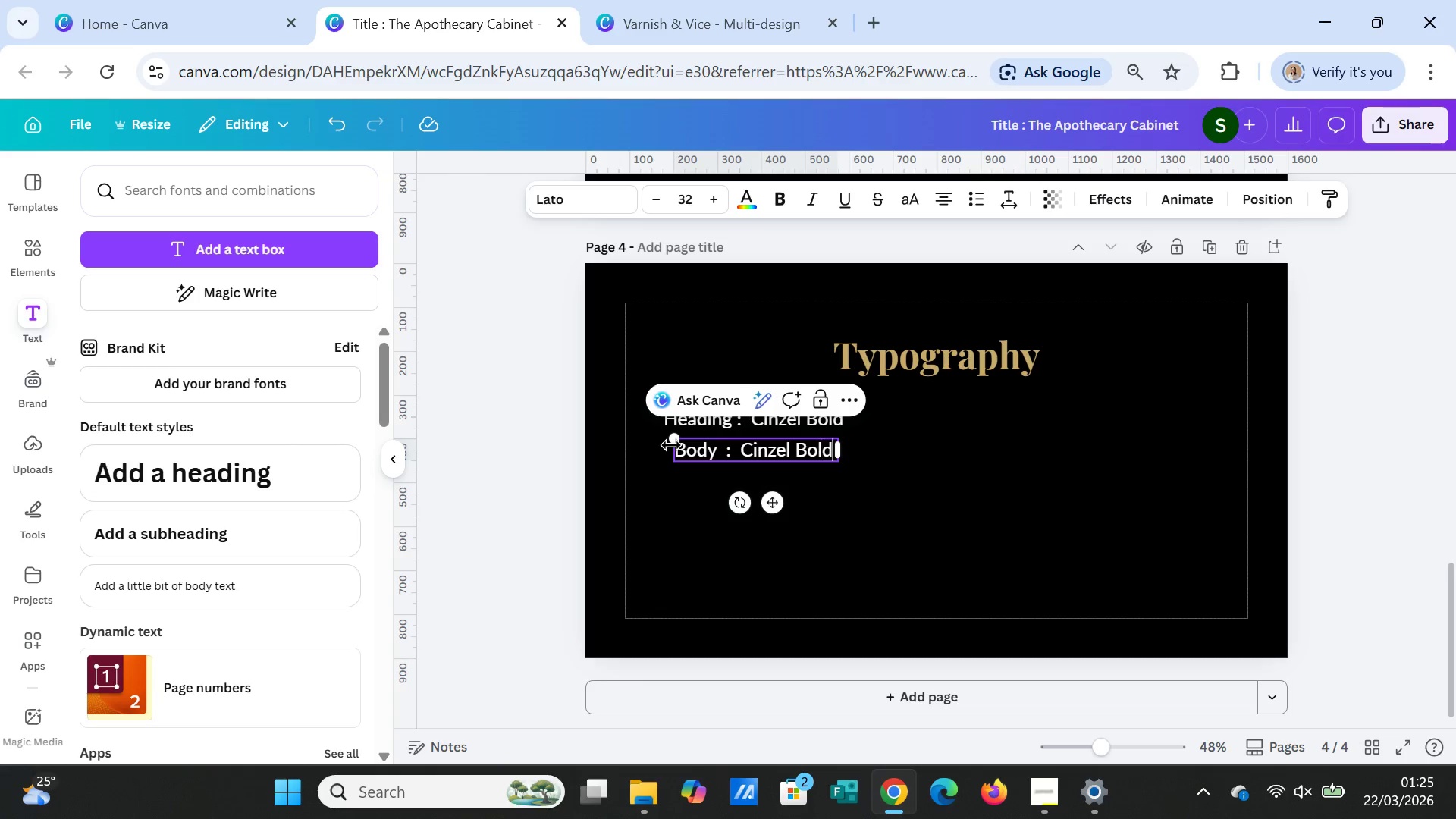 
key(ArrowRight)
 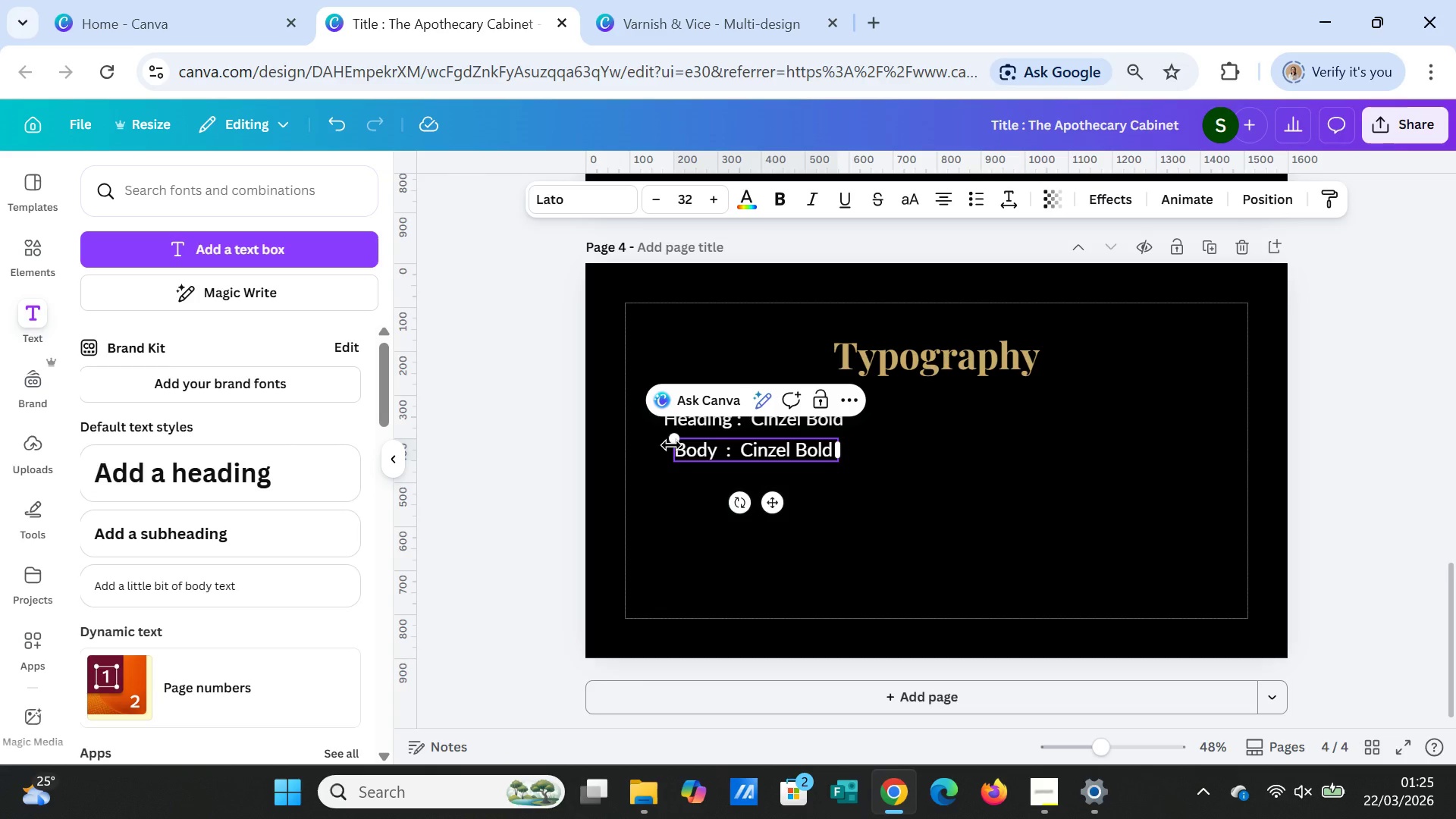 
key(Backspace)
key(Backspace)
key(Backspace)
key(Backspace)
key(Backspace)
key(Backspace)
key(Backspace)
key(Backspace)
key(Backspace)
key(Backspace)
key(Backspace)
type(Playfair Display)
 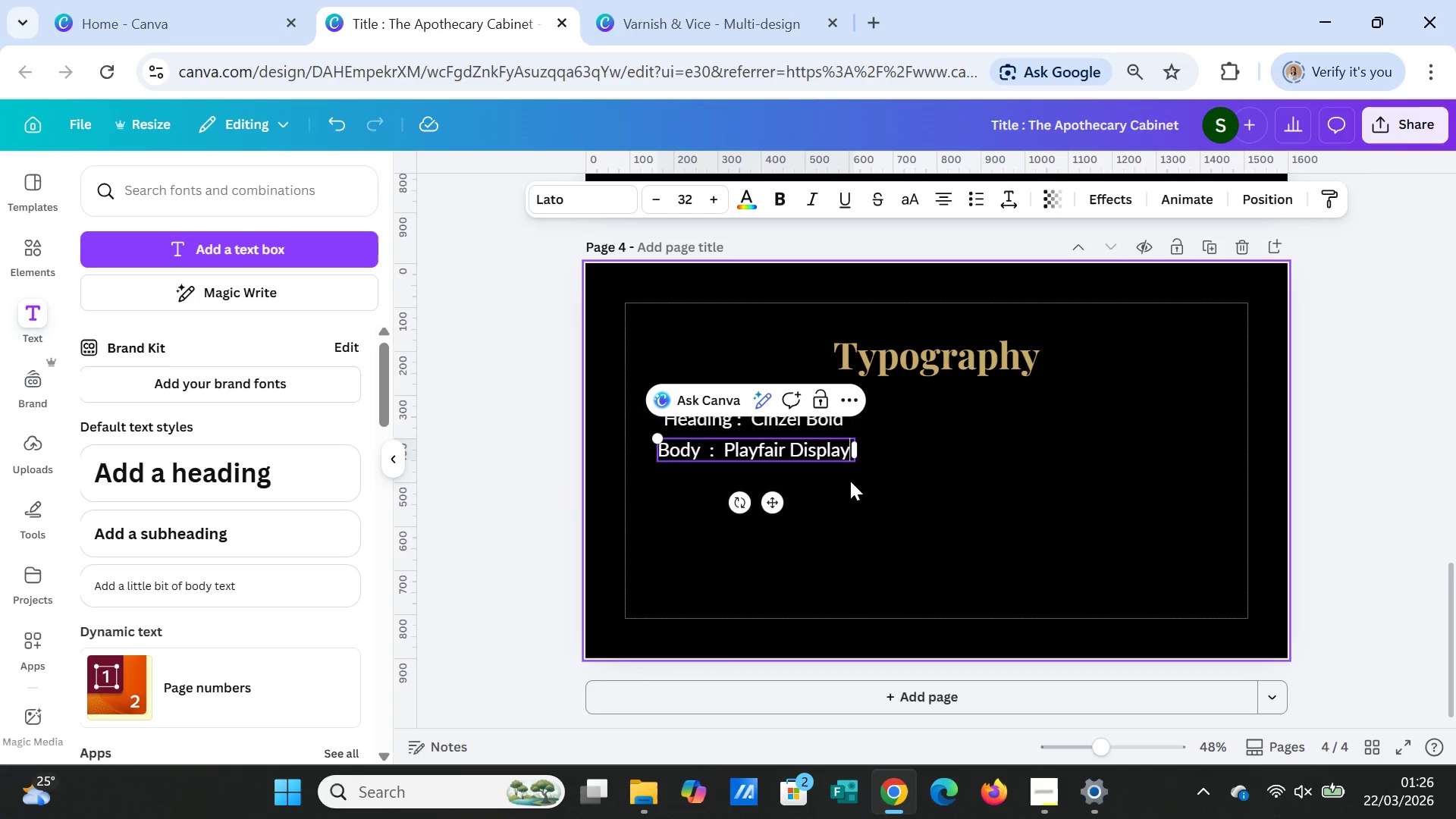 
left_click([870, 481])
 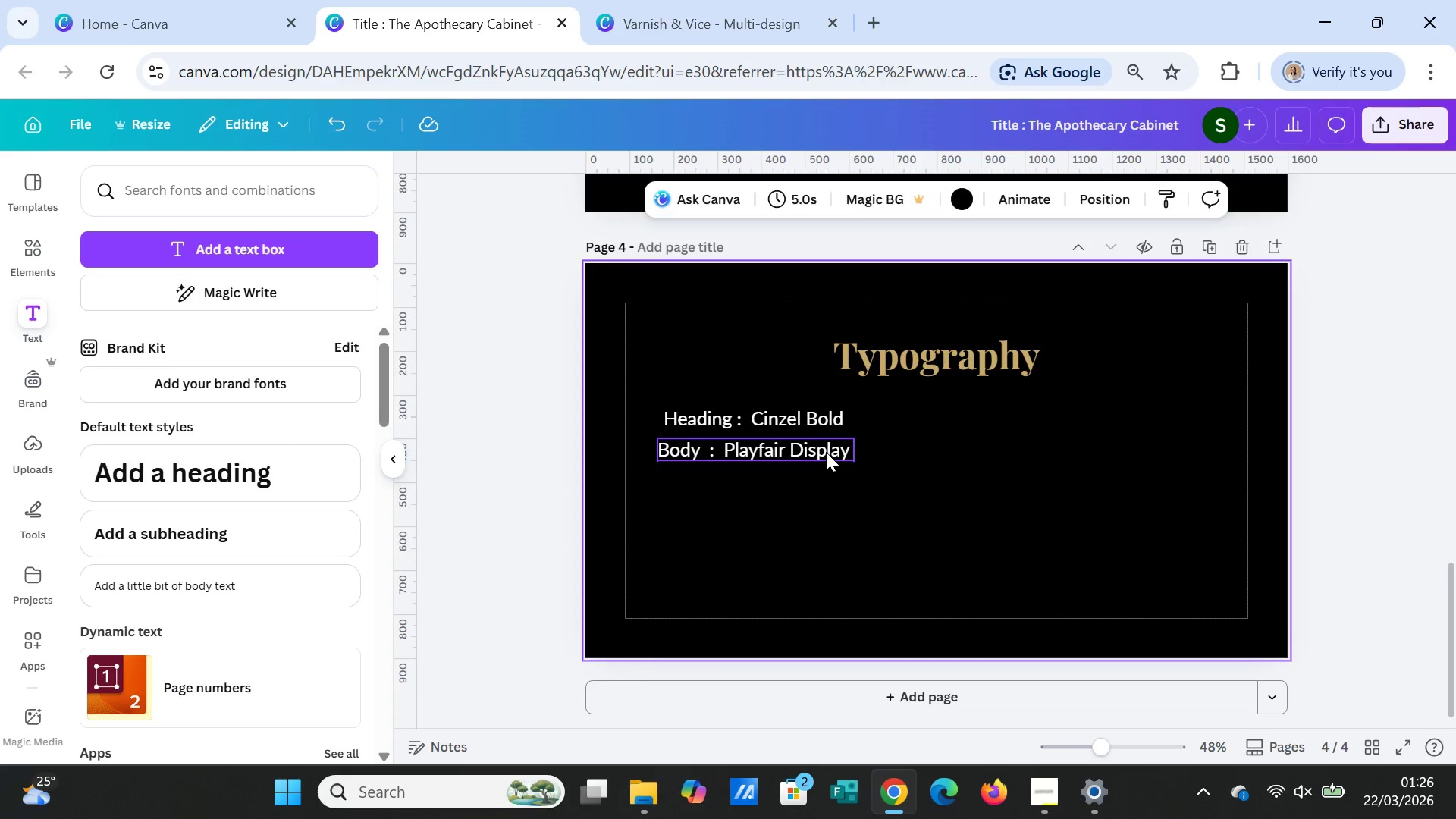 
left_click_drag(start_coordinate=[826, 452], to_coordinate=[836, 451])
 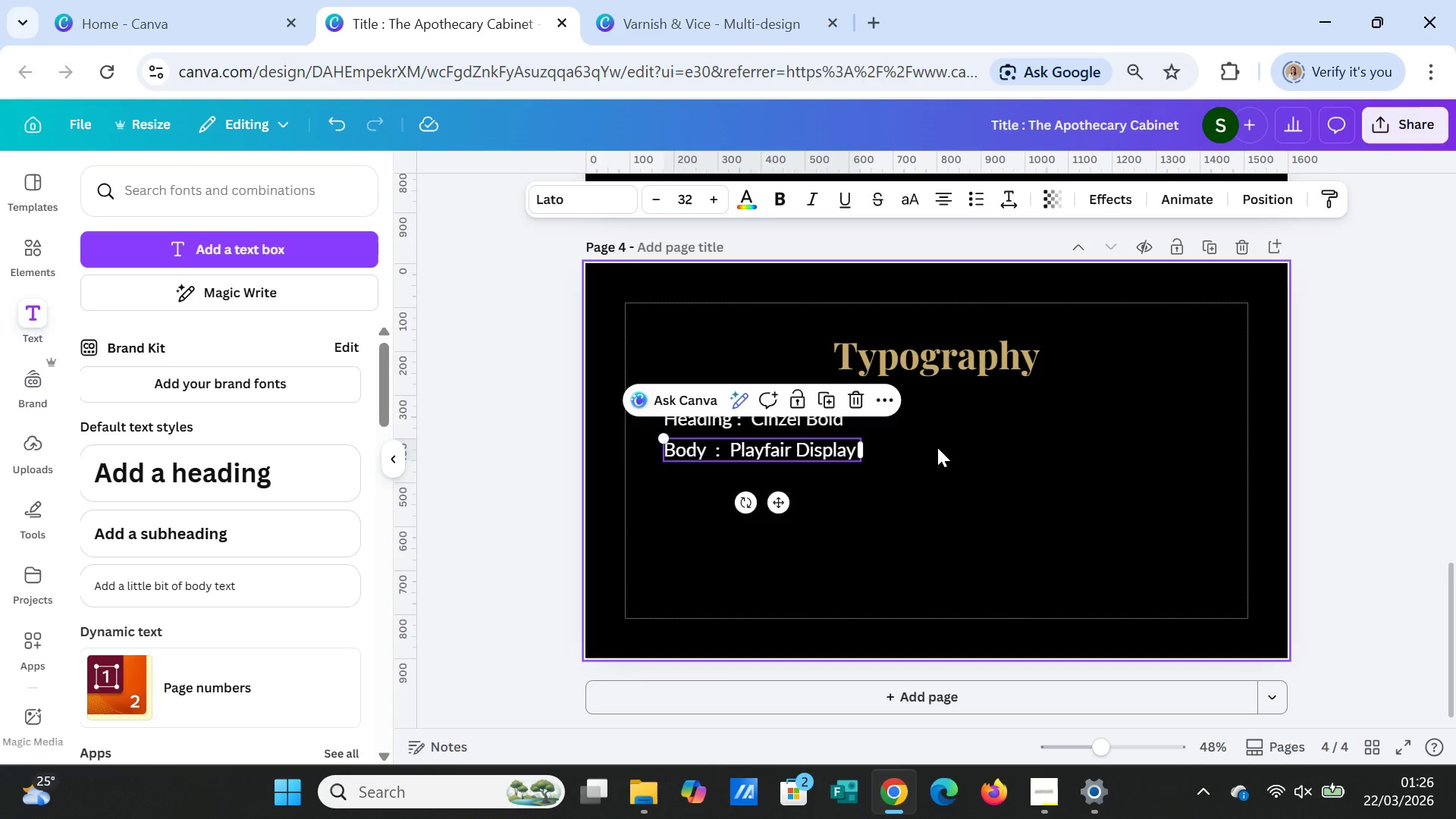 
left_click([937, 447])
 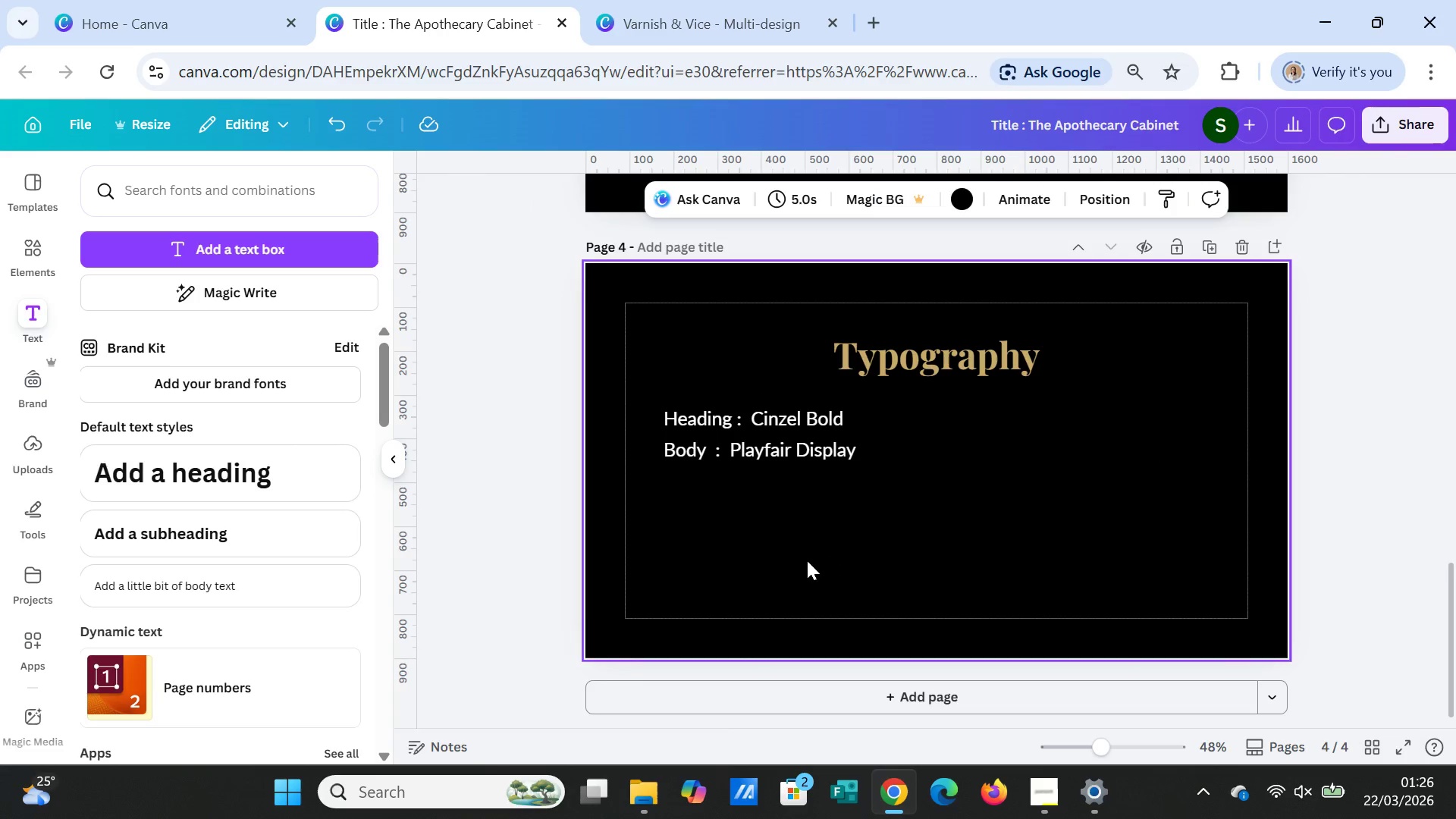 
wait(6.05)
 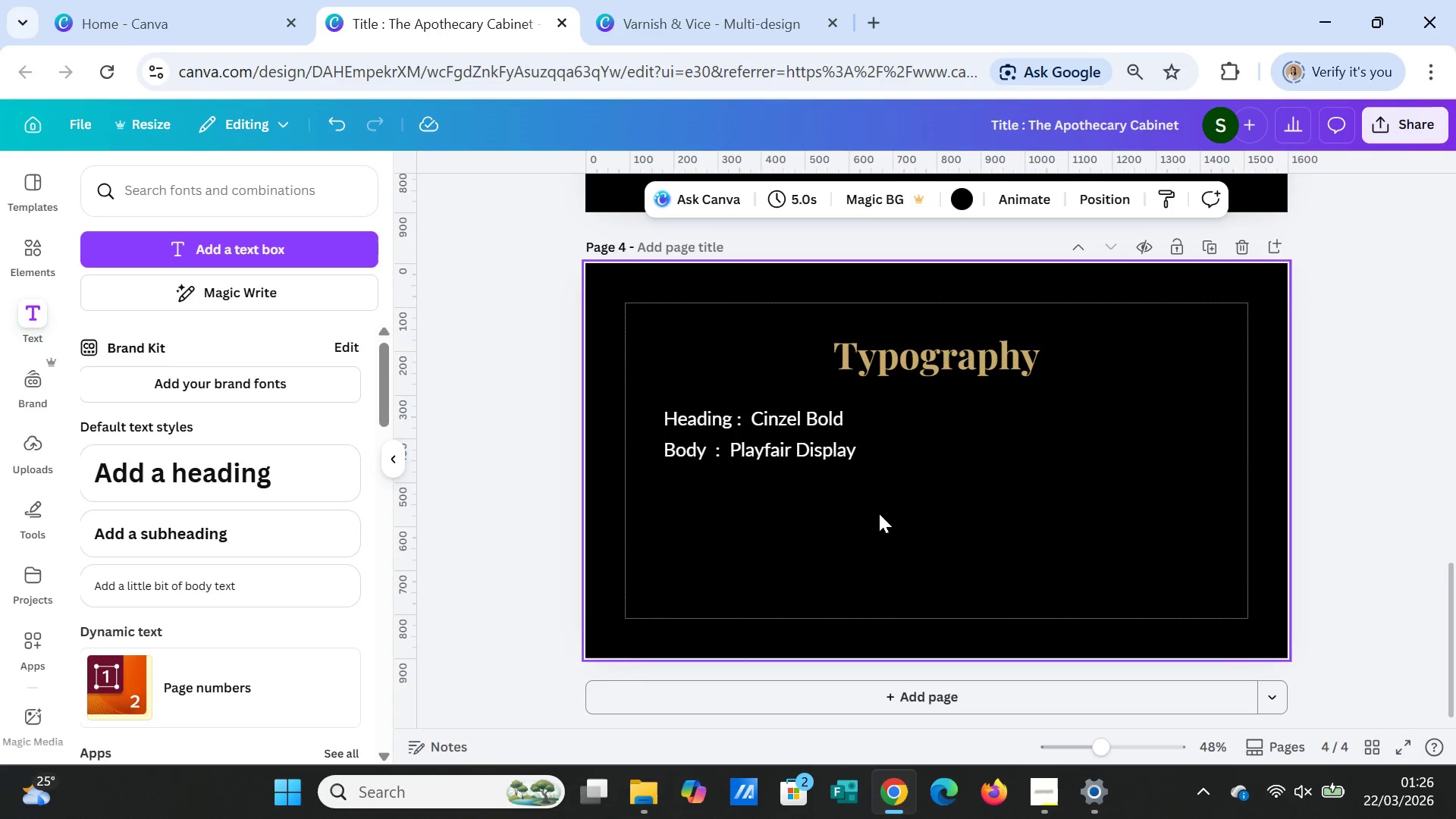 
left_click_drag(start_coordinate=[760, 456], to_coordinate=[764, 506])
 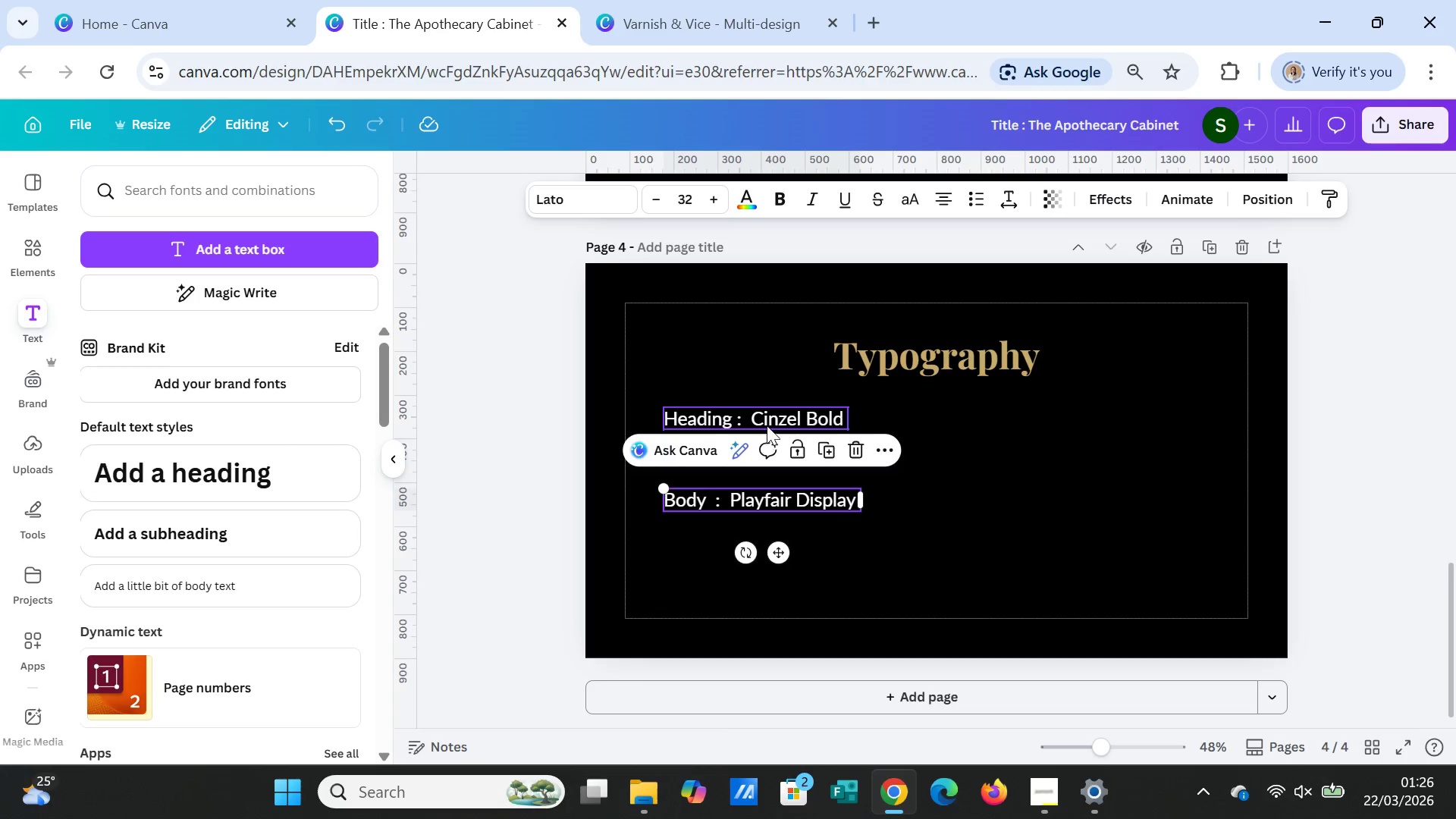 
left_click([767, 423])
 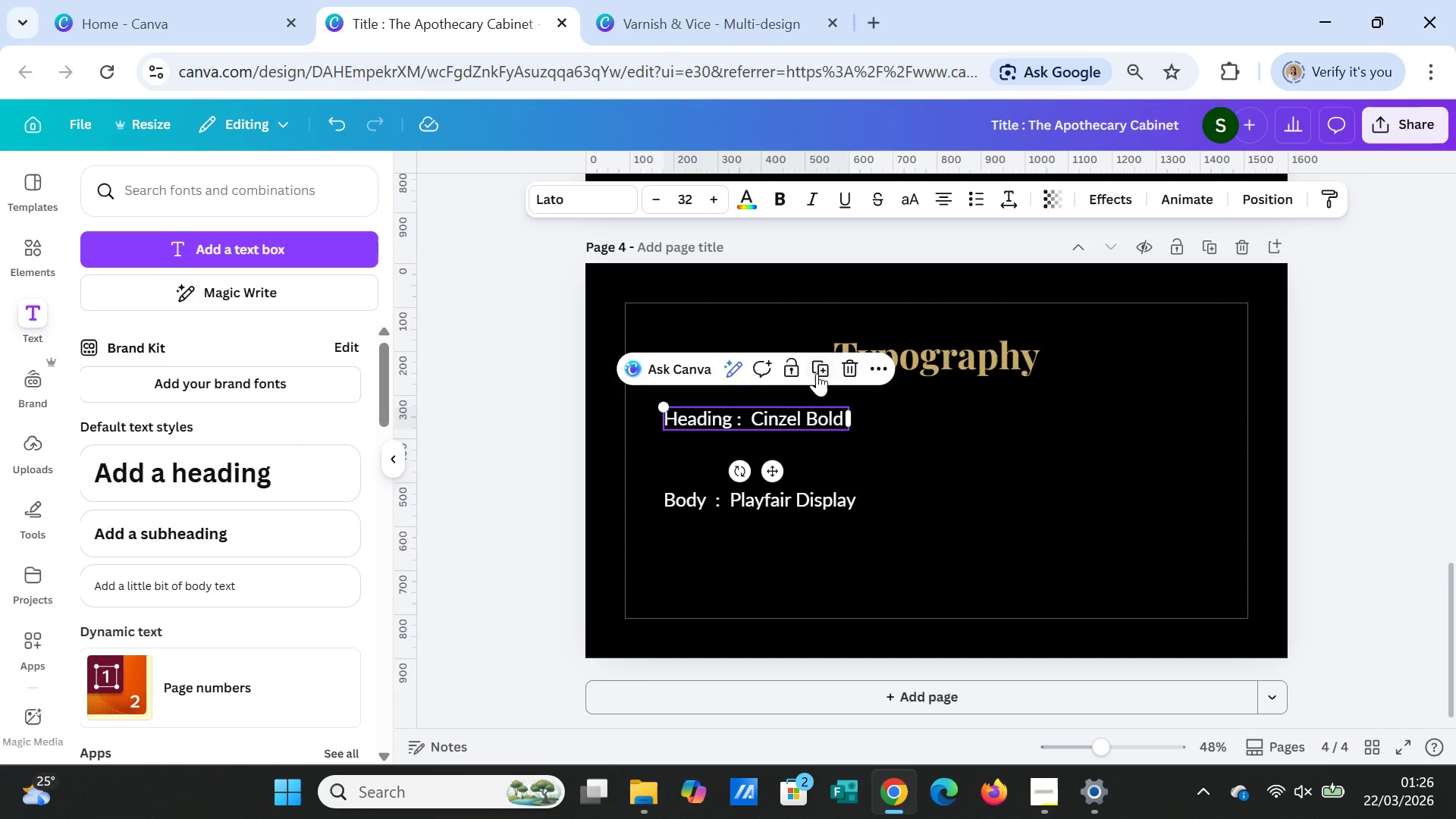 
left_click([817, 373])
 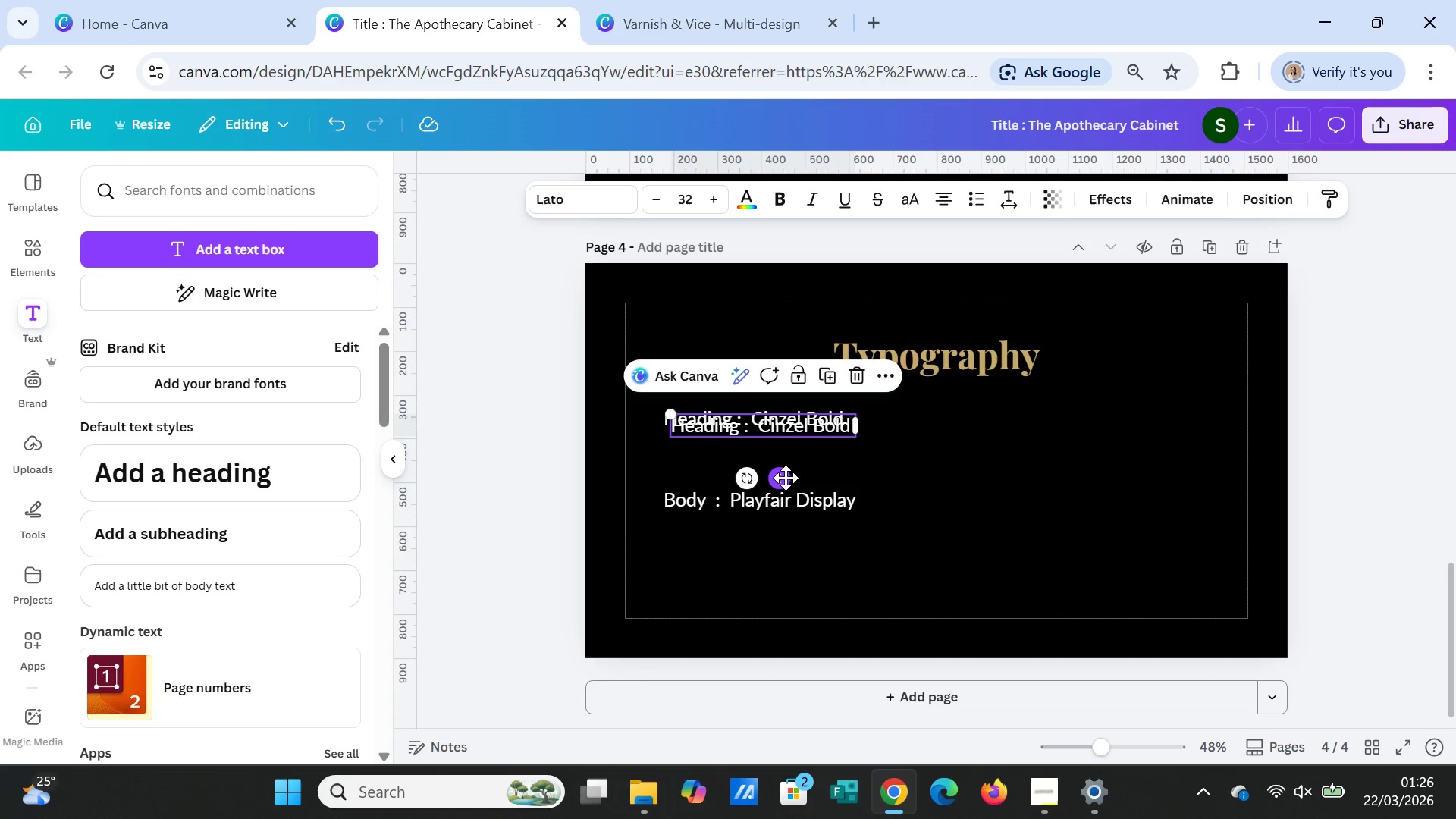 
left_click_drag(start_coordinate=[780, 481], to_coordinate=[774, 510])
 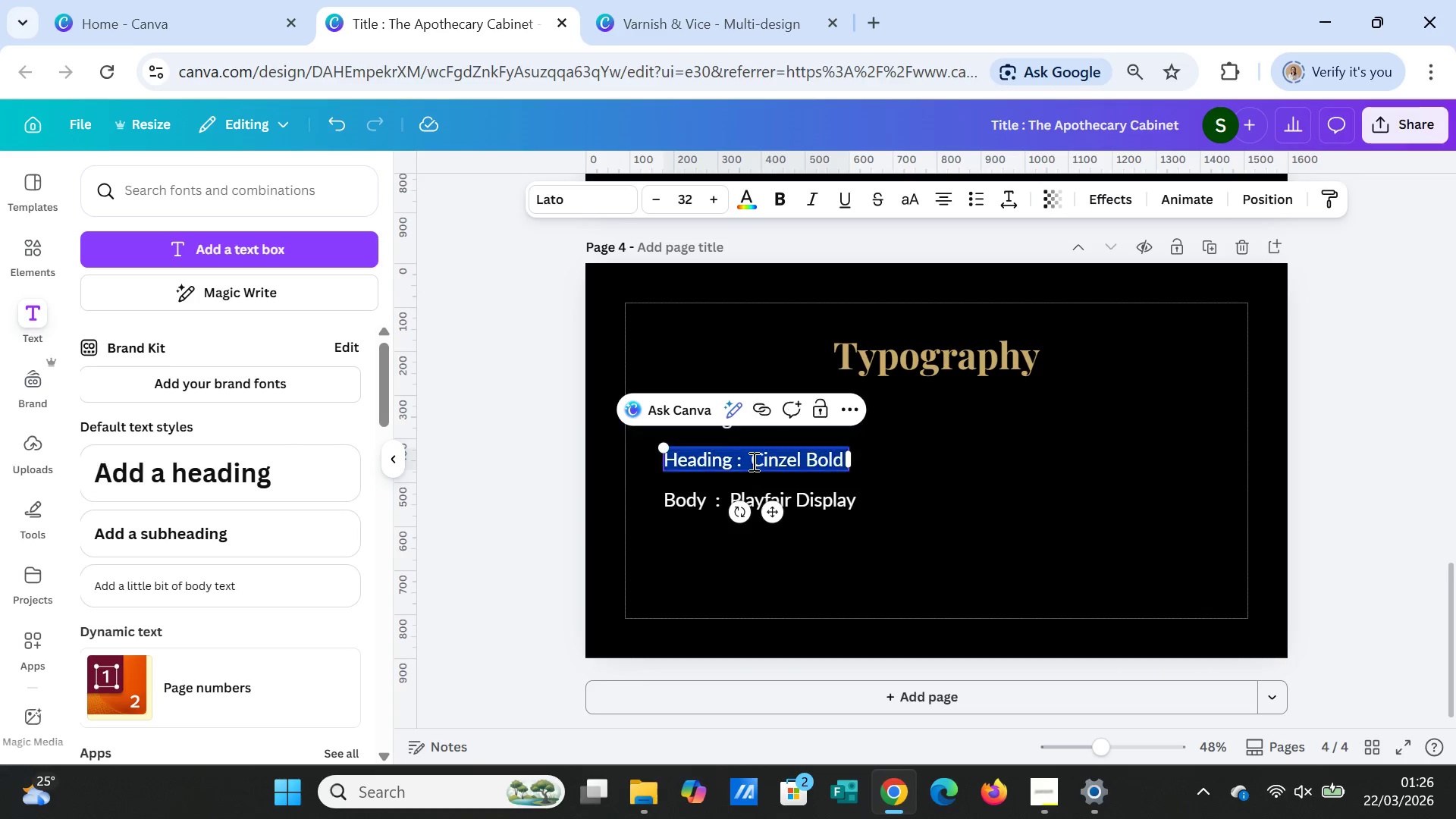 
double_click([752, 461])
 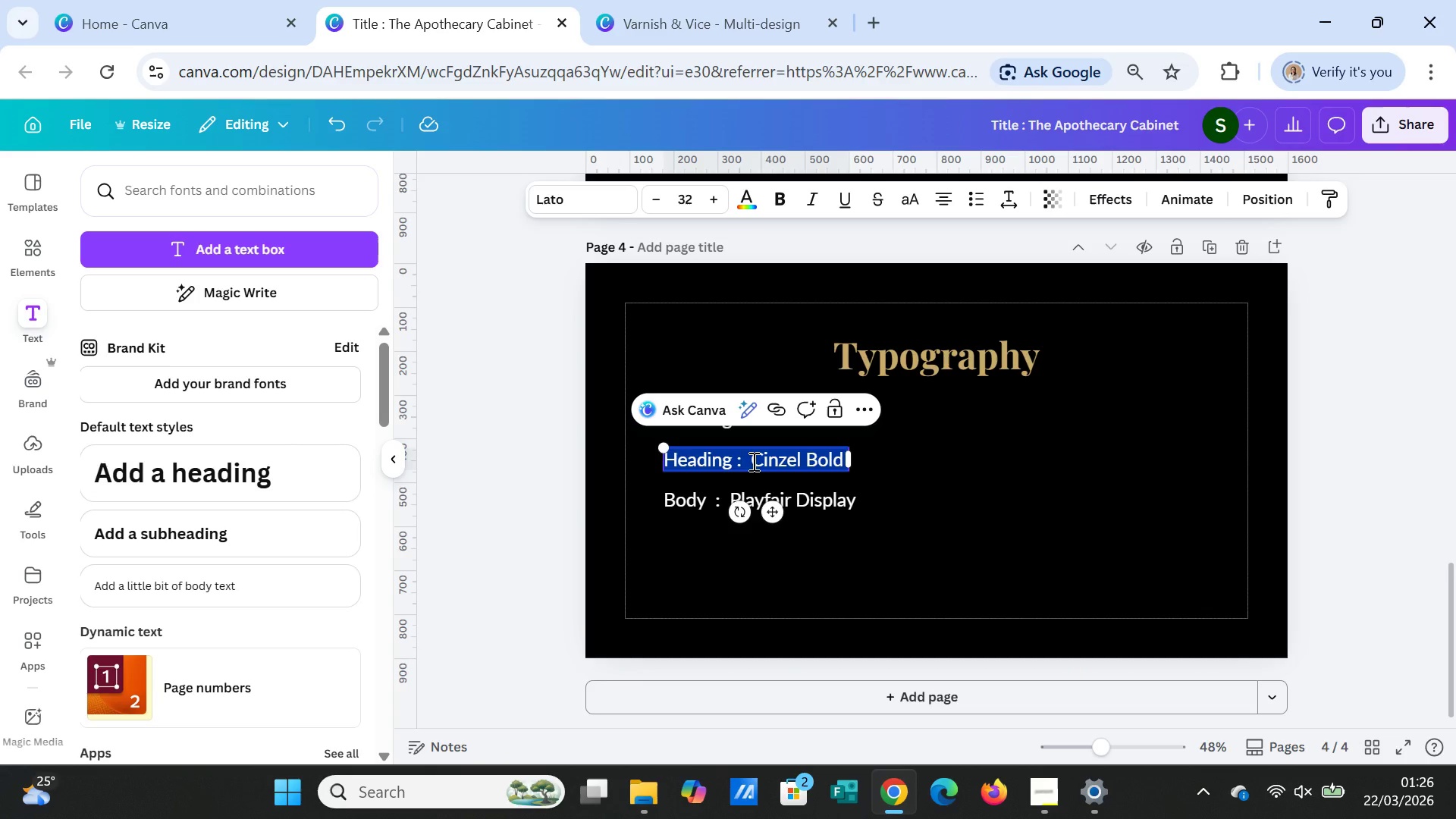 
type(The Apothecary Cabint)
 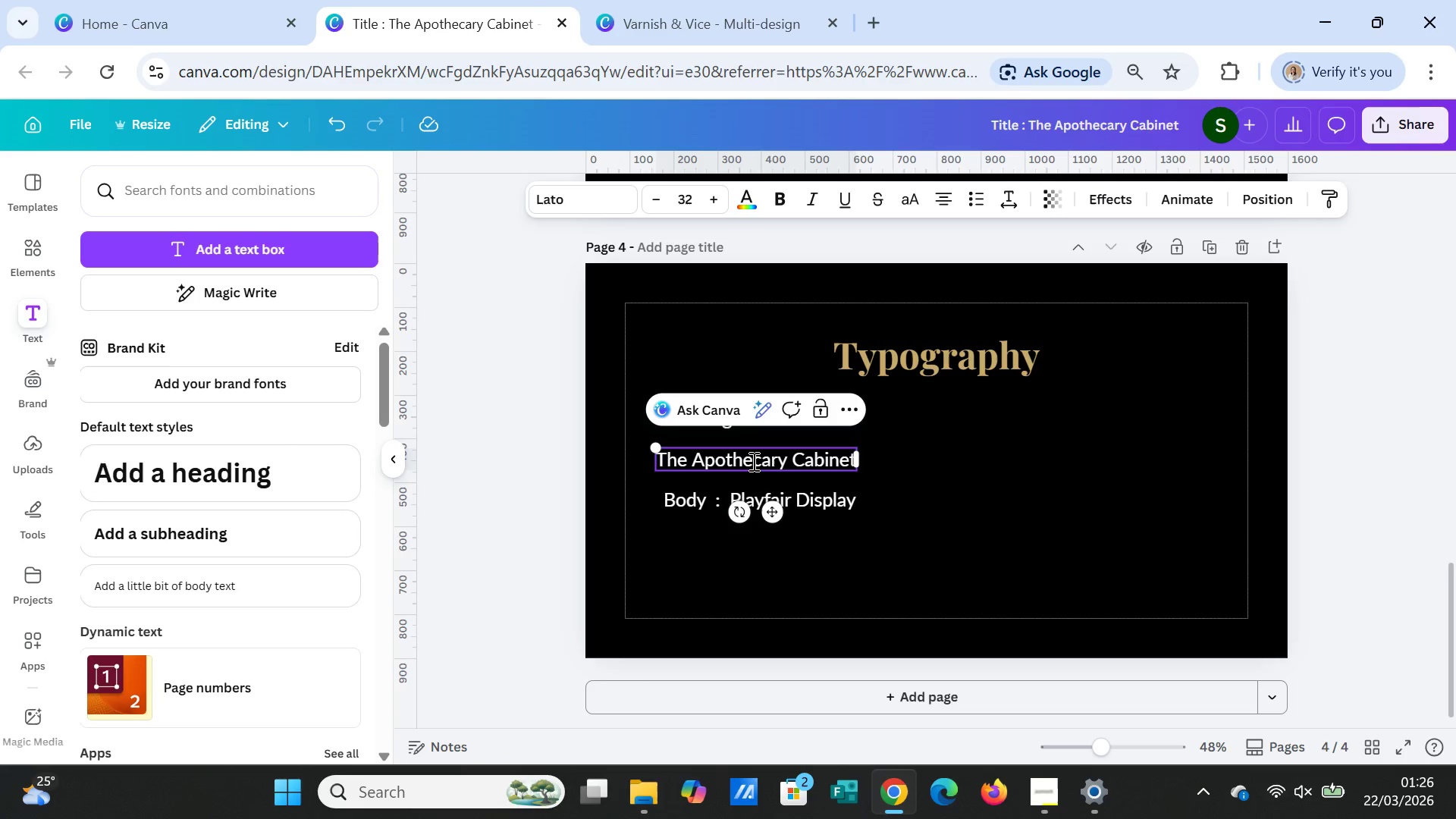 
hold_key(key=E, duration=28.64)
 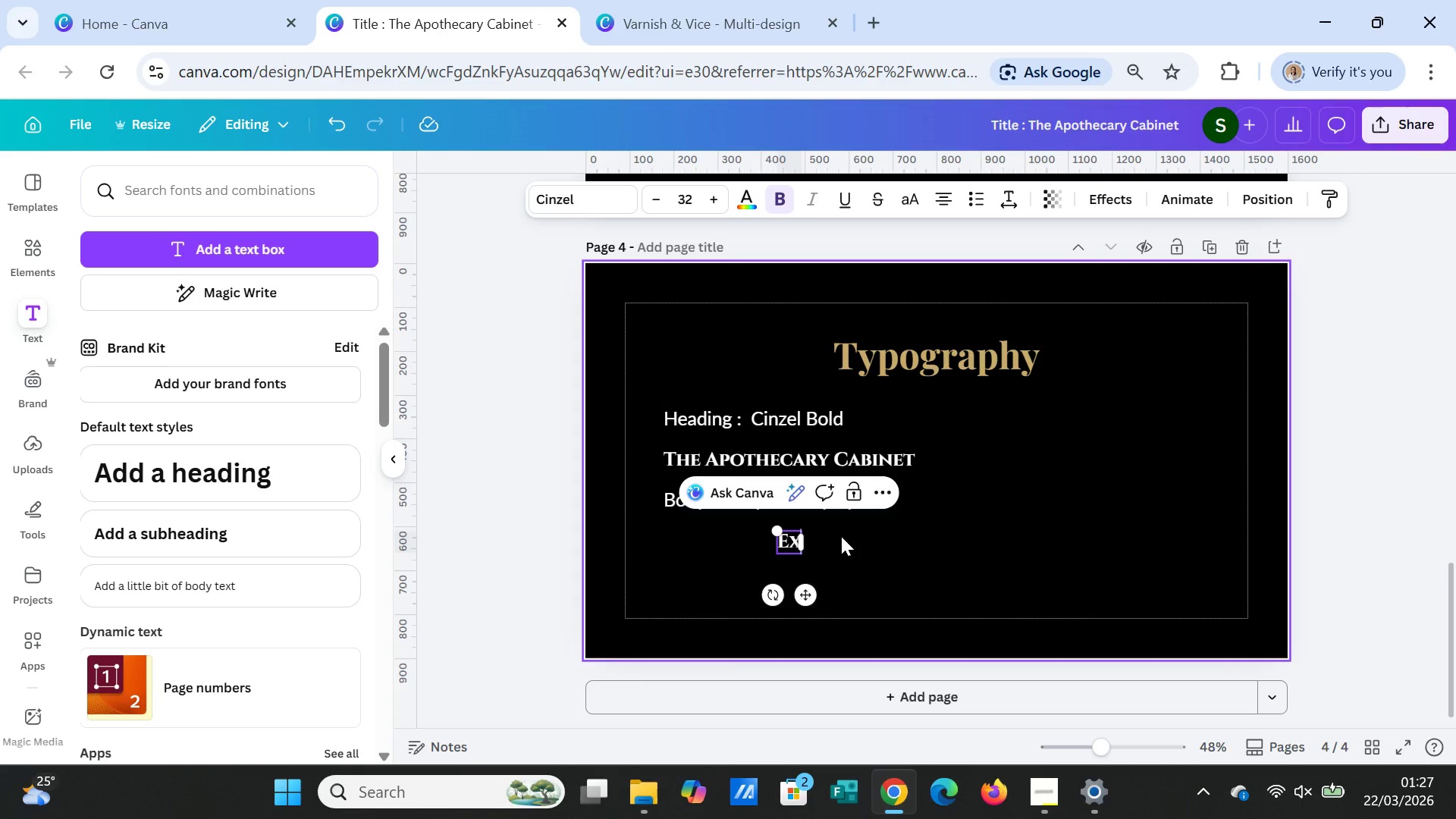 
left_click([946, 494])
 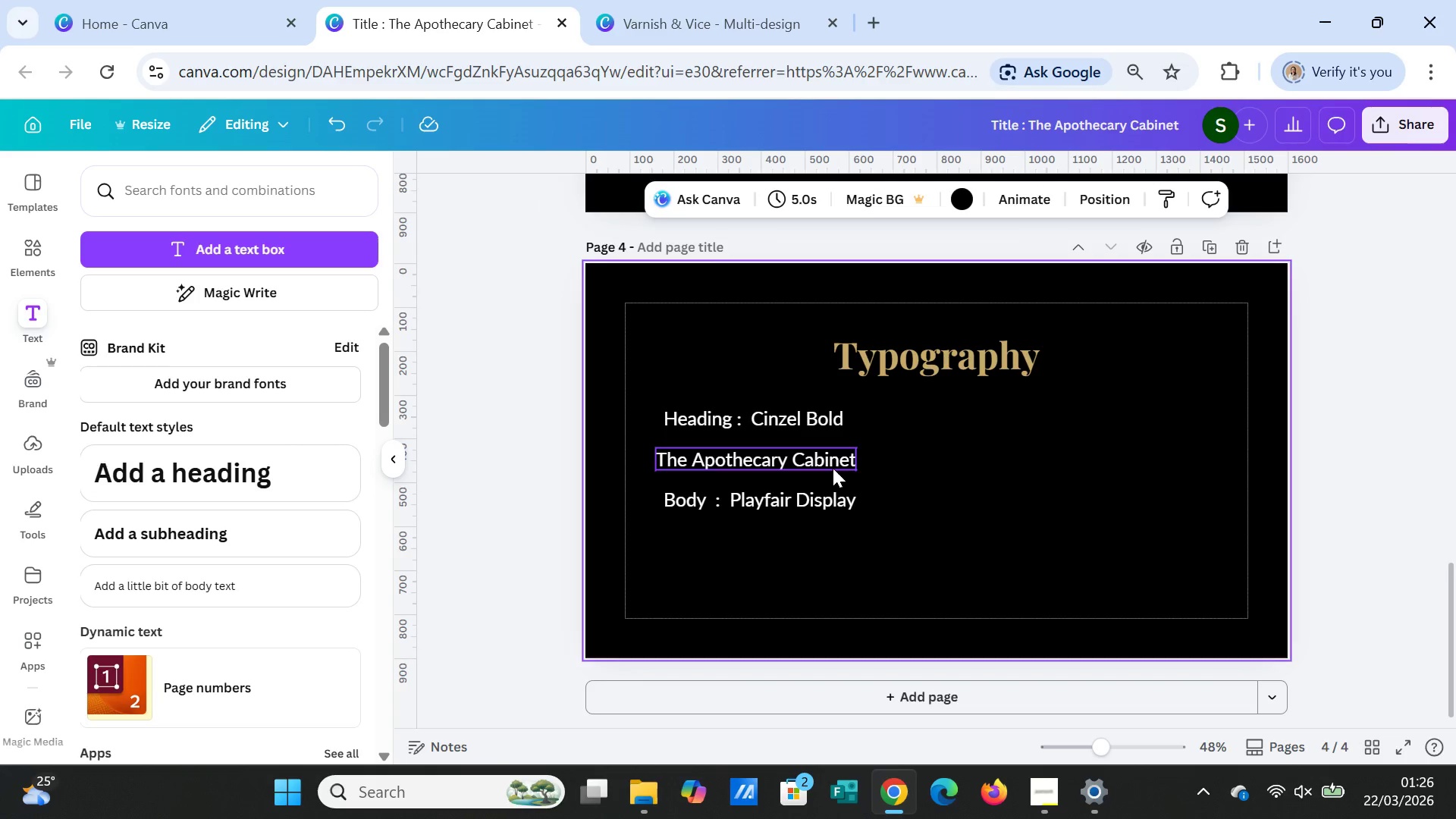 
left_click_drag(start_coordinate=[833, 468], to_coordinate=[840, 468])
 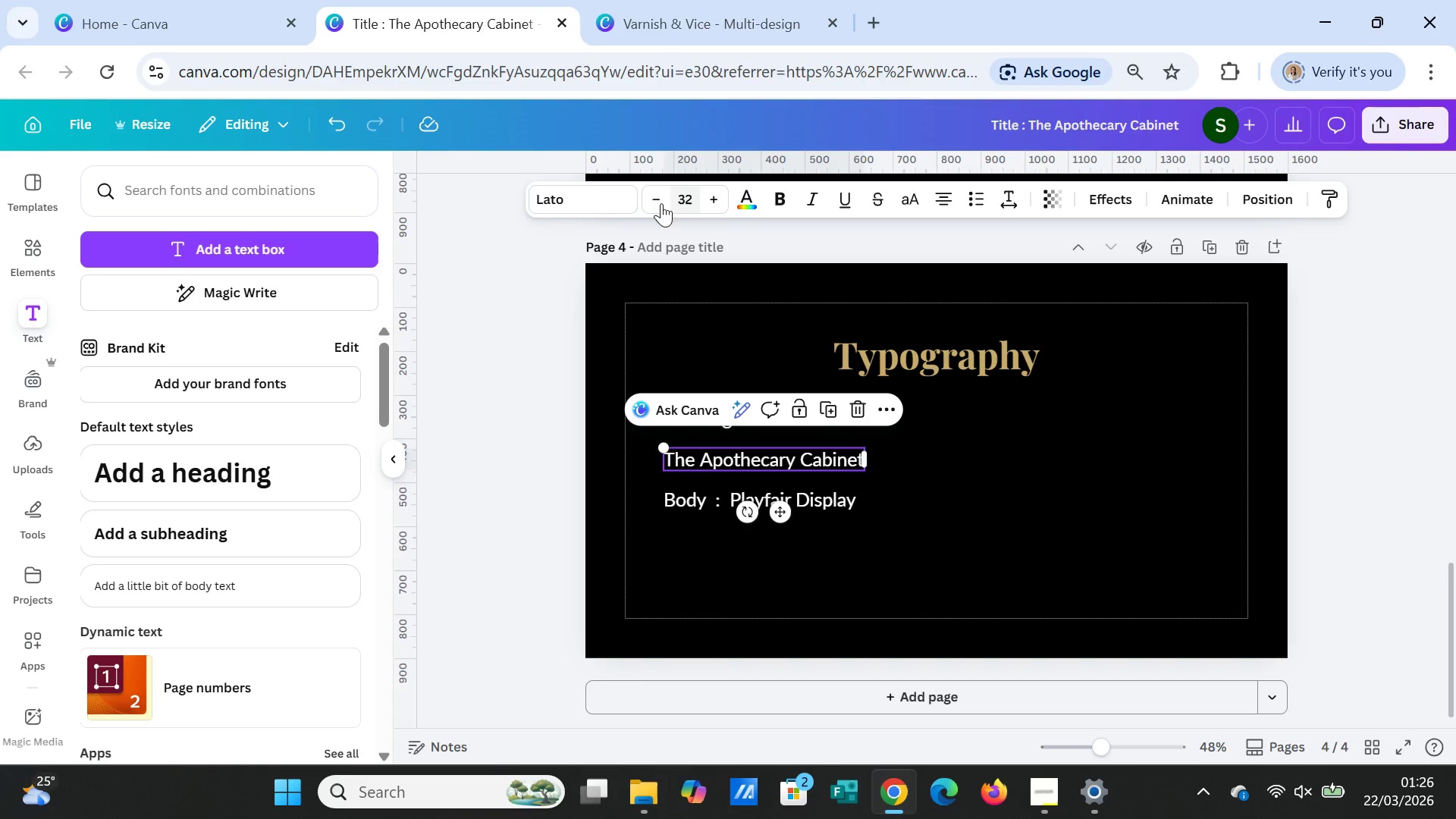 
left_click([586, 193])
 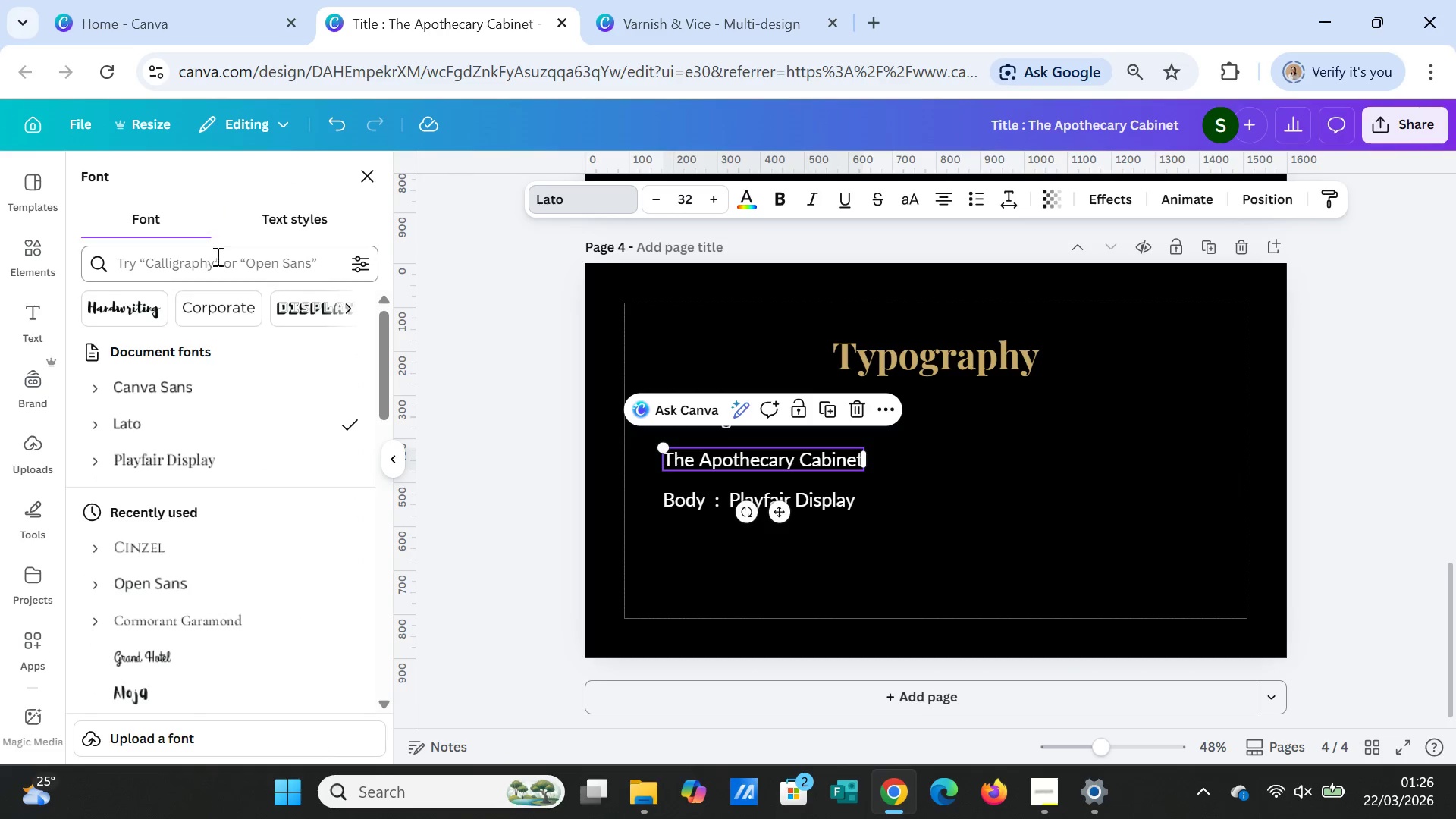 
left_click([215, 260])
 